 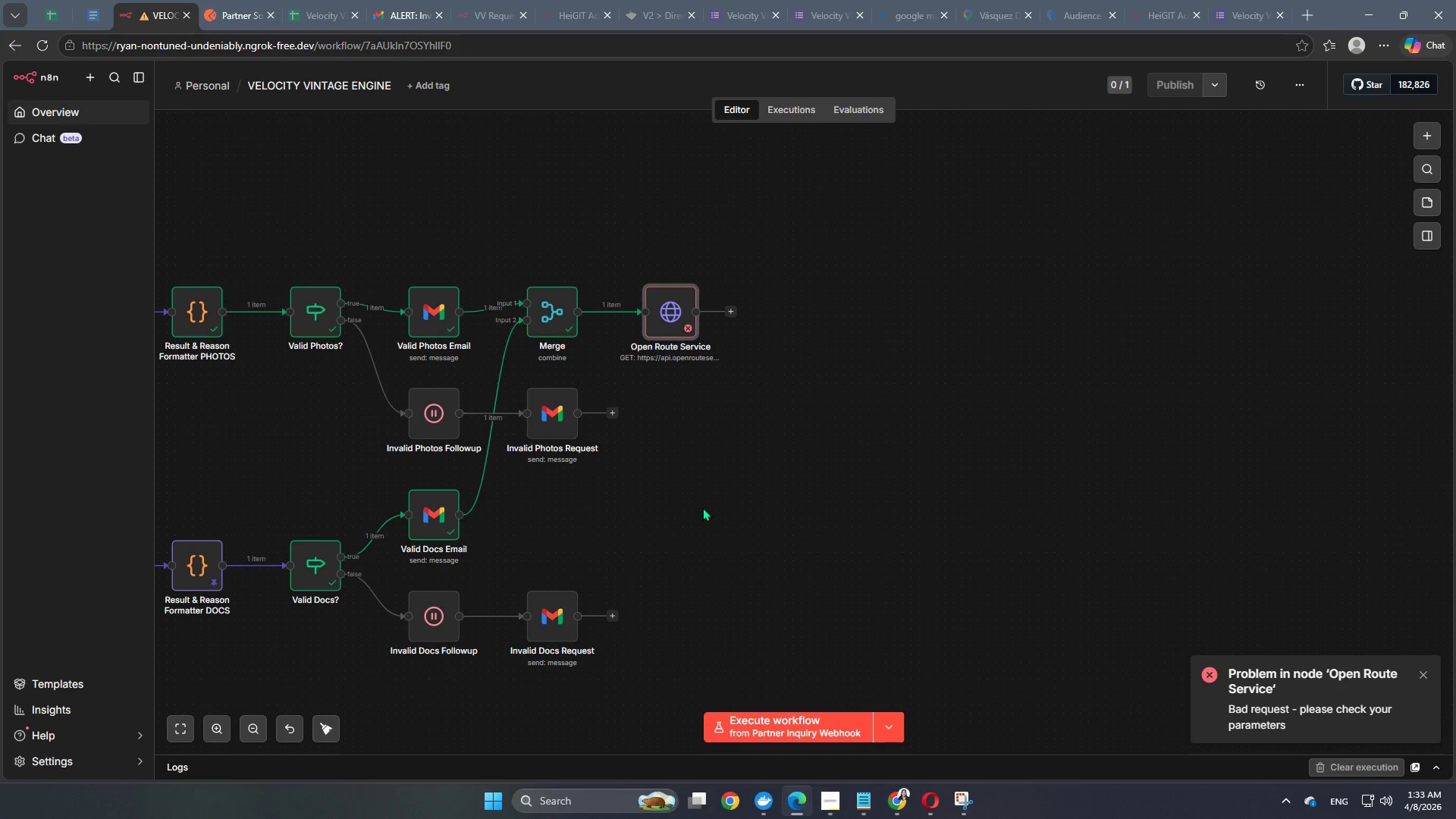 
left_click_drag(start_coordinate=[696, 523], to_coordinate=[1084, 475])
 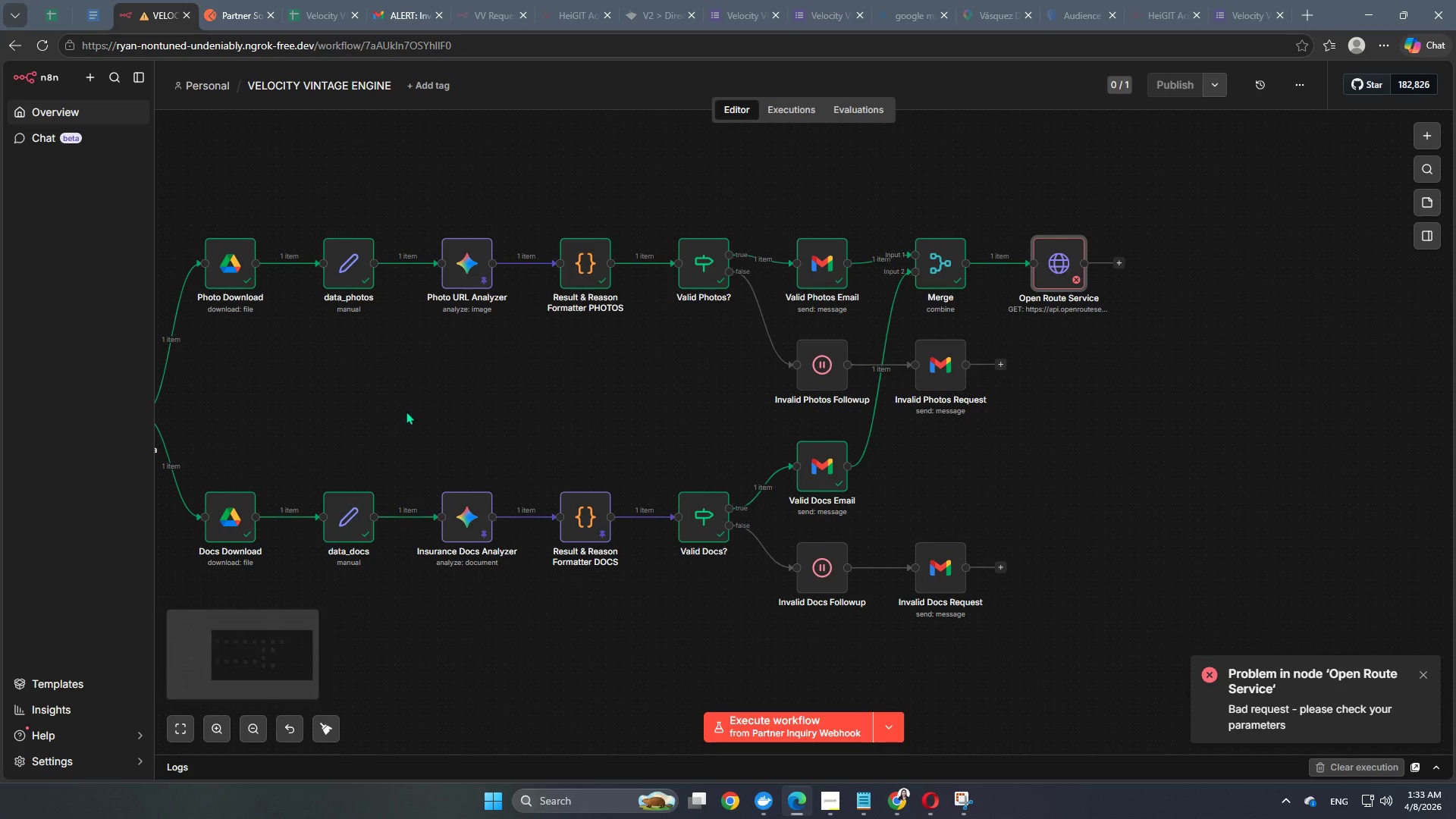 
hold_key(key=Space, duration=1.5)
 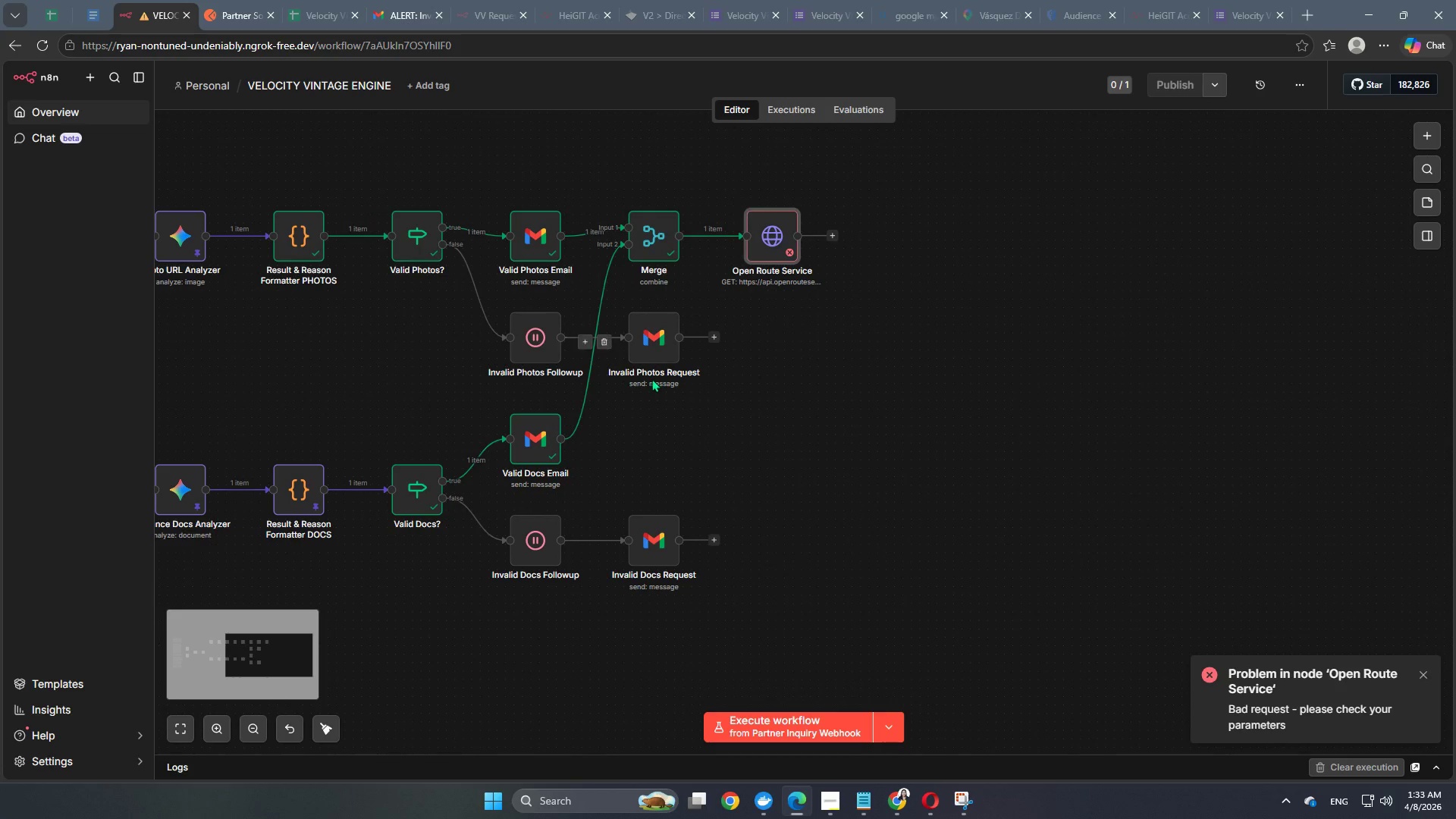 
left_click_drag(start_coordinate=[406, 412], to_coordinate=[120, 384])
 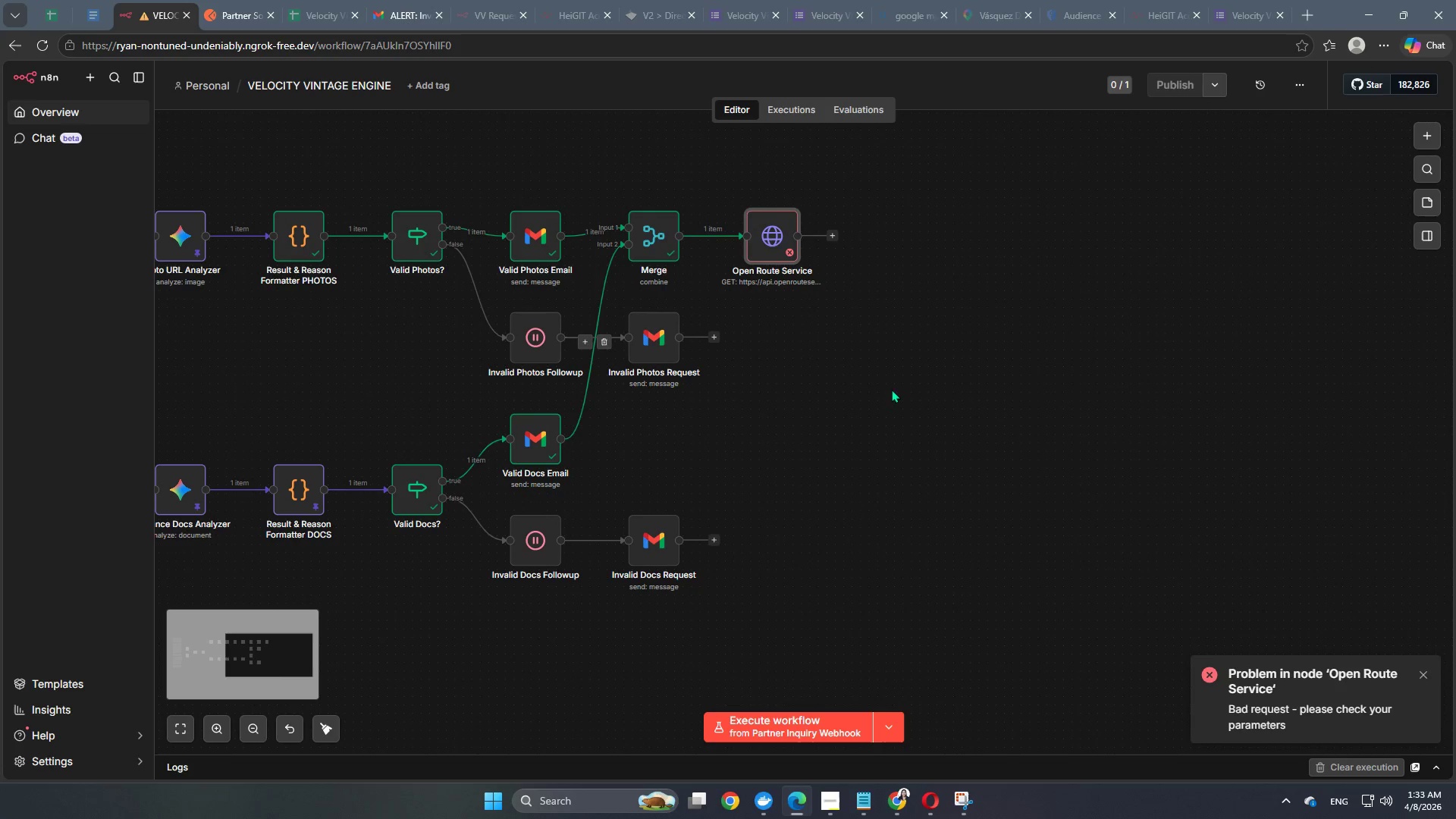 
hold_key(key=Space, duration=0.39)
 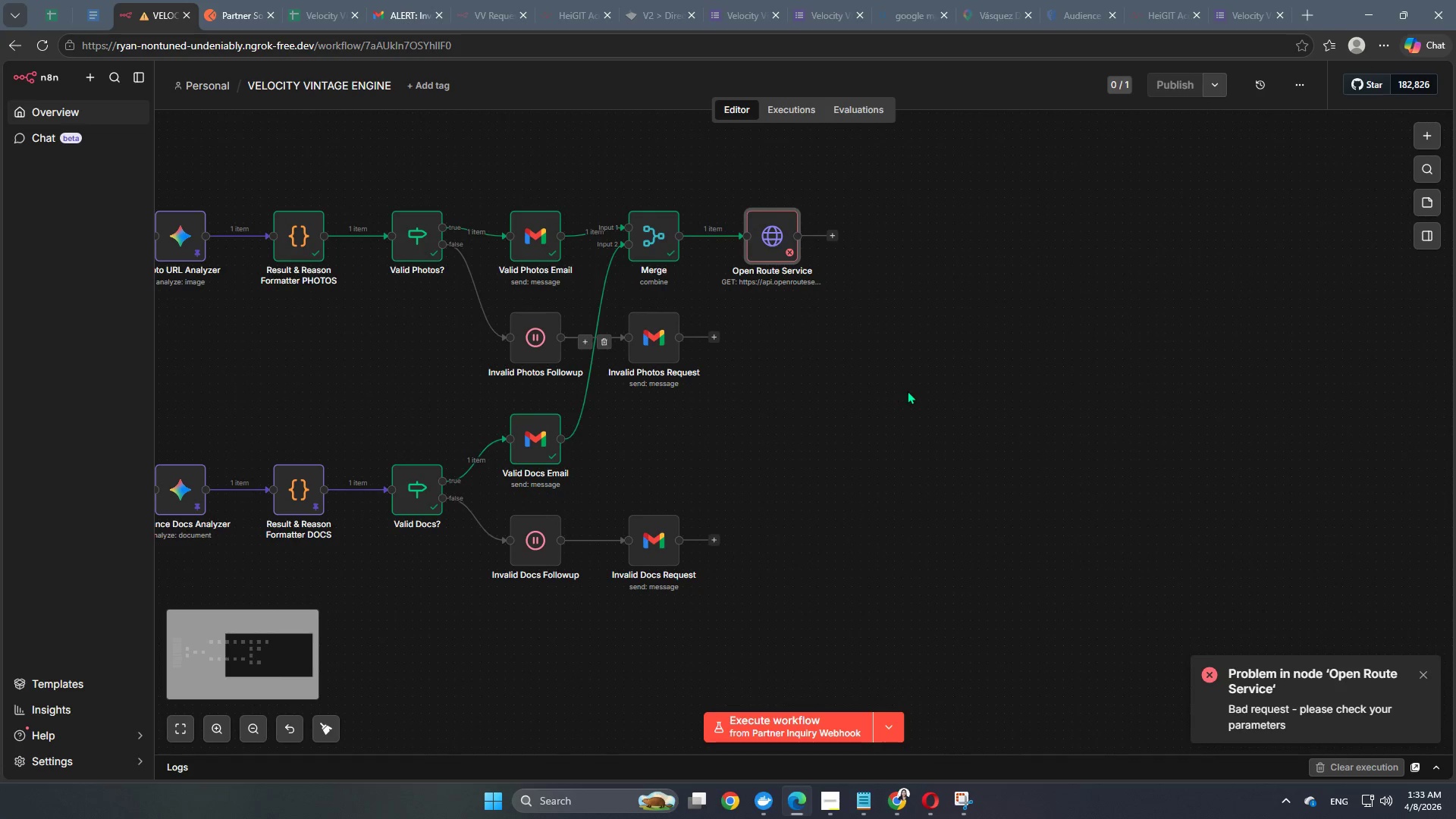 
hold_key(key=Space, duration=1.02)
 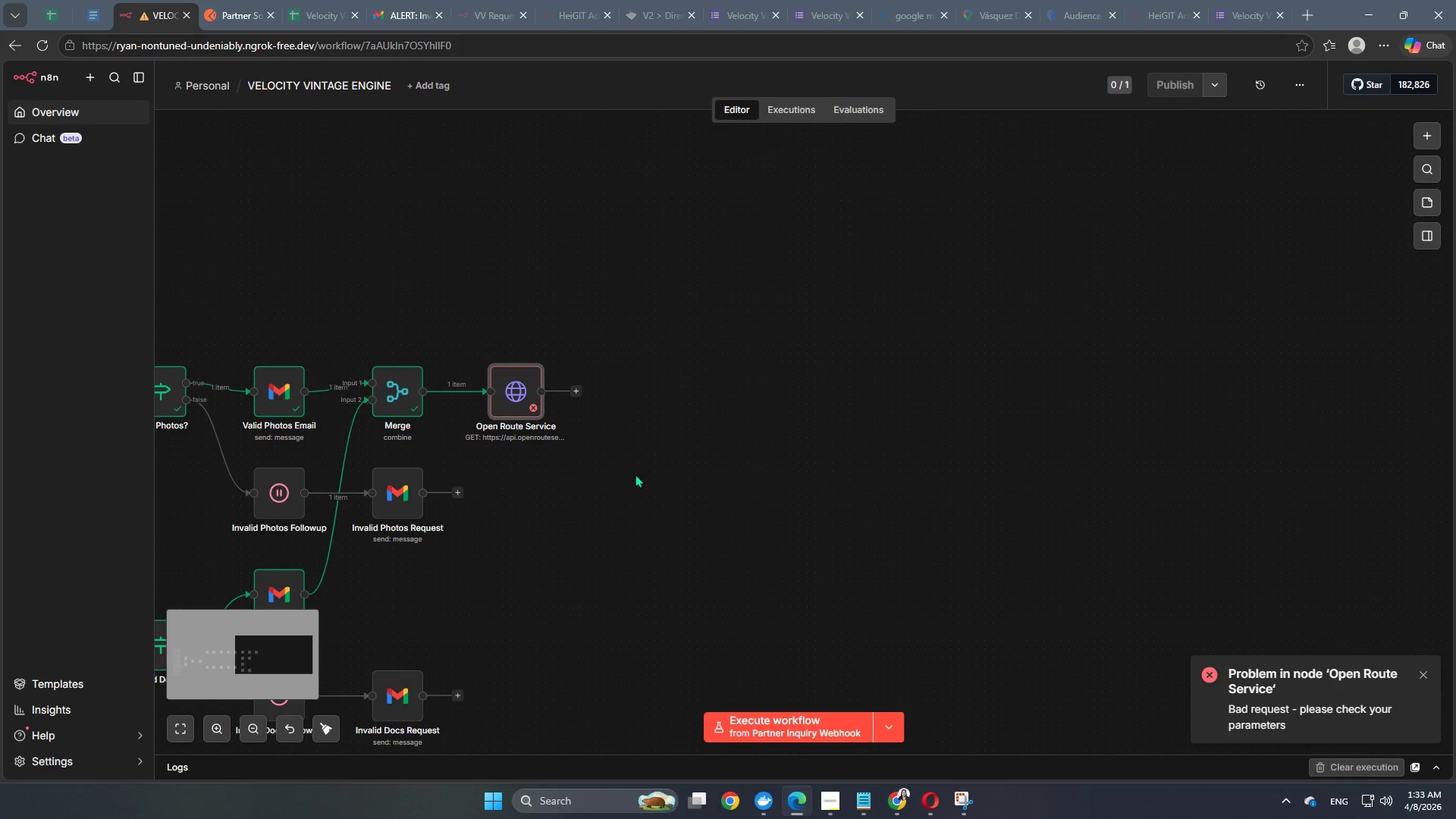 
left_click_drag(start_coordinate=[909, 386], to_coordinate=[653, 541])
 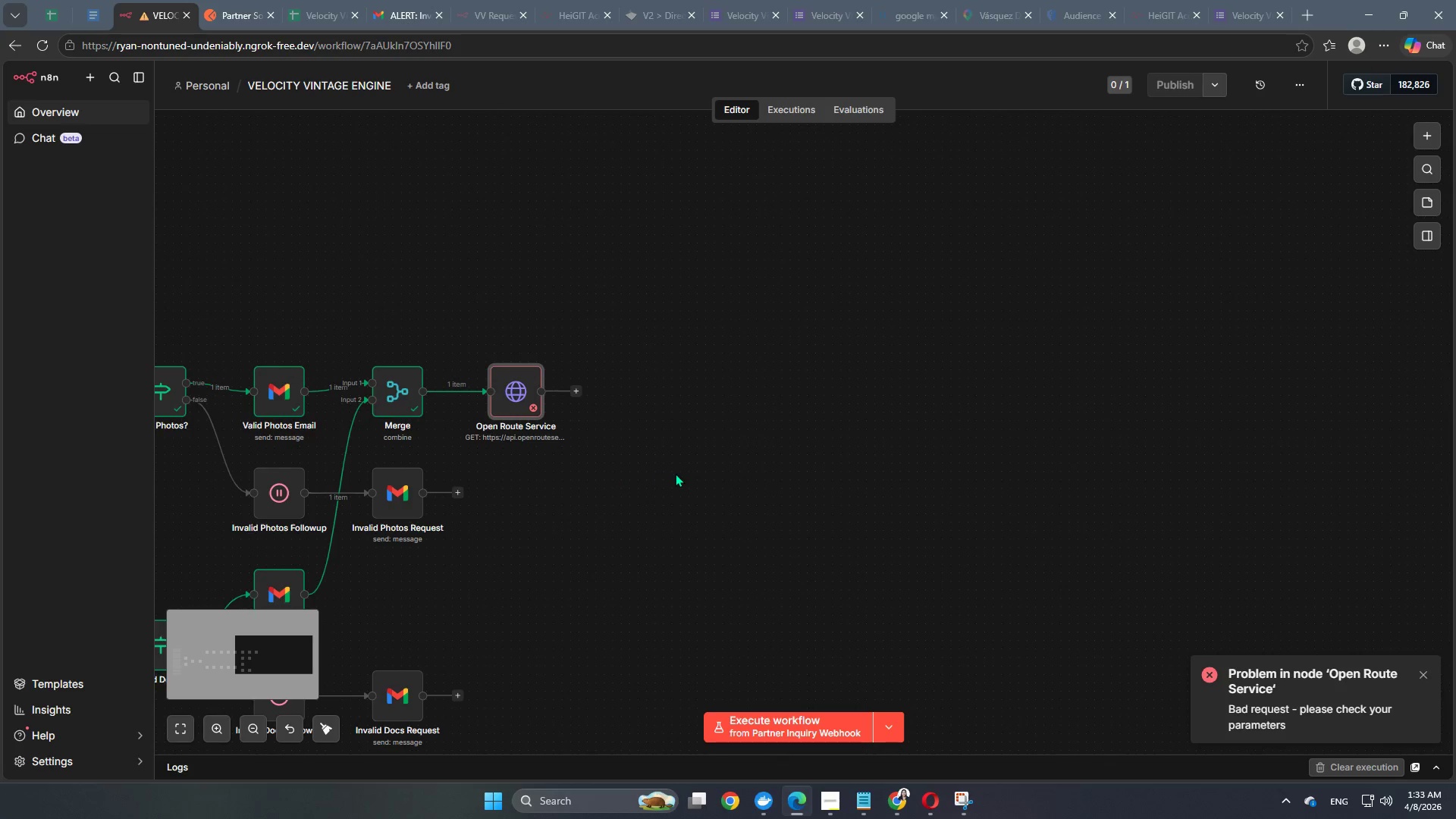 
scroll: coordinate [675, 473], scroll_direction: up, amount: 2.0
 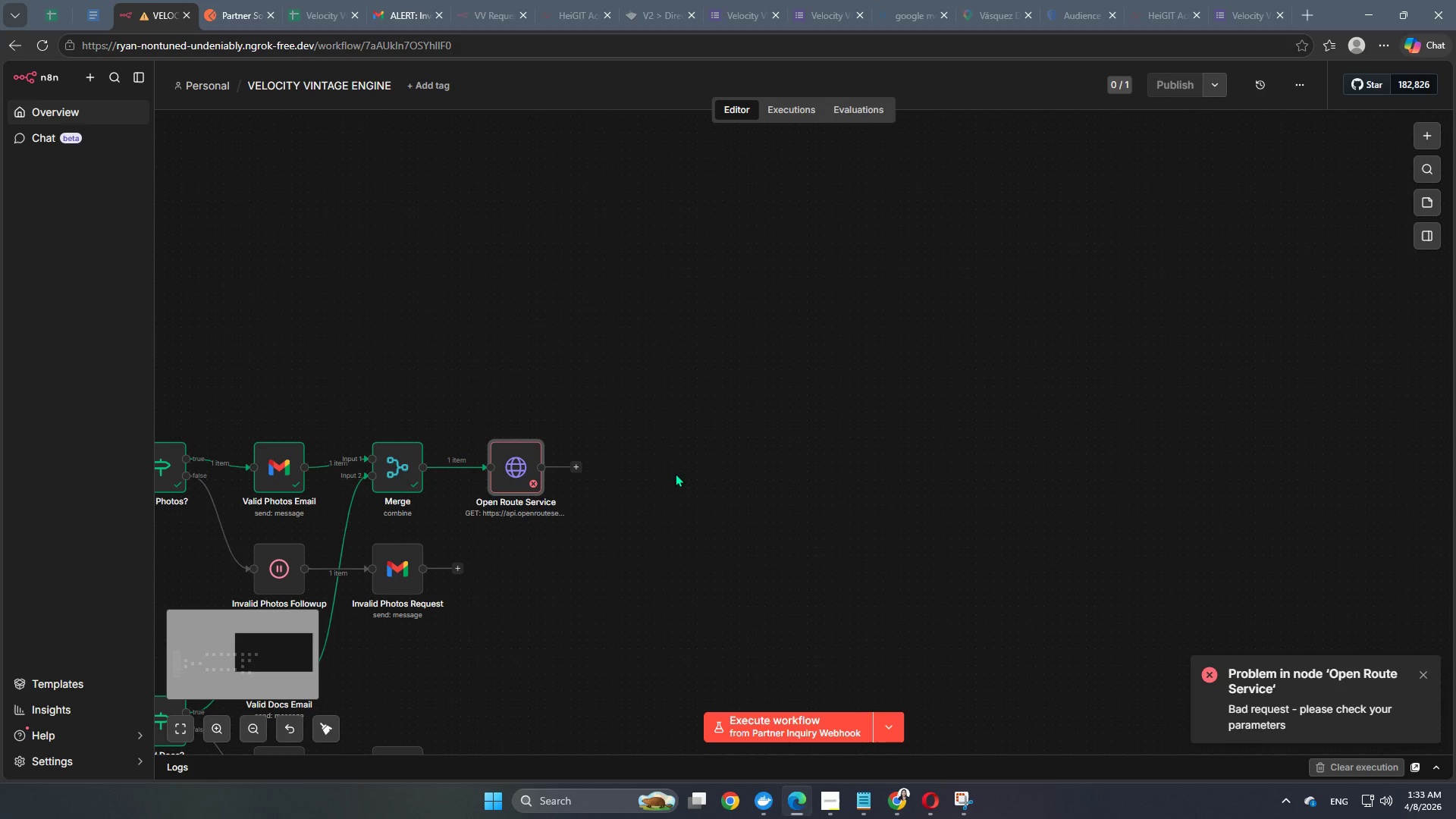 
hold_key(key=Space, duration=1.23)
 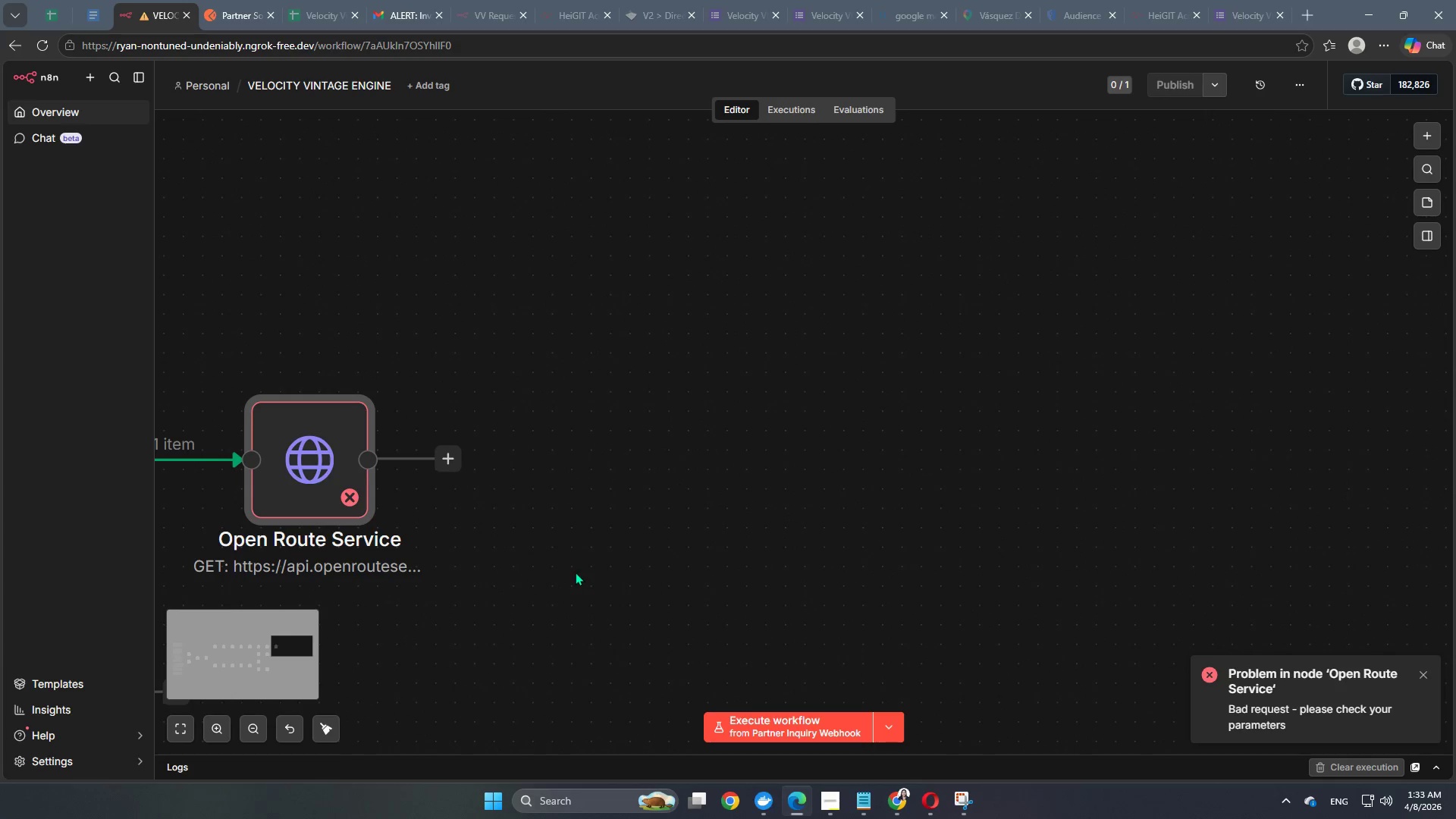 
hold_key(key=Space, duration=0.89)
 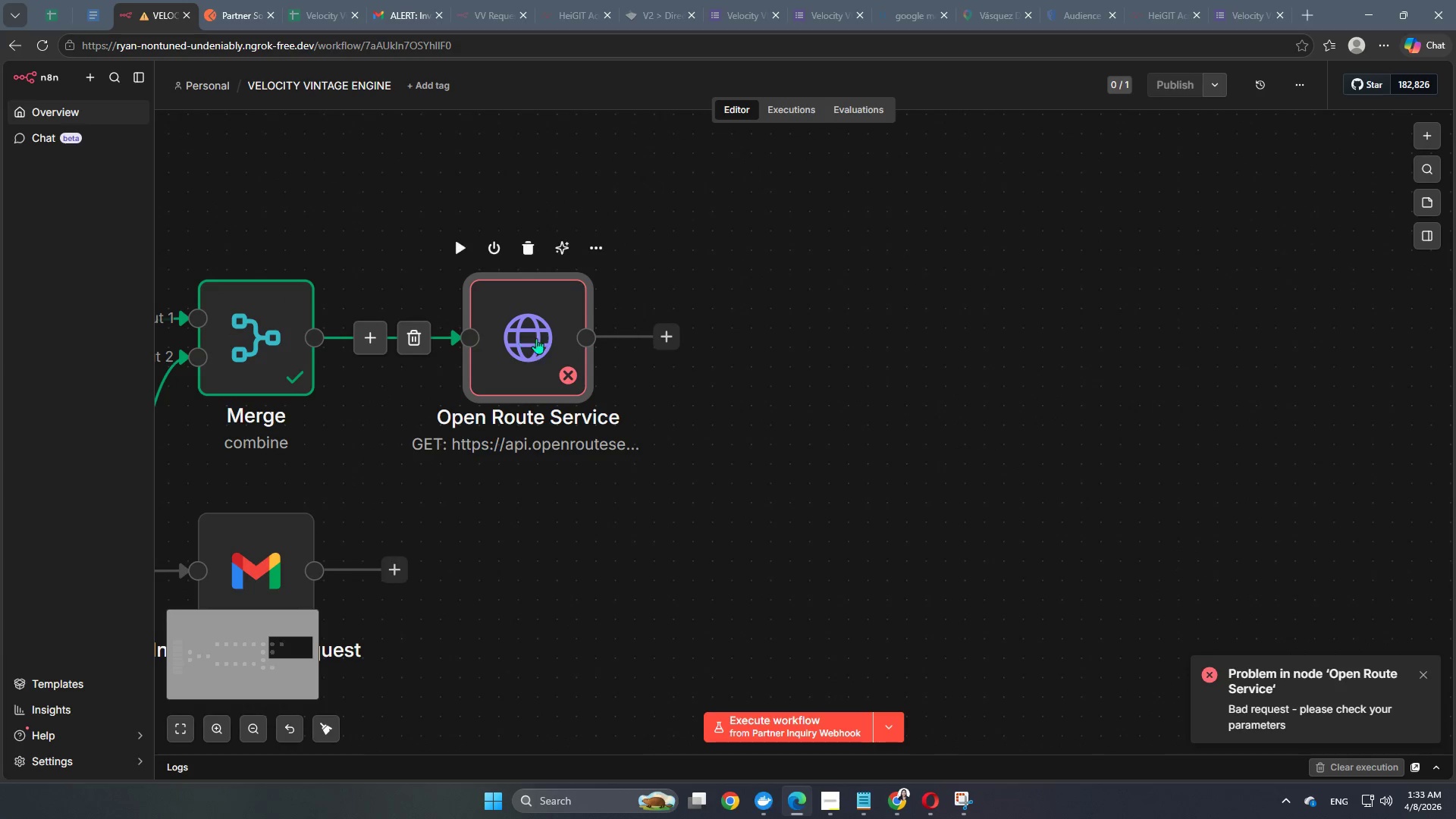 
left_click_drag(start_coordinate=[574, 572], to_coordinate=[792, 450])
 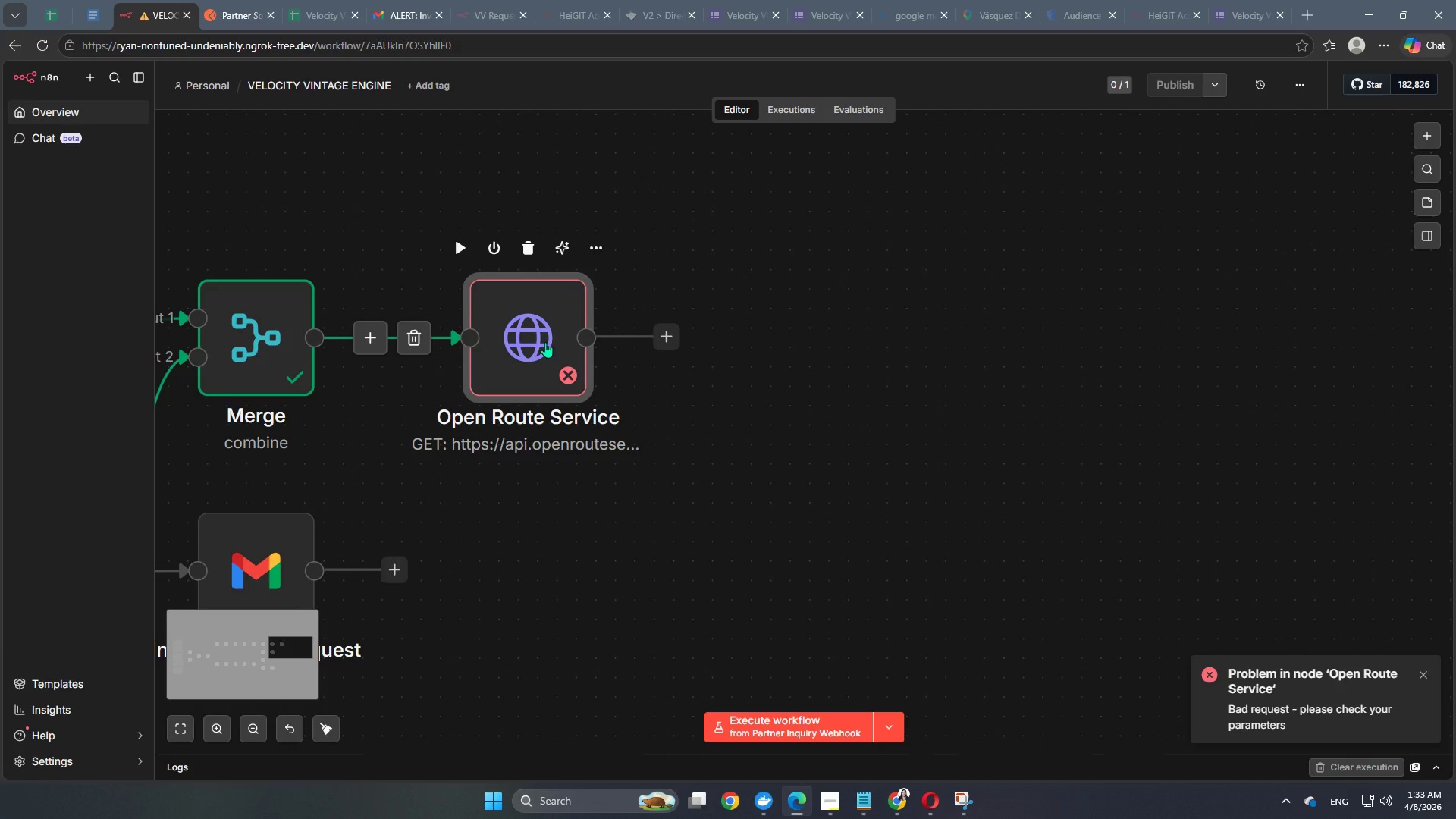 
double_click([545, 342])
 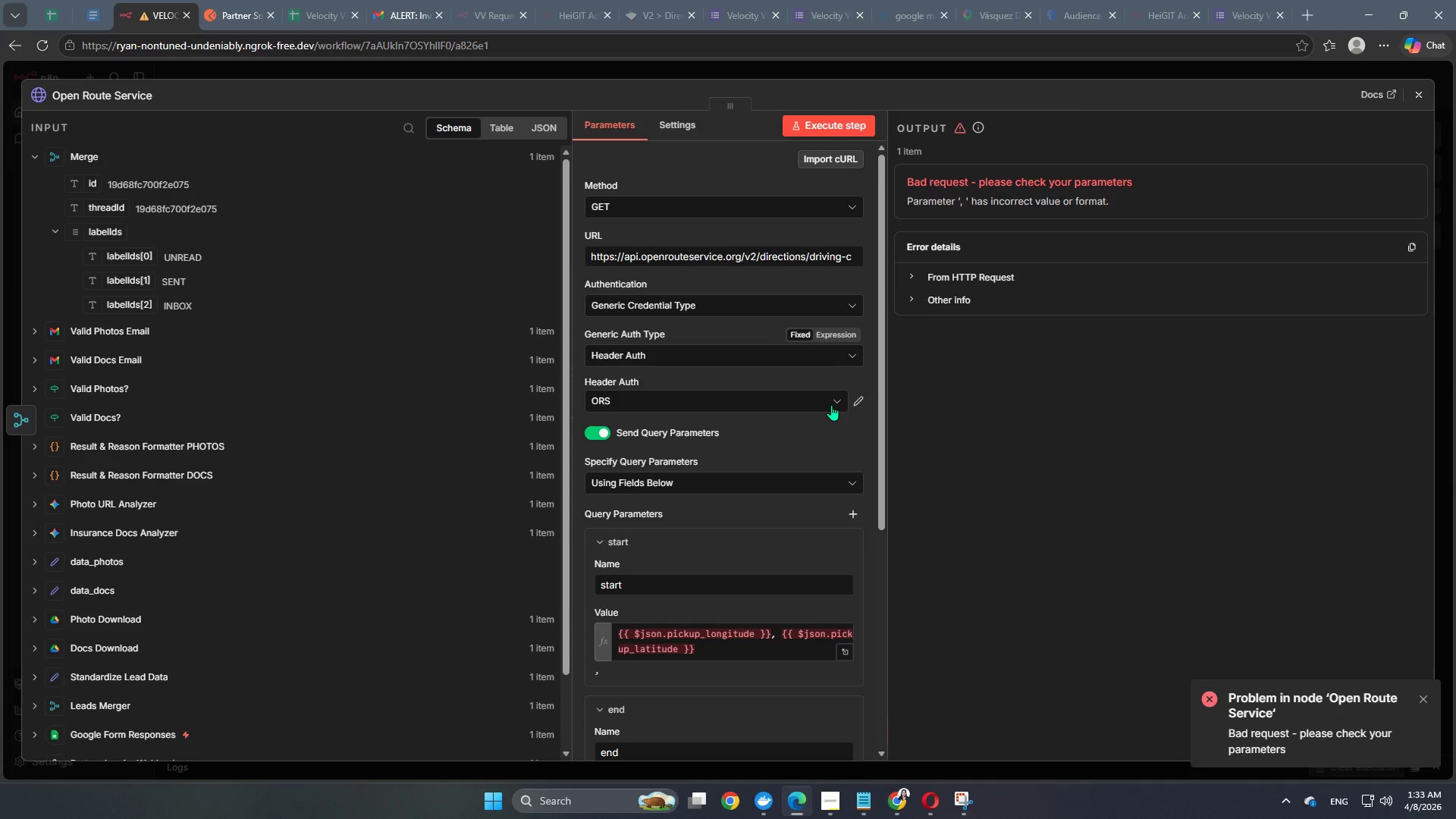 
wait(28.86)
 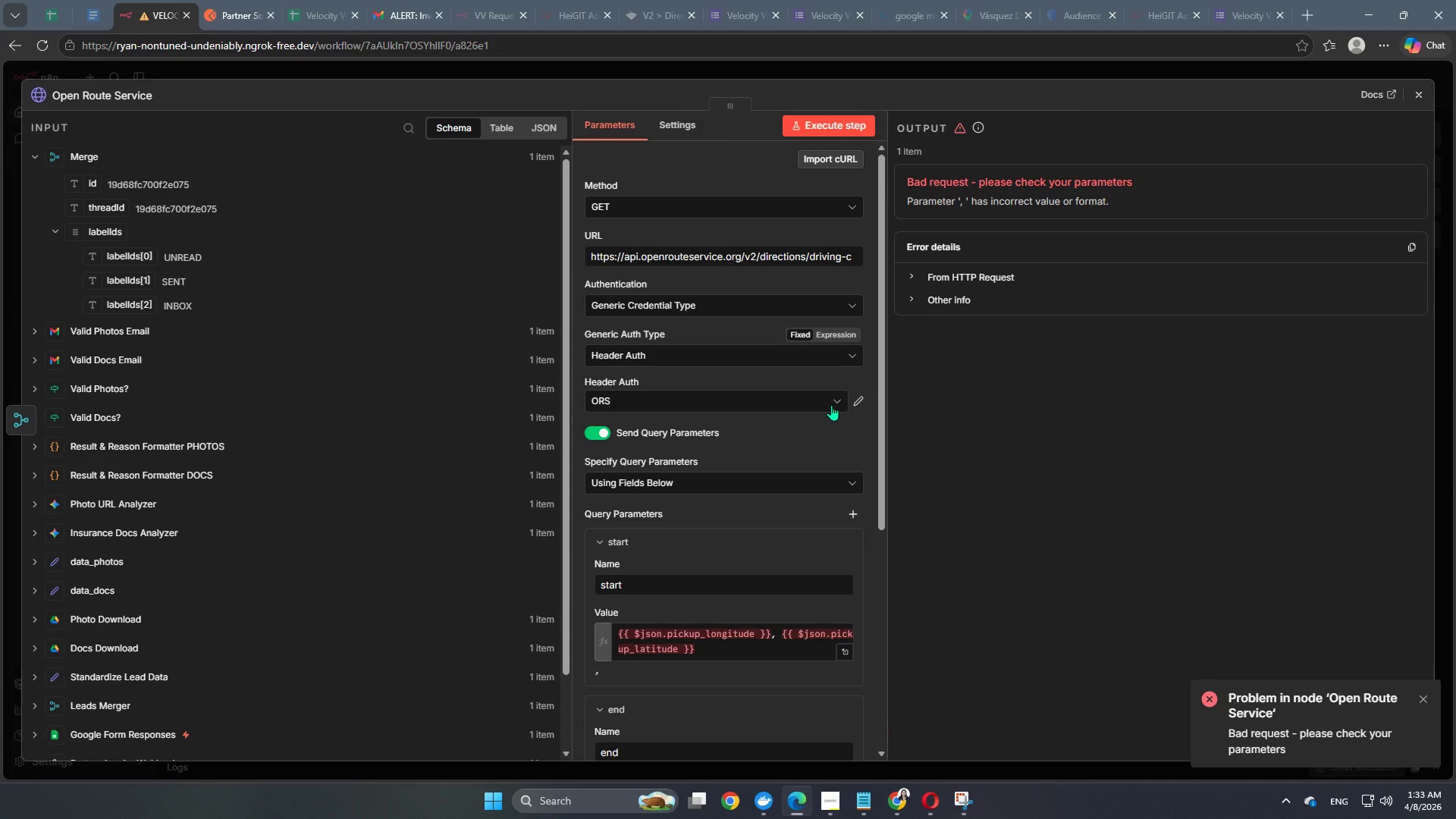 
mouse_move([647, 309])
 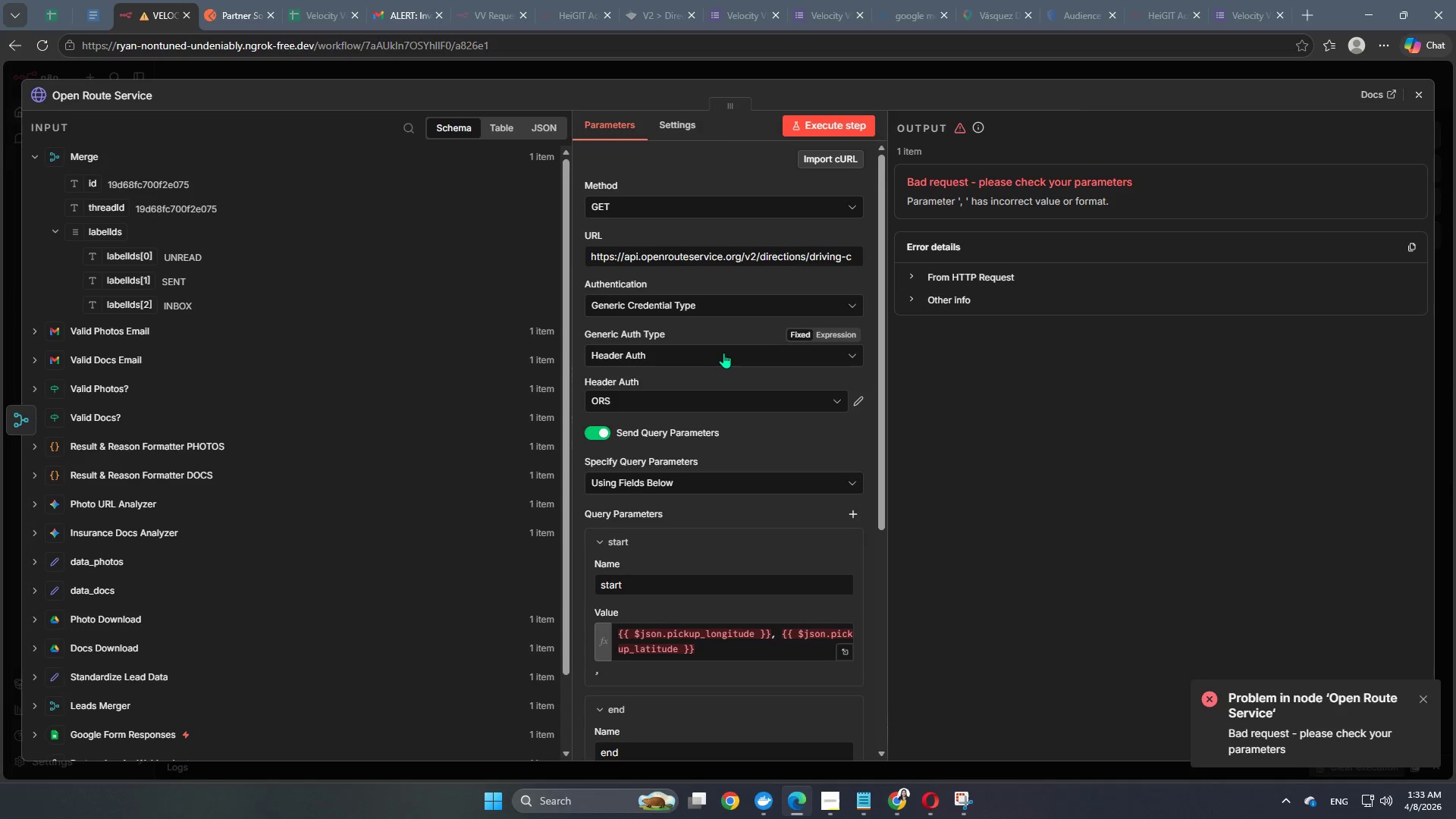 
scroll: coordinate [724, 351], scroll_direction: down, amount: 1.0
 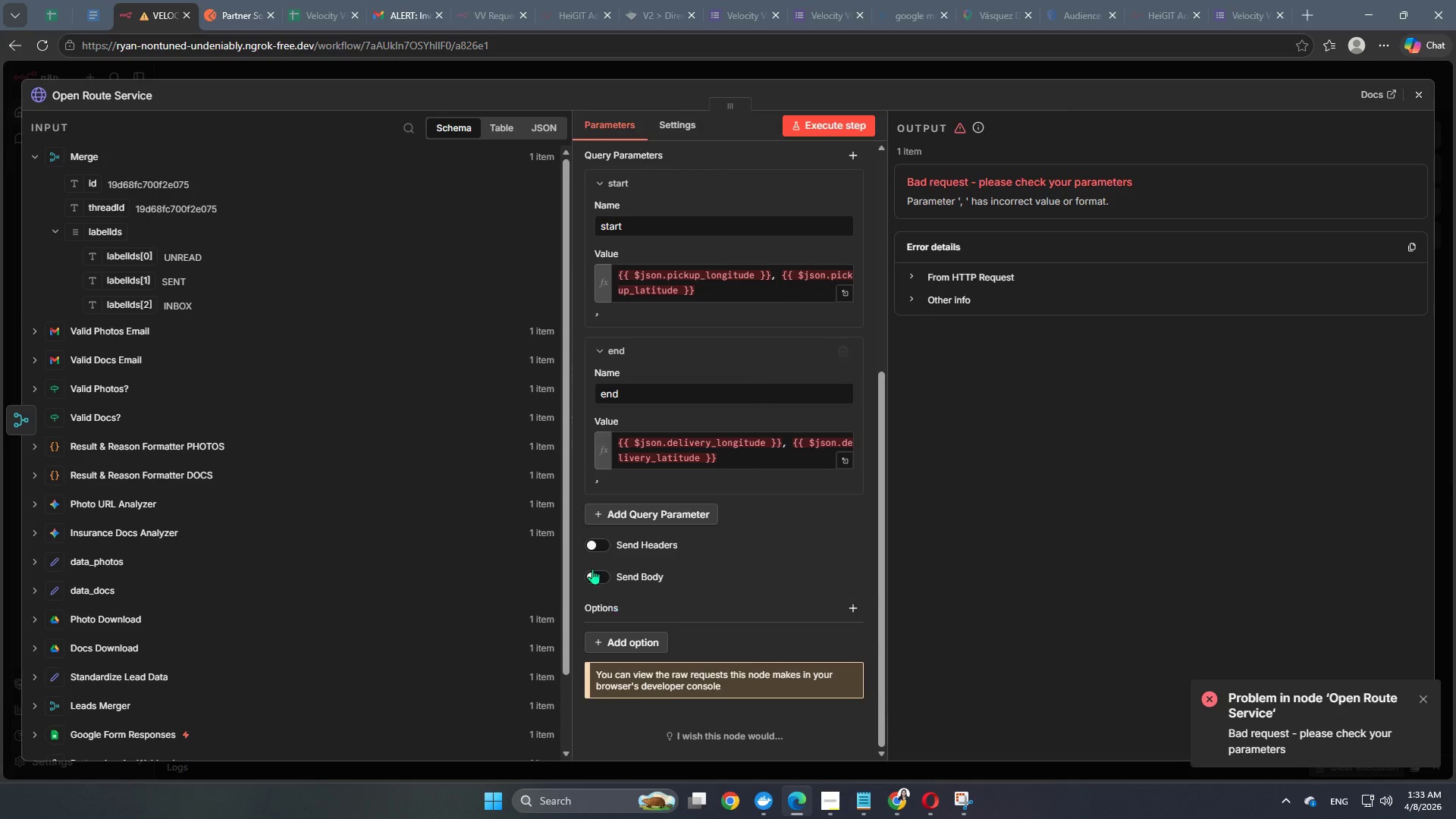 
left_click([601, 577])
 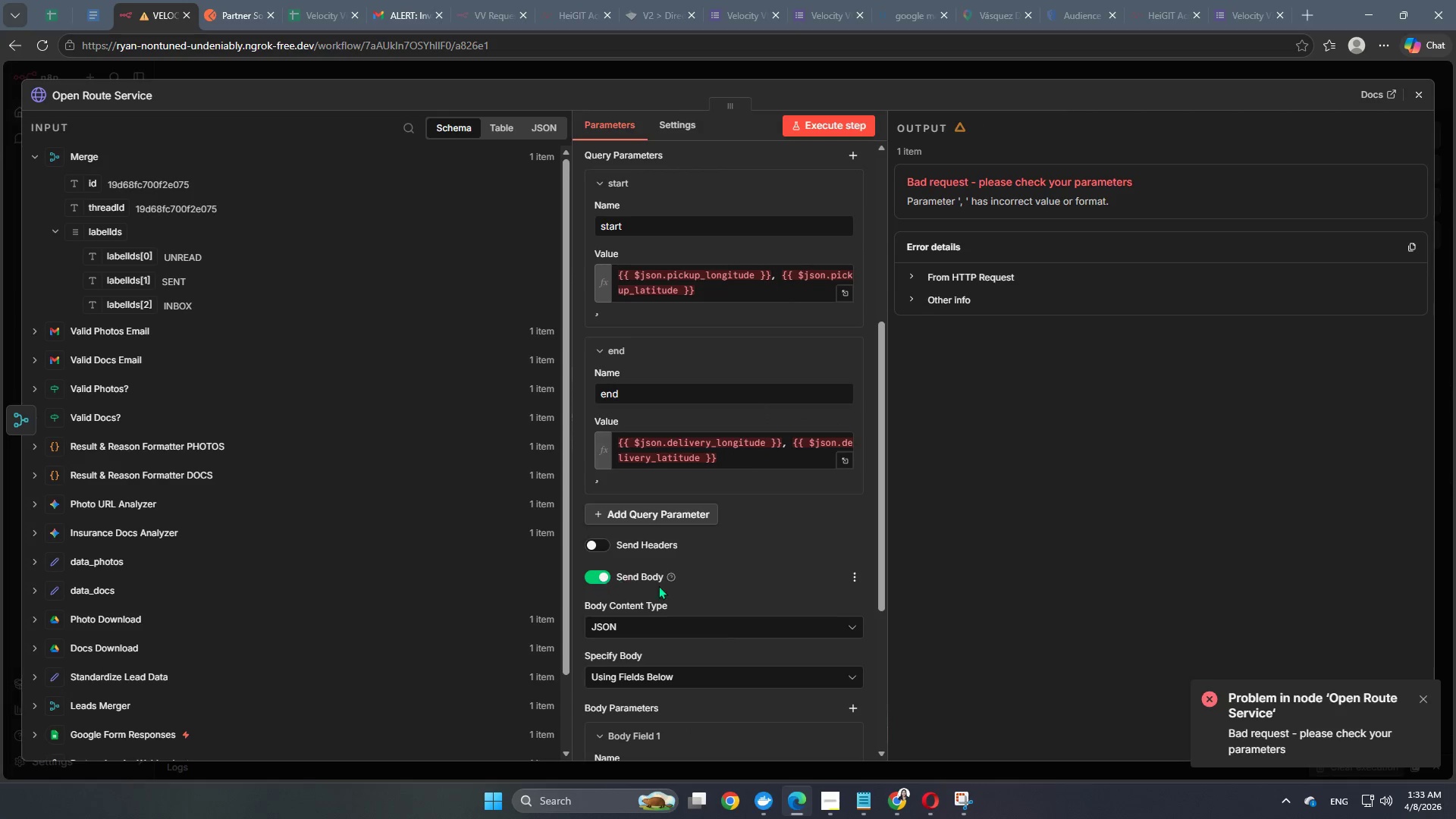 
scroll: coordinate [677, 595], scroll_direction: down, amount: 2.0
 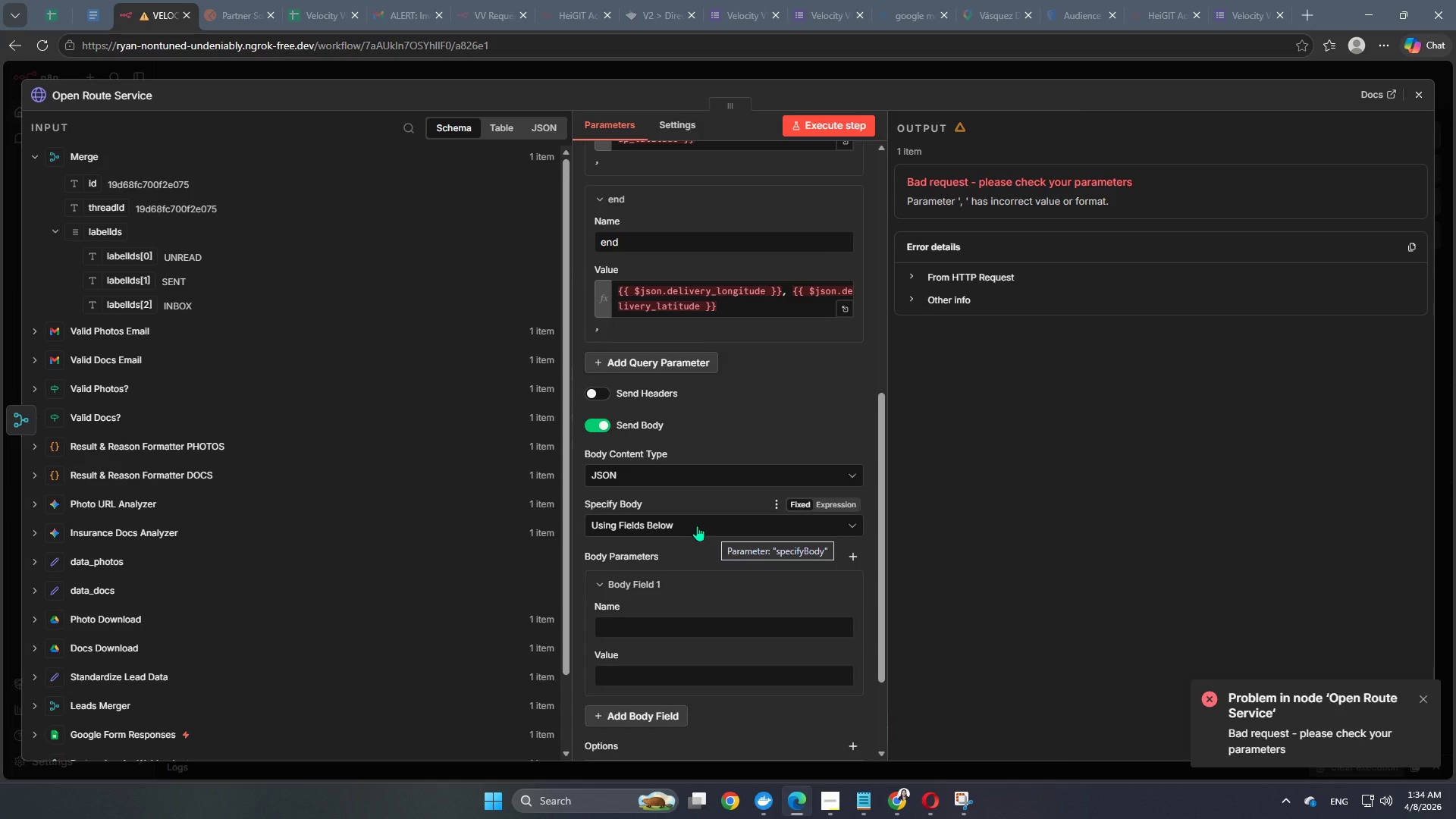 
wait(39.4)
 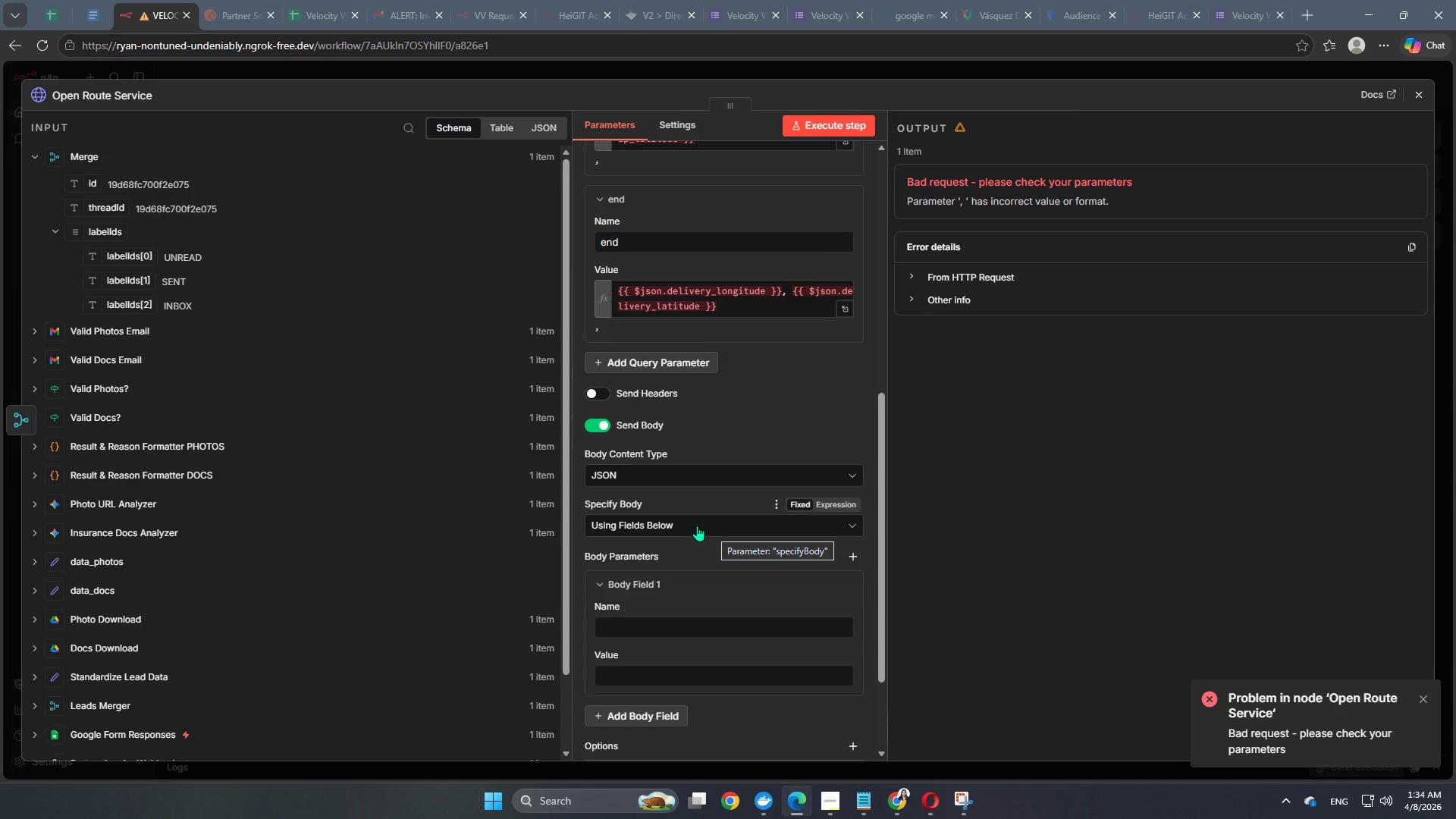 
scroll: coordinate [751, 315], scroll_direction: up, amount: 2.0
 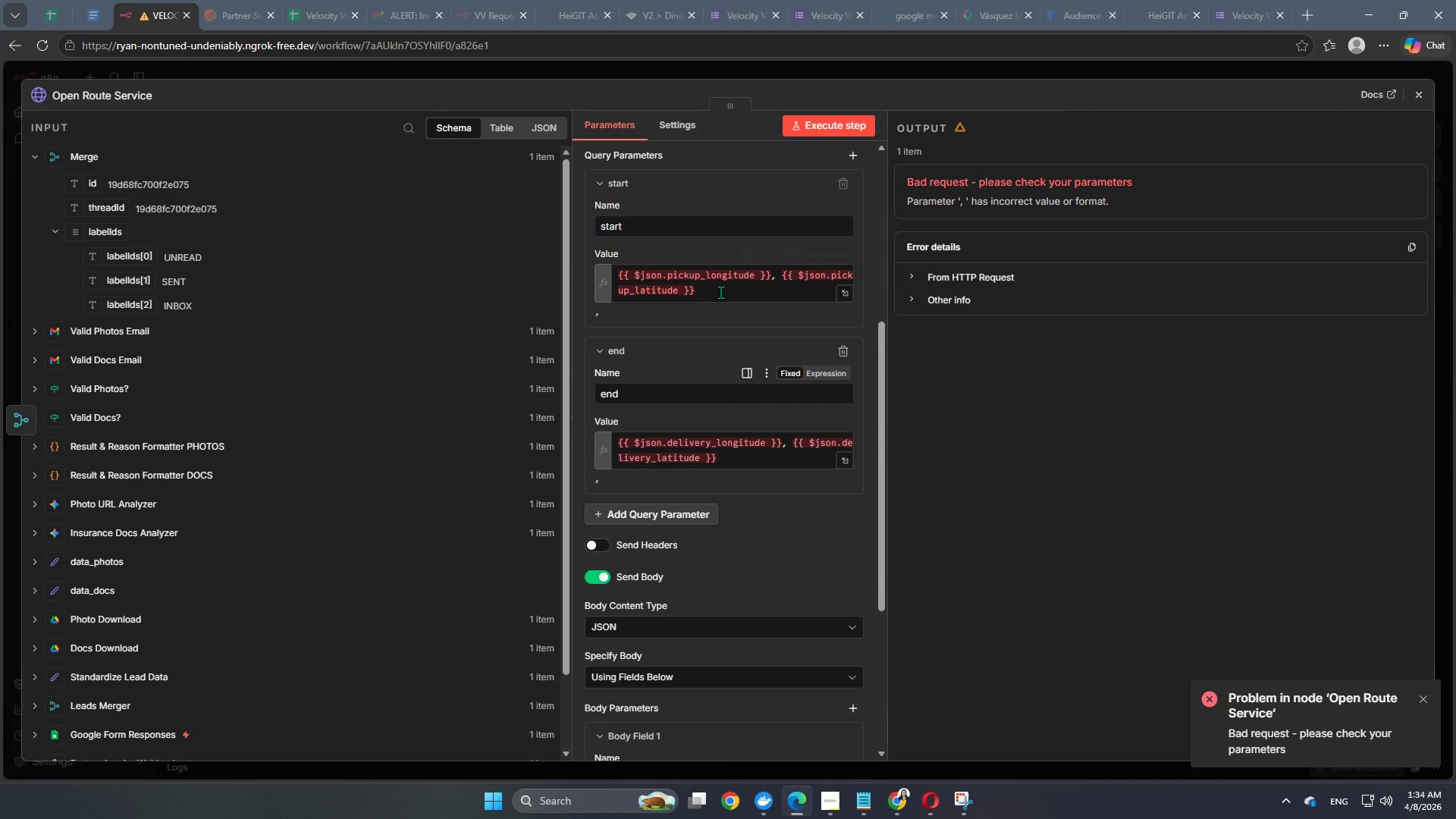 
left_click_drag(start_coordinate=[721, 290], to_coordinate=[588, 259])
 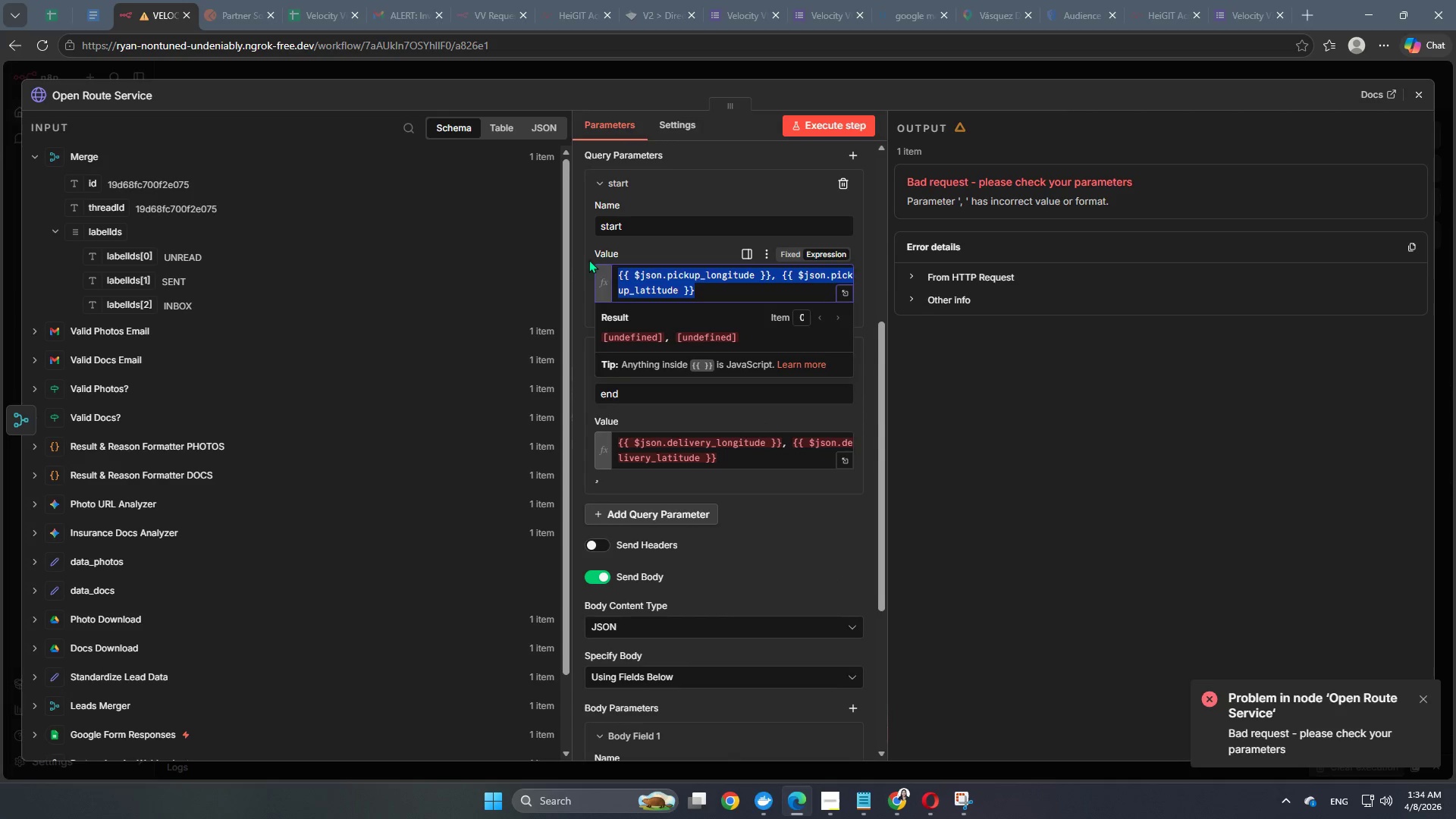 
key(Backspace)
 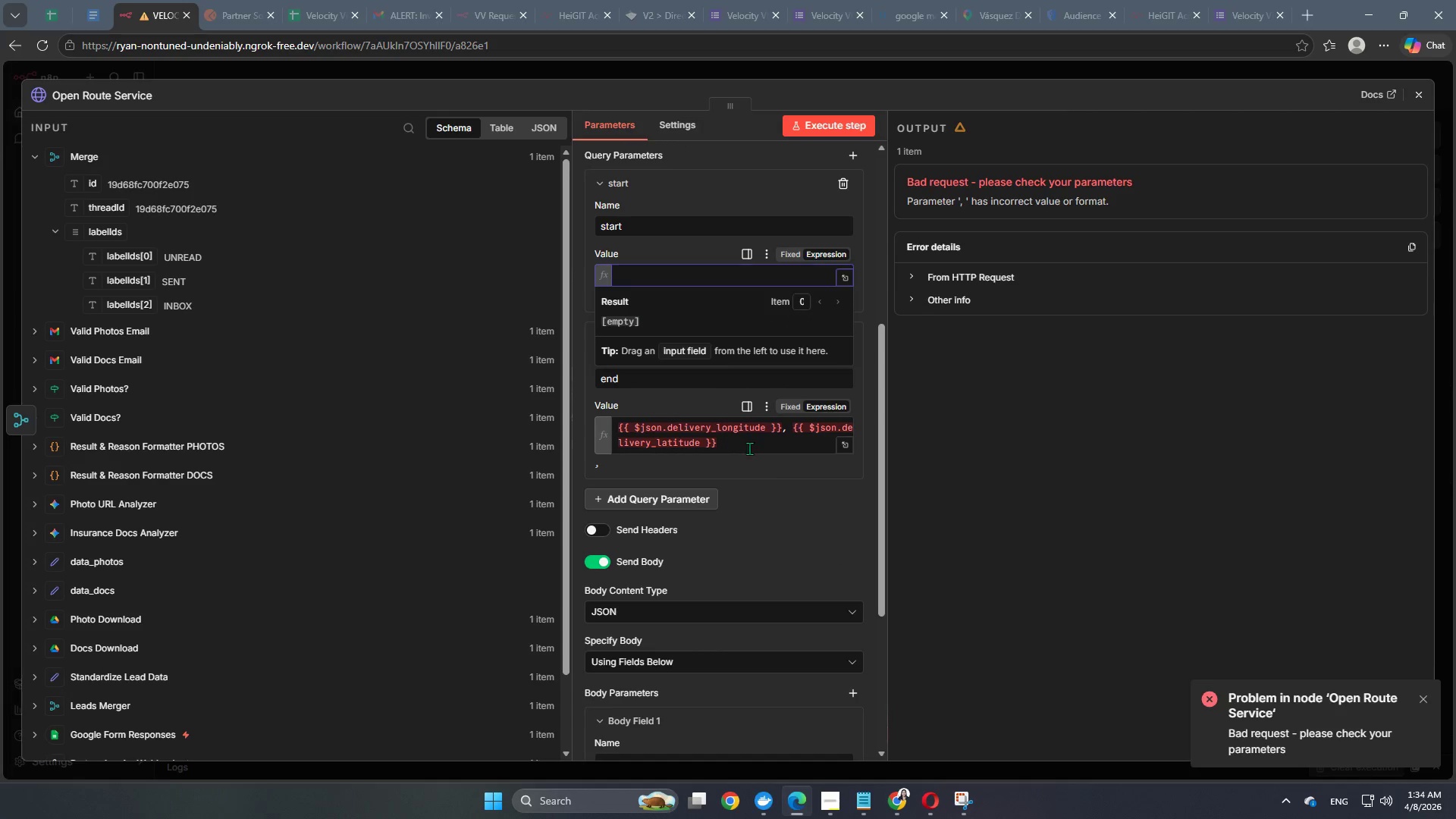 
left_click_drag(start_coordinate=[746, 447], to_coordinate=[613, 423])
 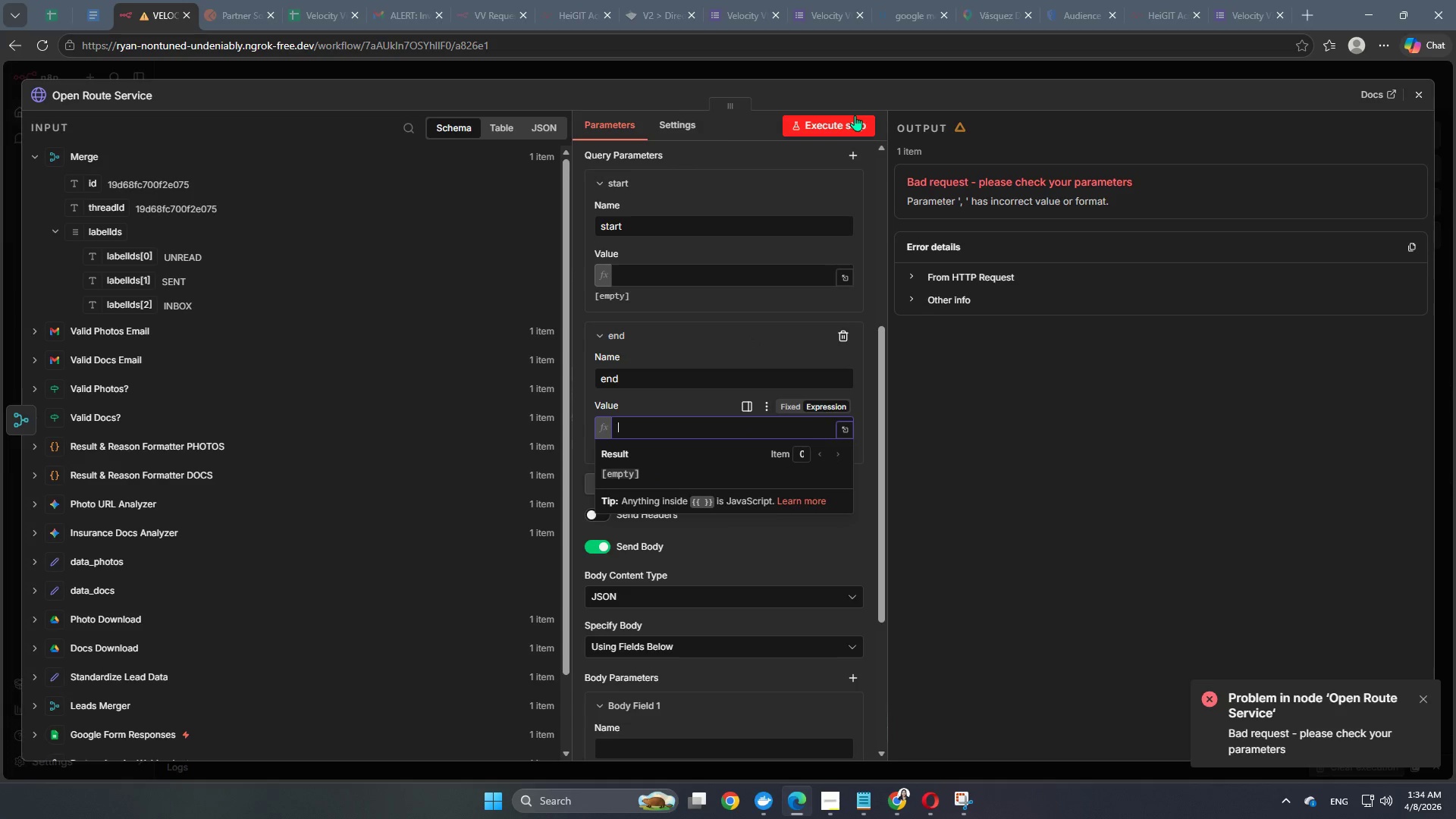 
key(Backspace)
 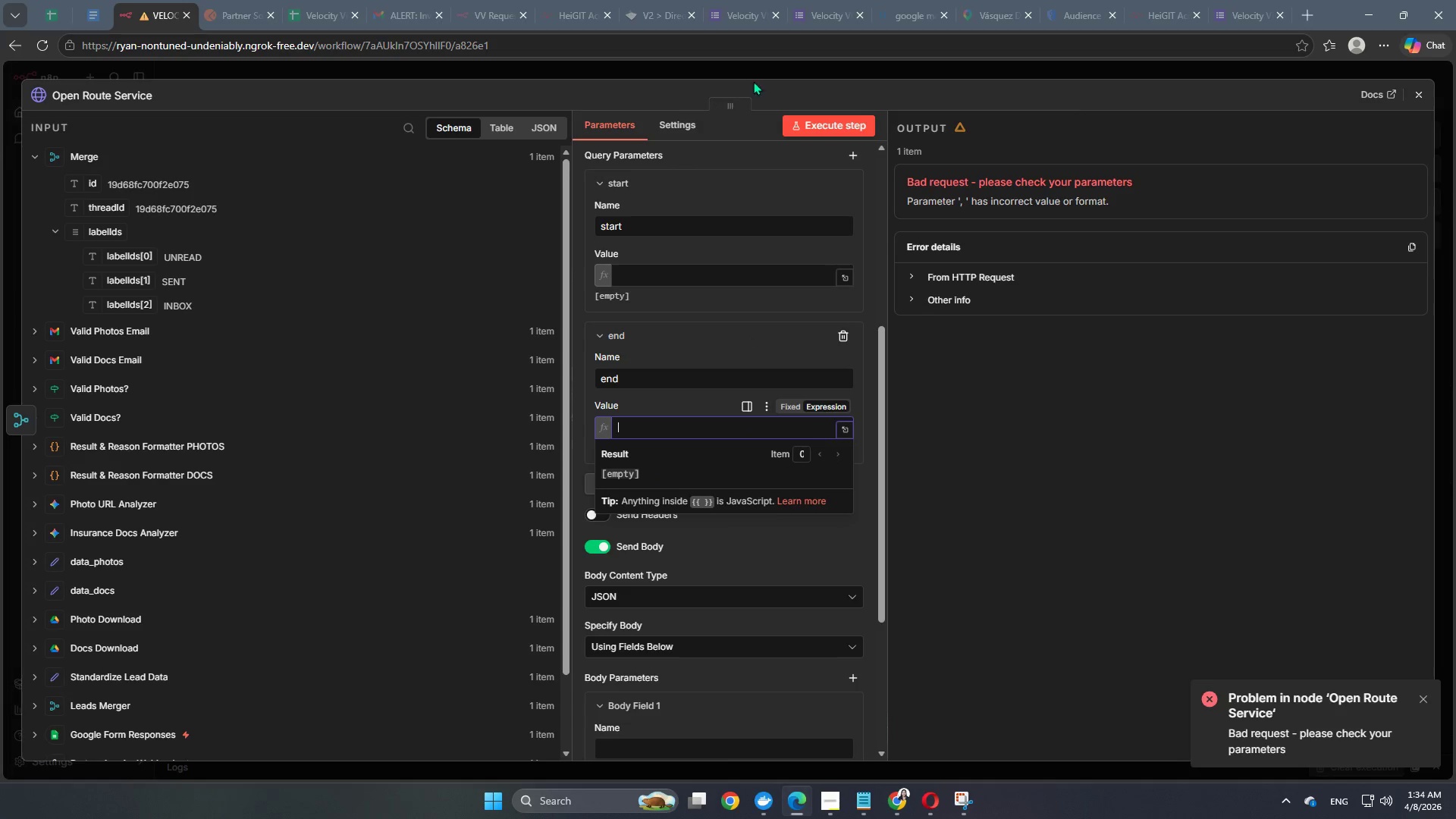 
left_click([756, 74])
 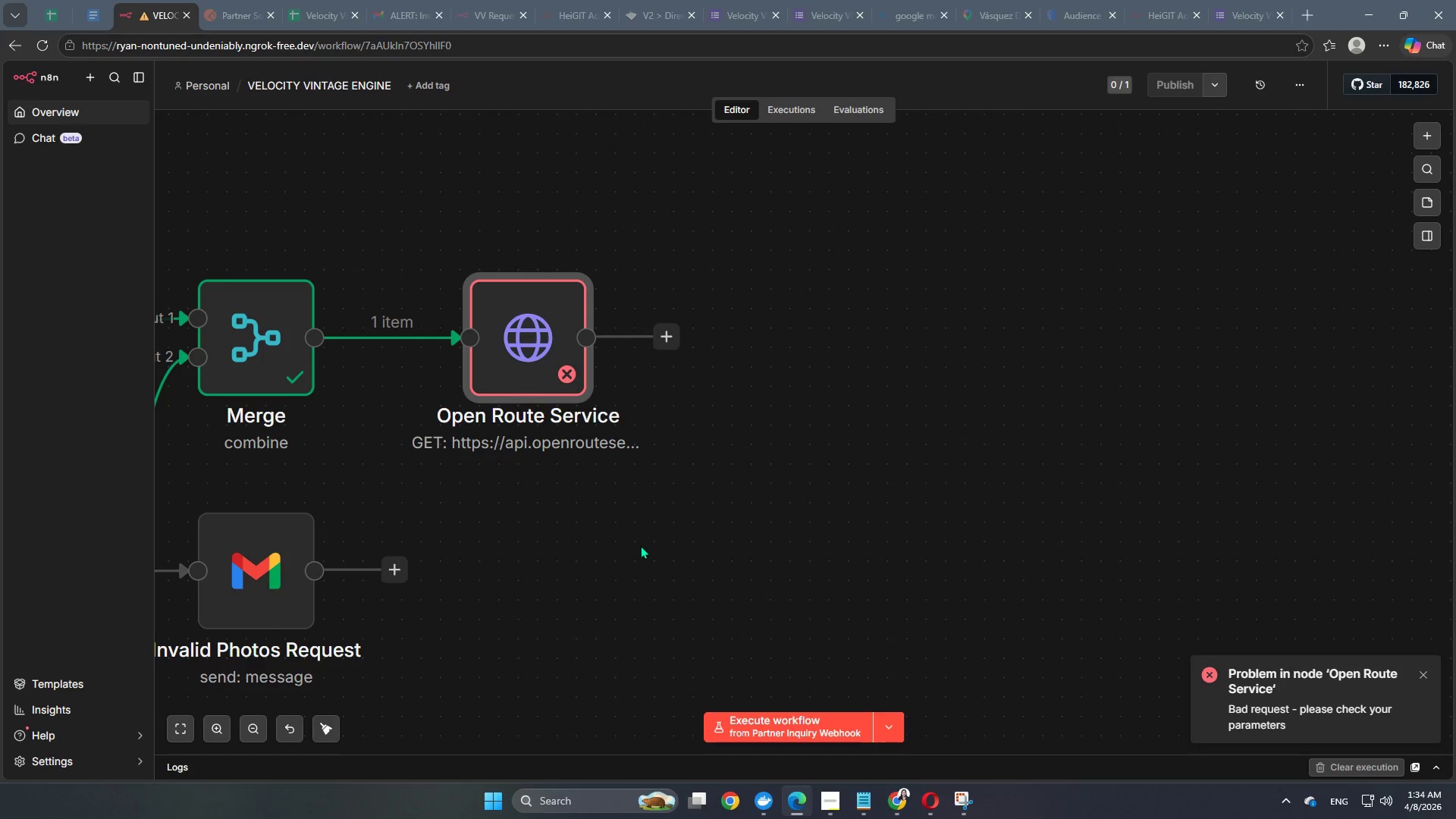 
hold_key(key=Space, duration=0.92)
 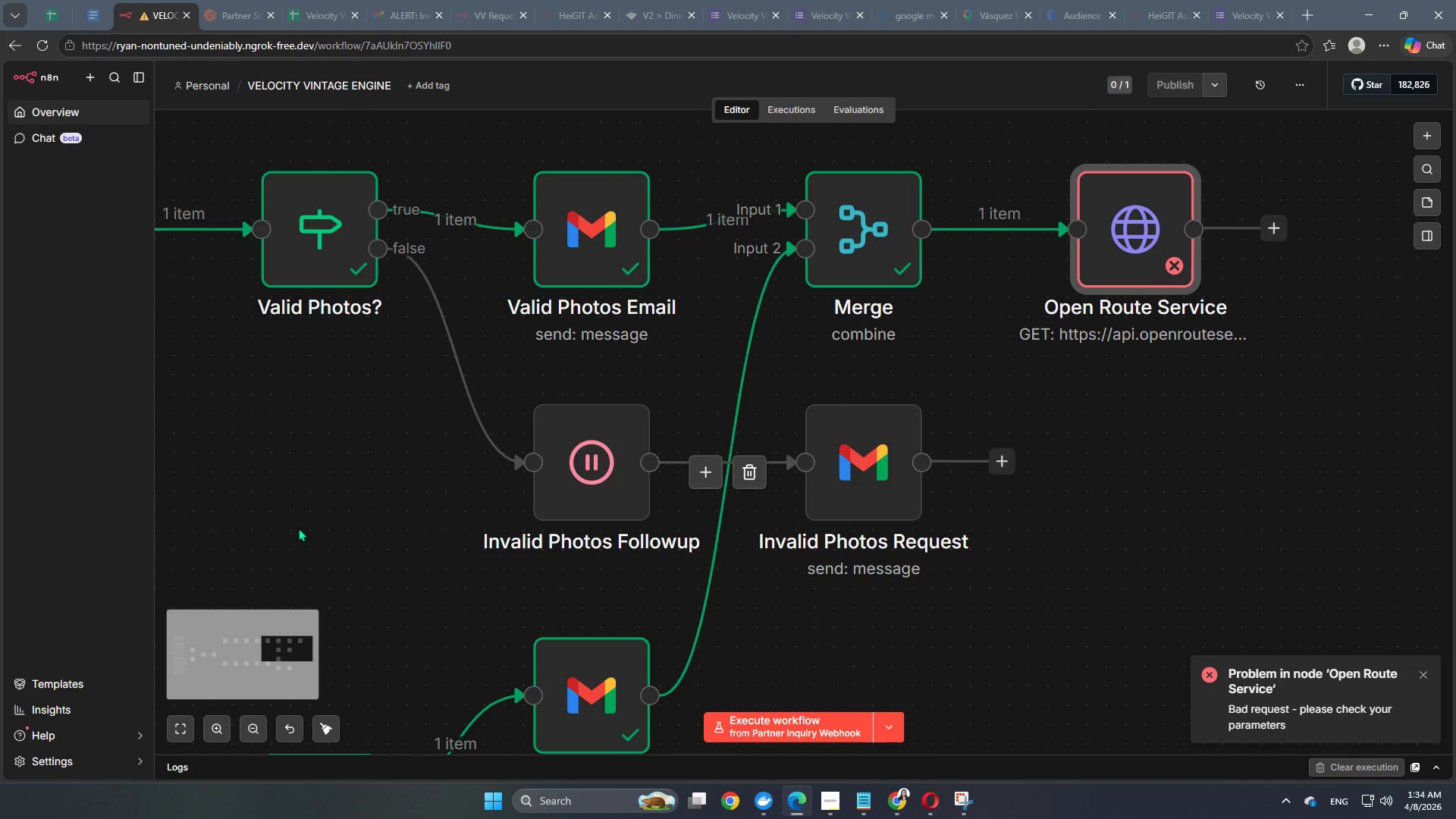 
left_click_drag(start_coordinate=[477, 611], to_coordinate=[1084, 503])
 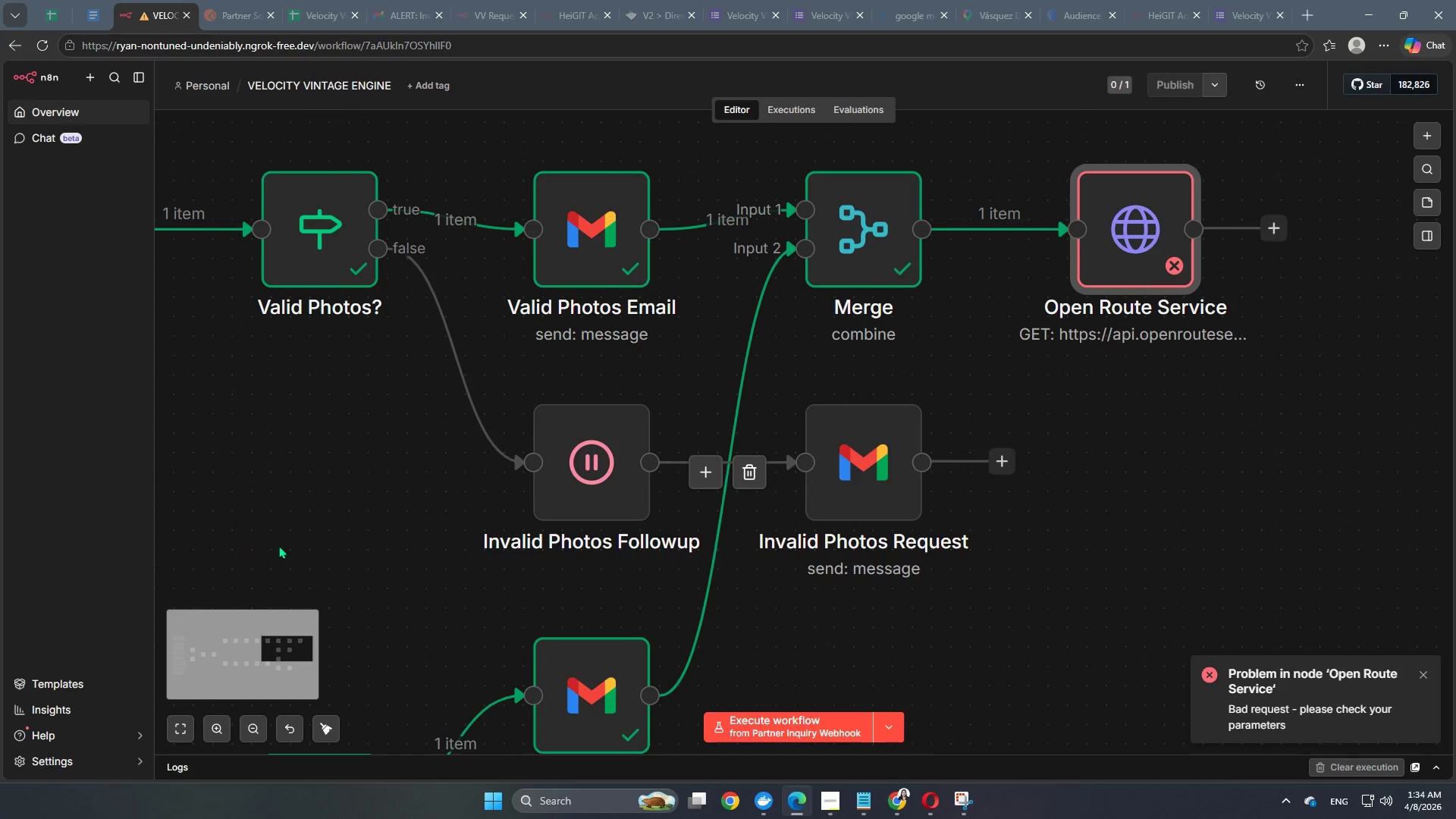 
hold_key(key=Space, duration=0.94)
 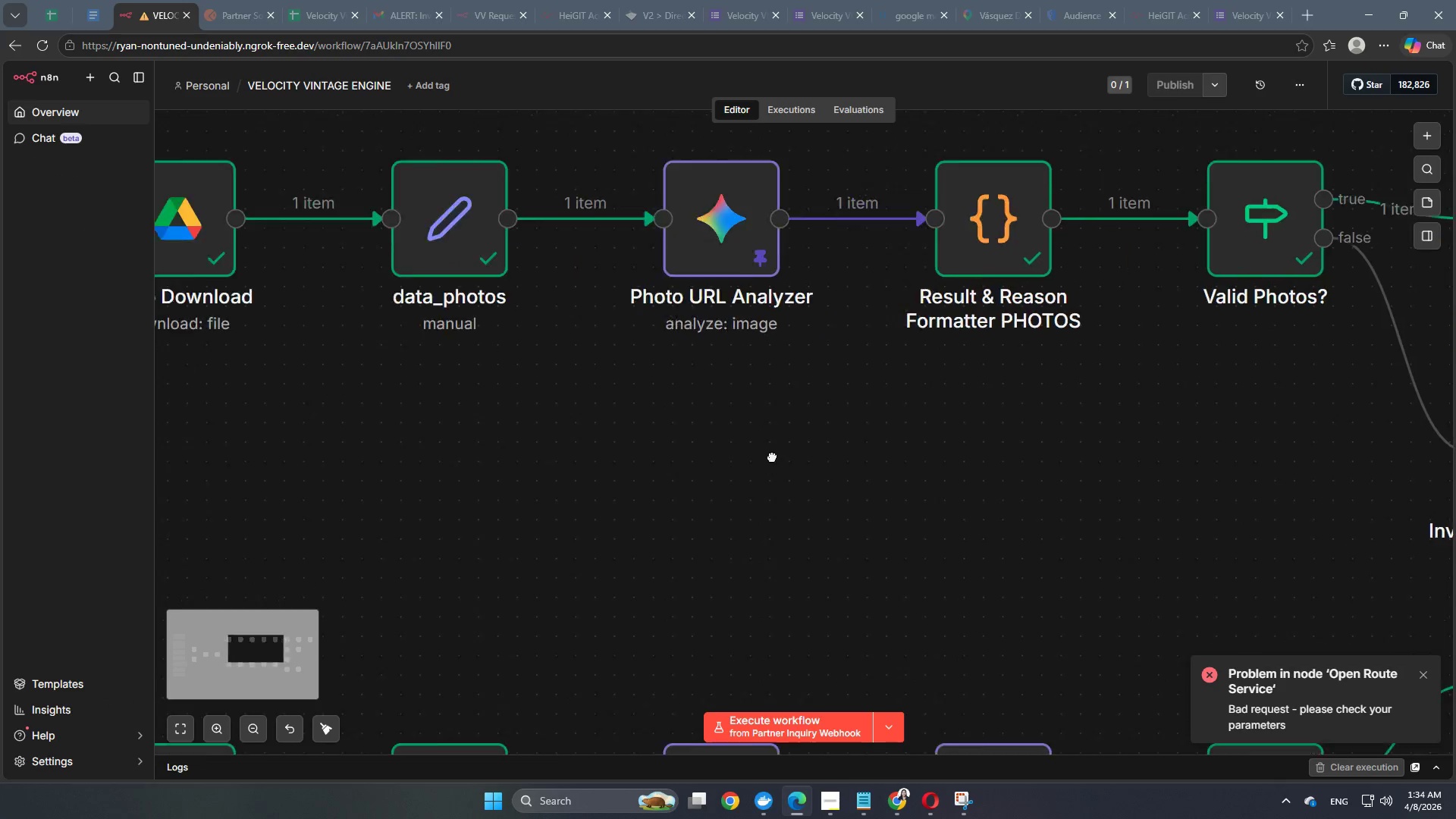 
left_click_drag(start_coordinate=[289, 496], to_coordinate=[1147, 510])
 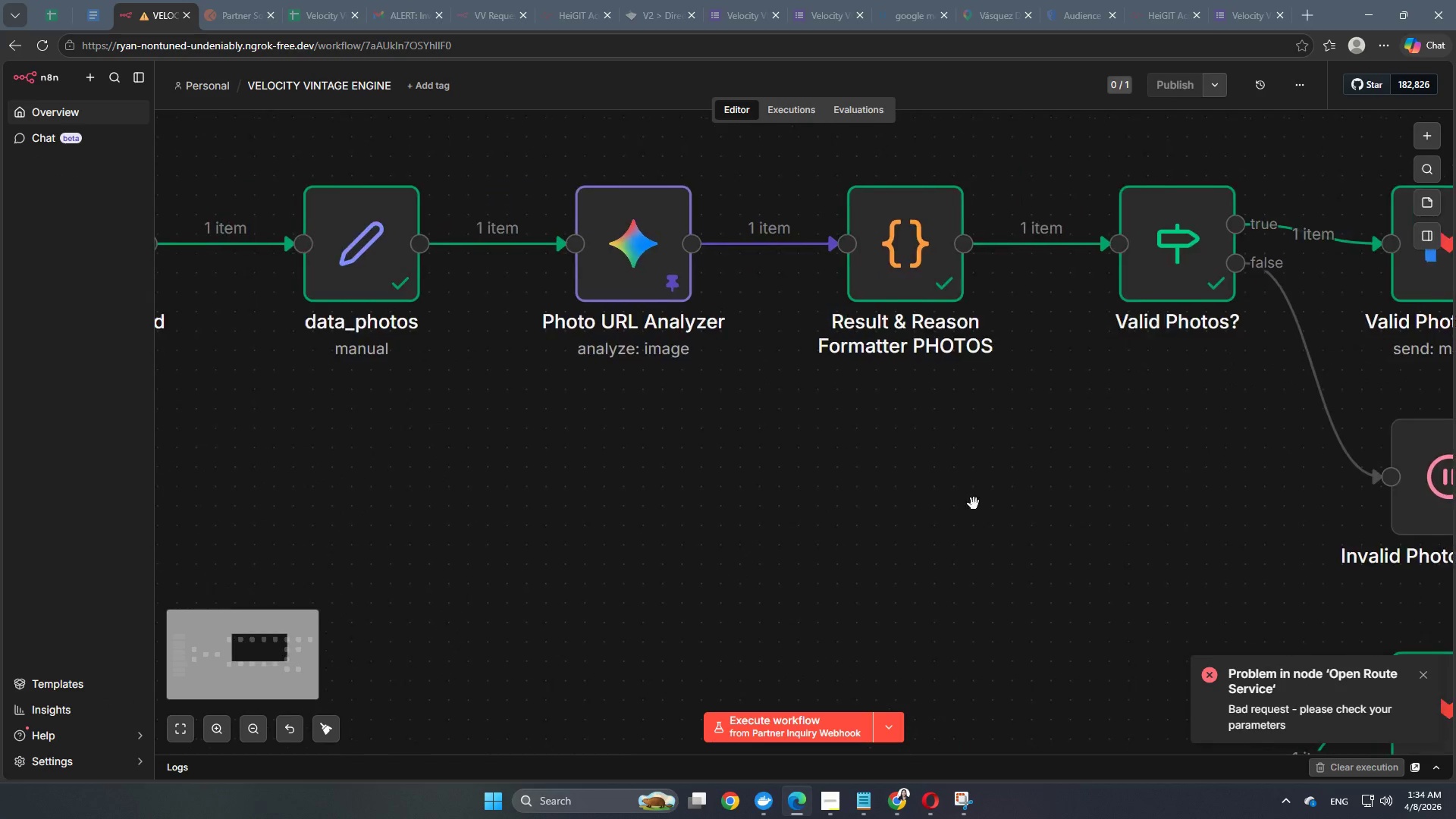 
hold_key(key=Space, duration=0.91)
 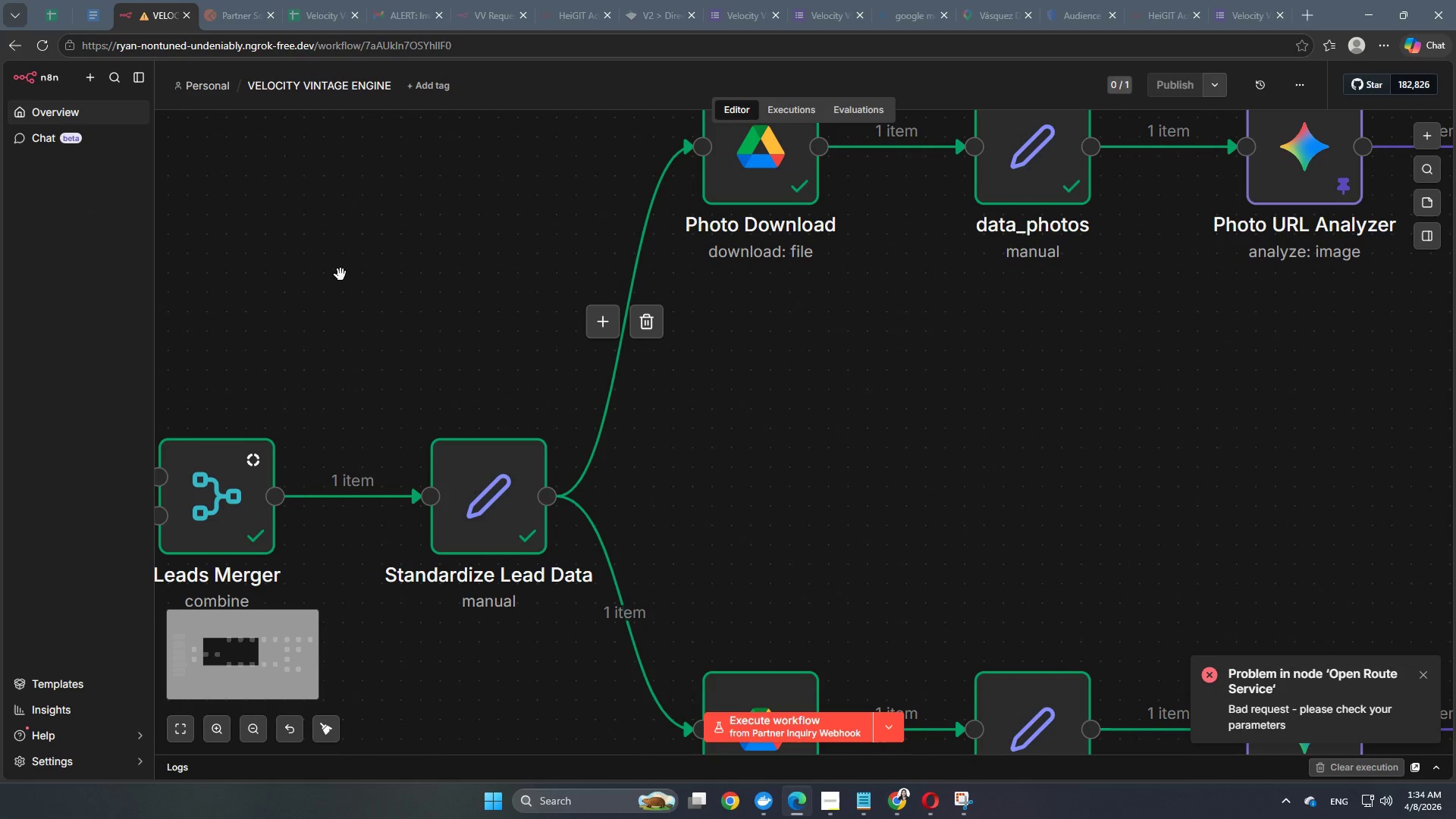 
left_click_drag(start_coordinate=[444, 529], to_coordinate=[1115, 432])
 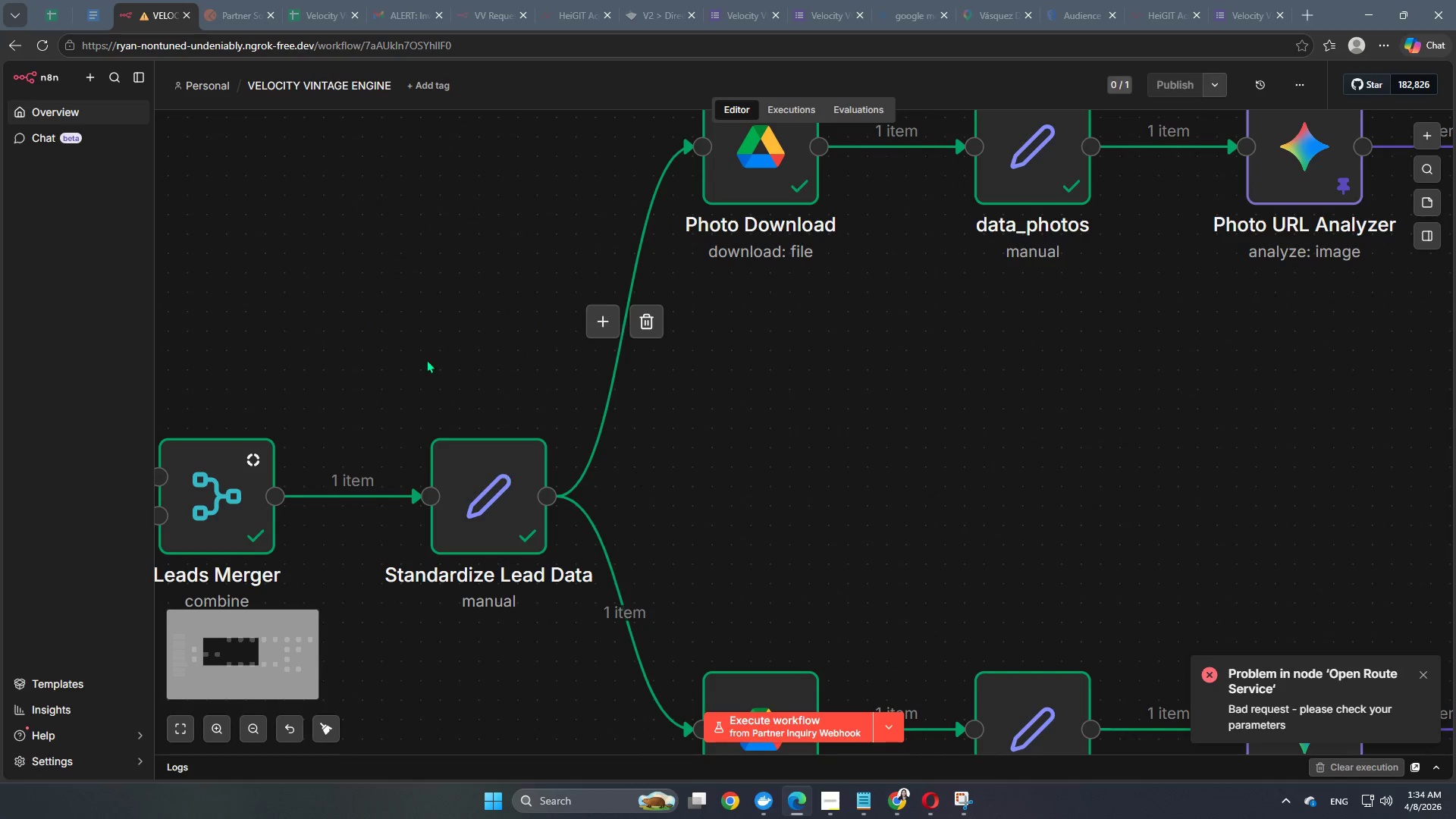 
hold_key(key=Space, duration=0.86)
 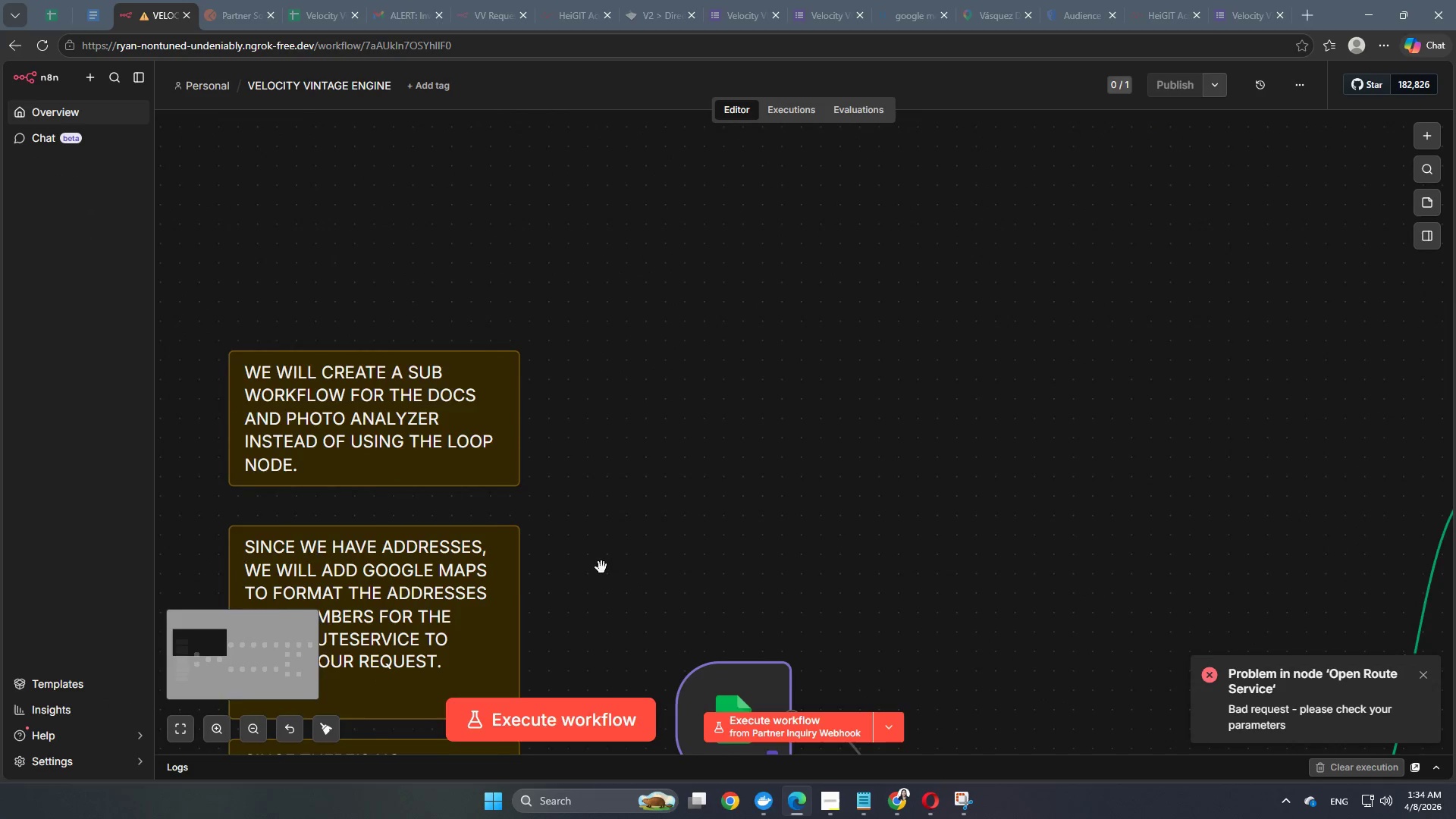 
left_click_drag(start_coordinate=[340, 274], to_coordinate=[1129, 613])
 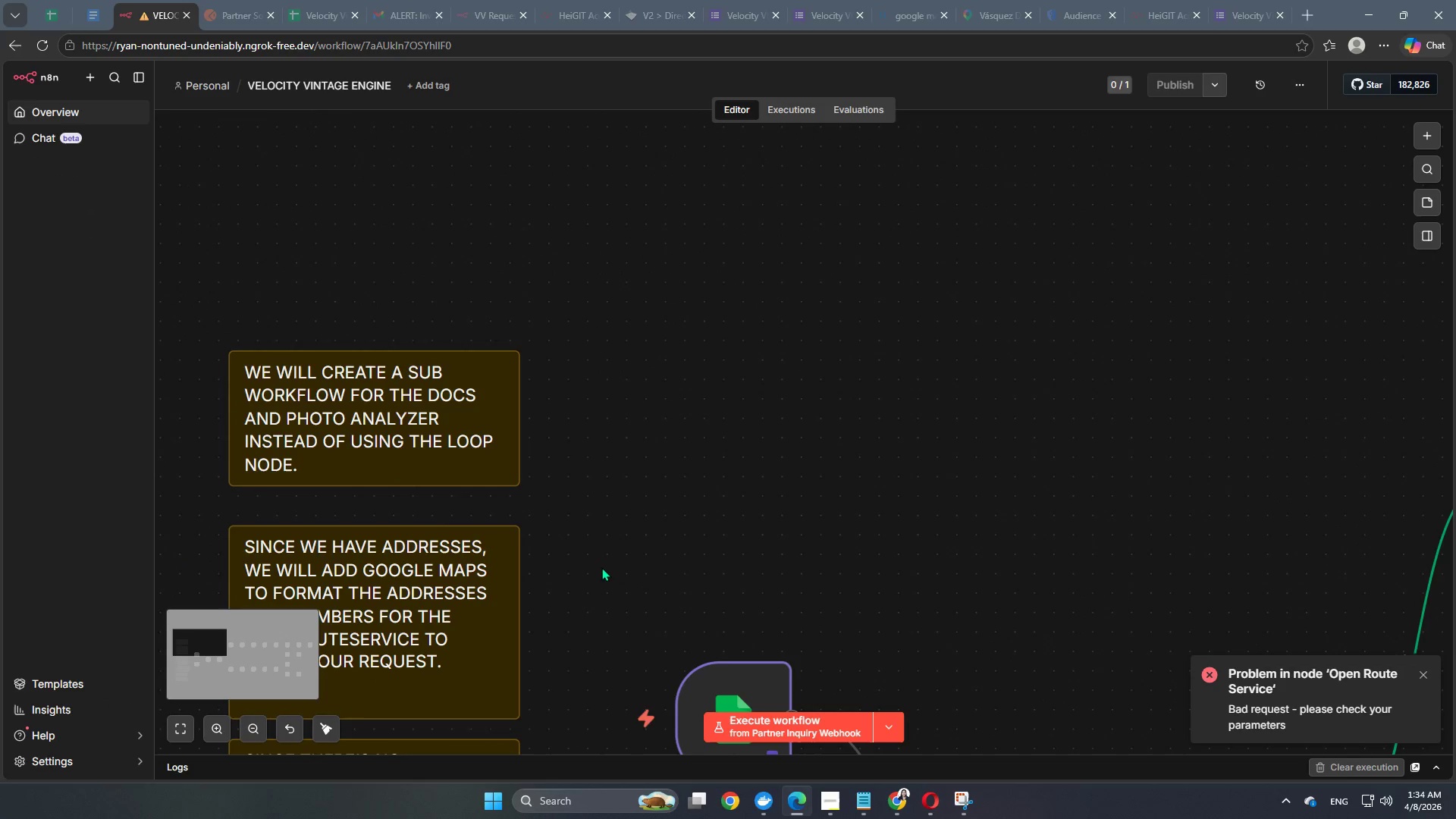 
hold_key(key=Space, duration=0.89)
 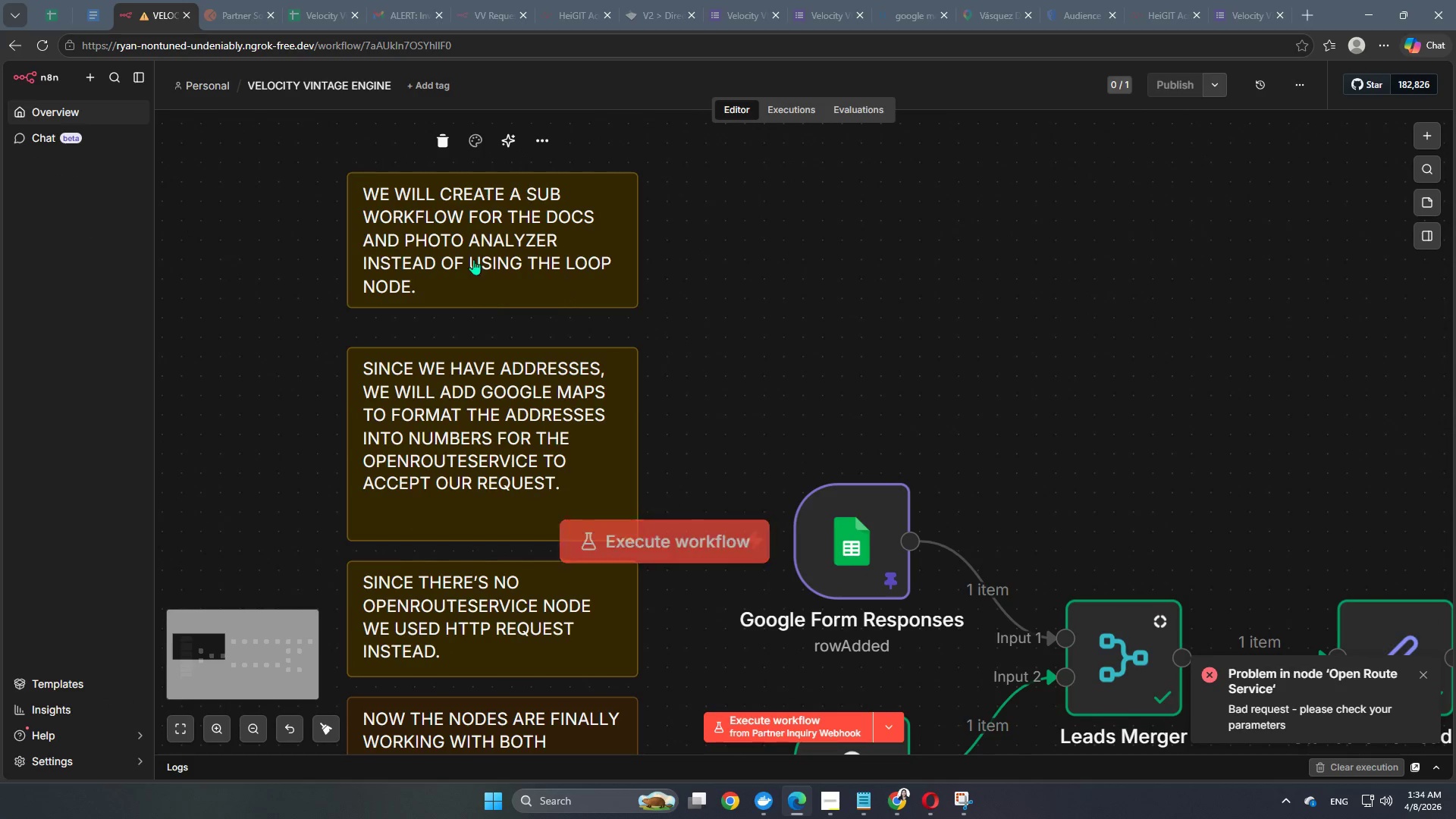 
left_click_drag(start_coordinate=[602, 567], to_coordinate=[720, 389])
 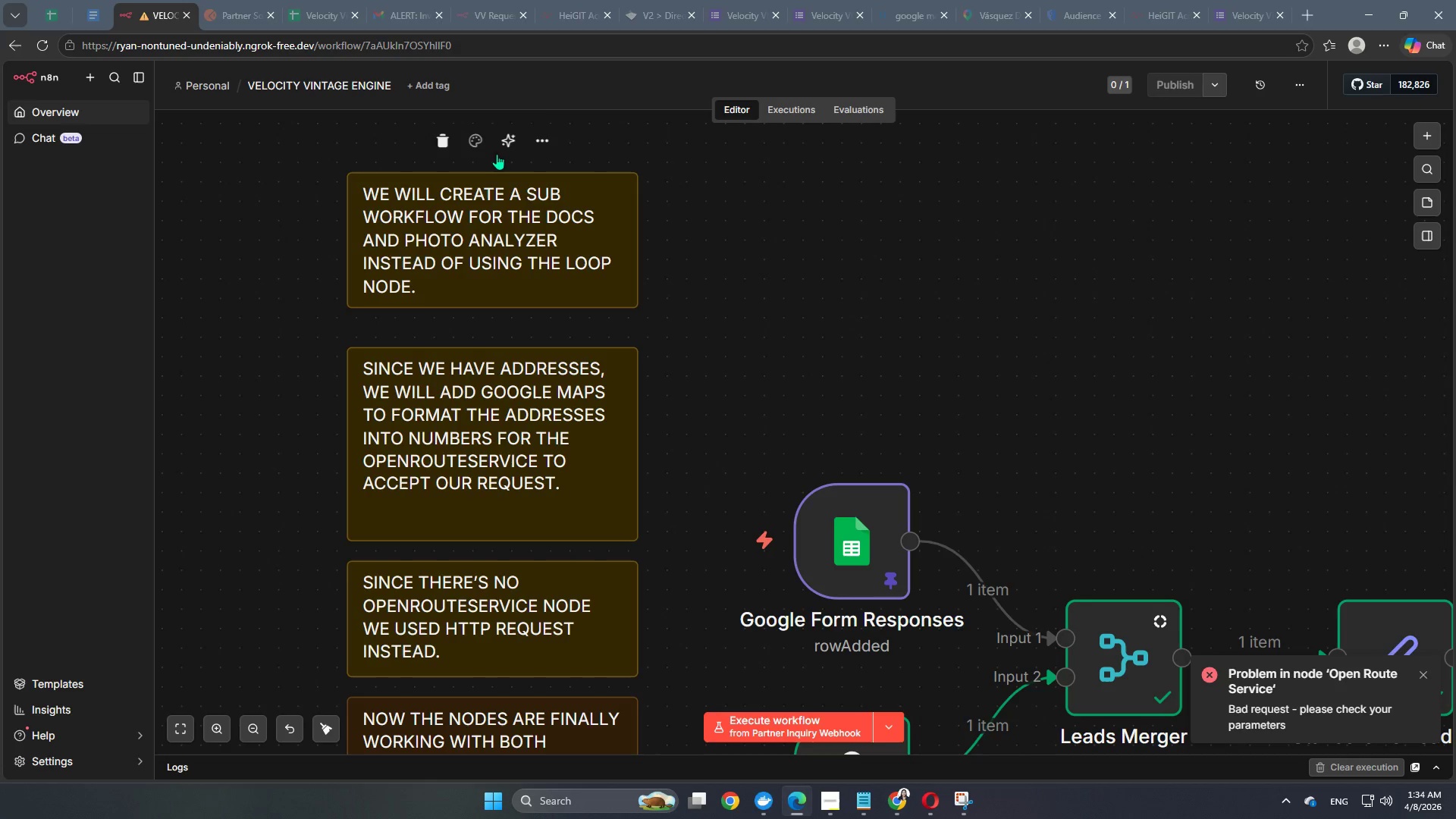 
left_click([438, 146])
 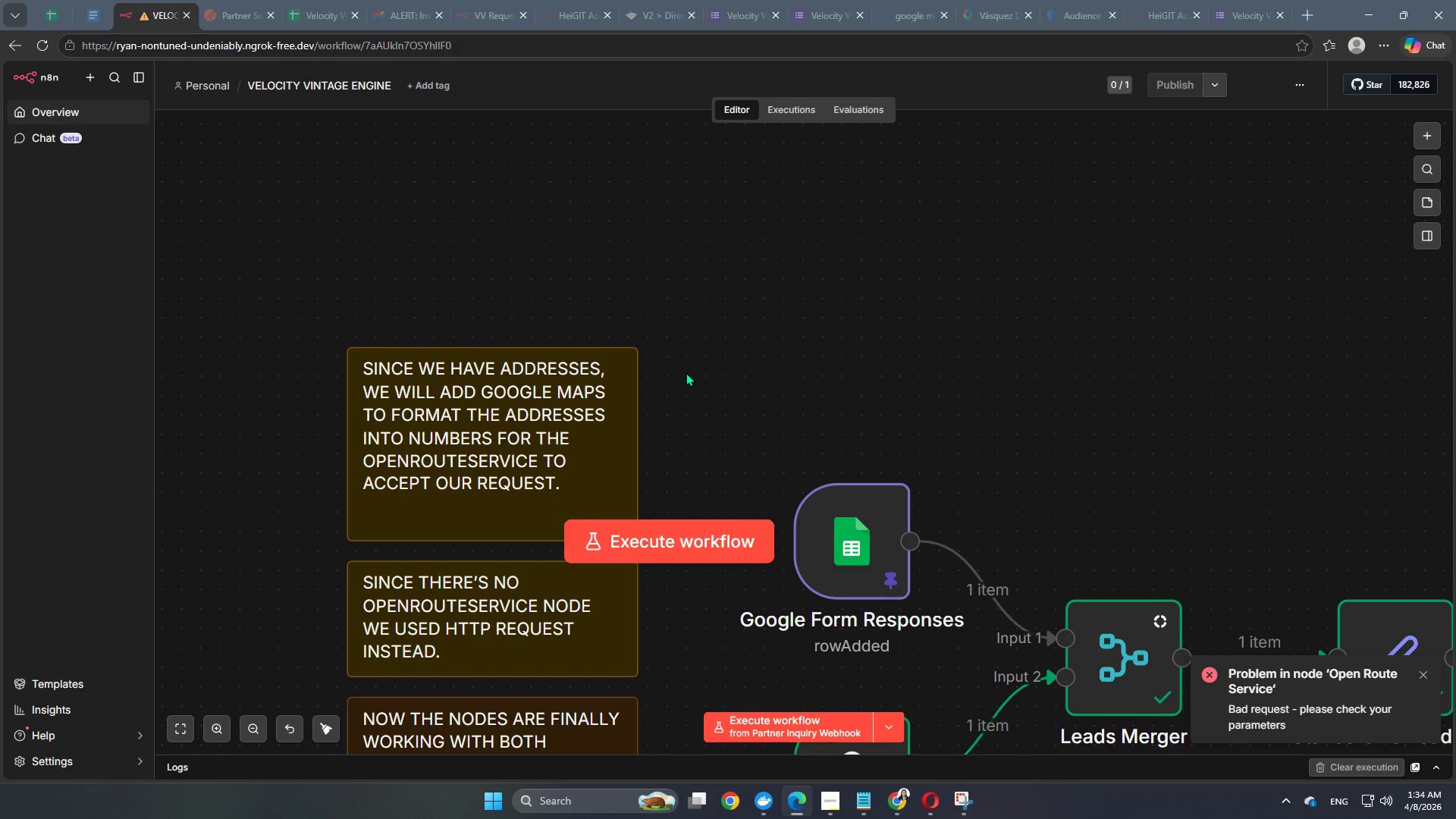 
scroll: coordinate [579, 526], scroll_direction: down, amount: 5.0
 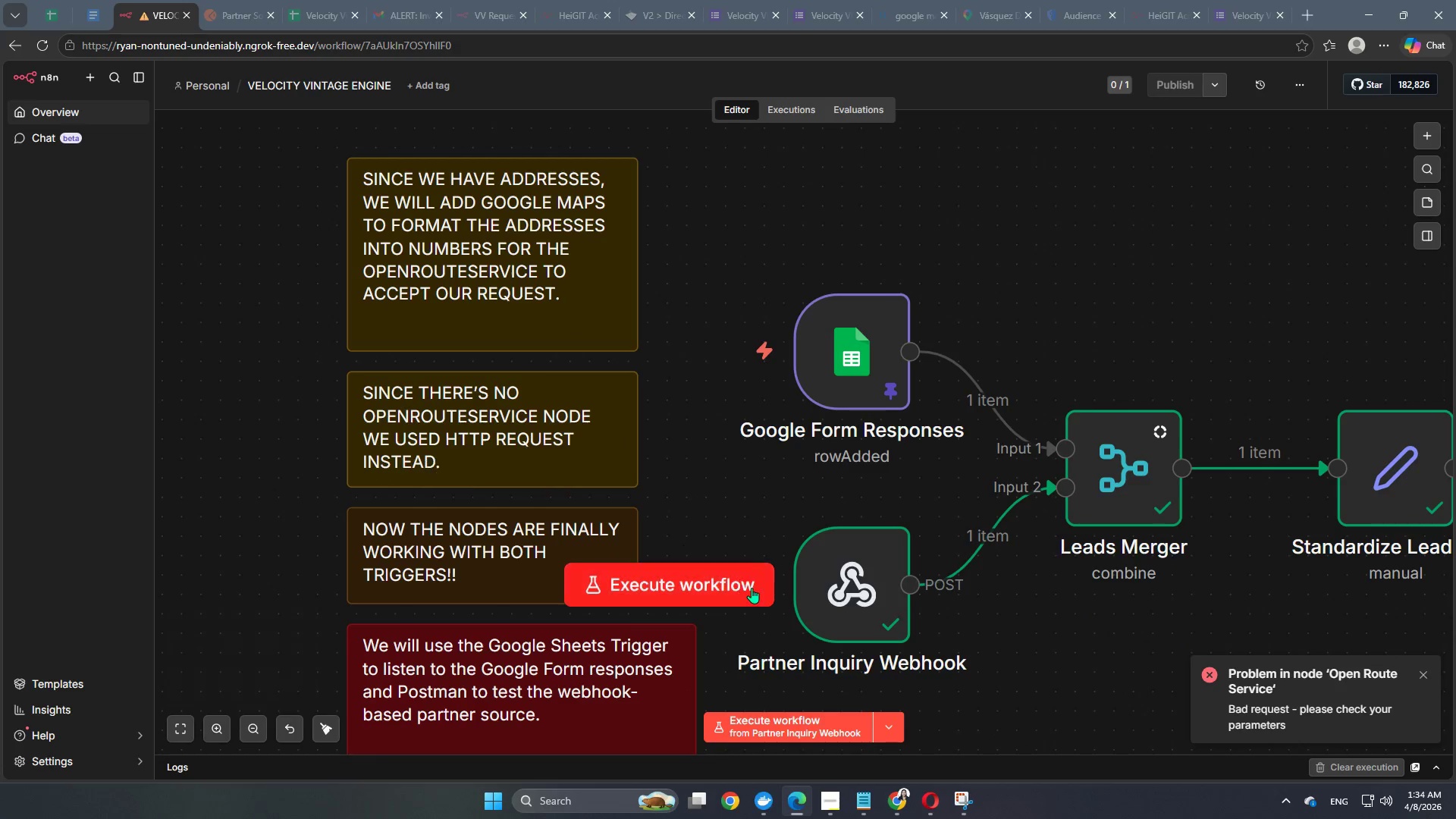 
hold_key(key=Space, duration=1.14)
 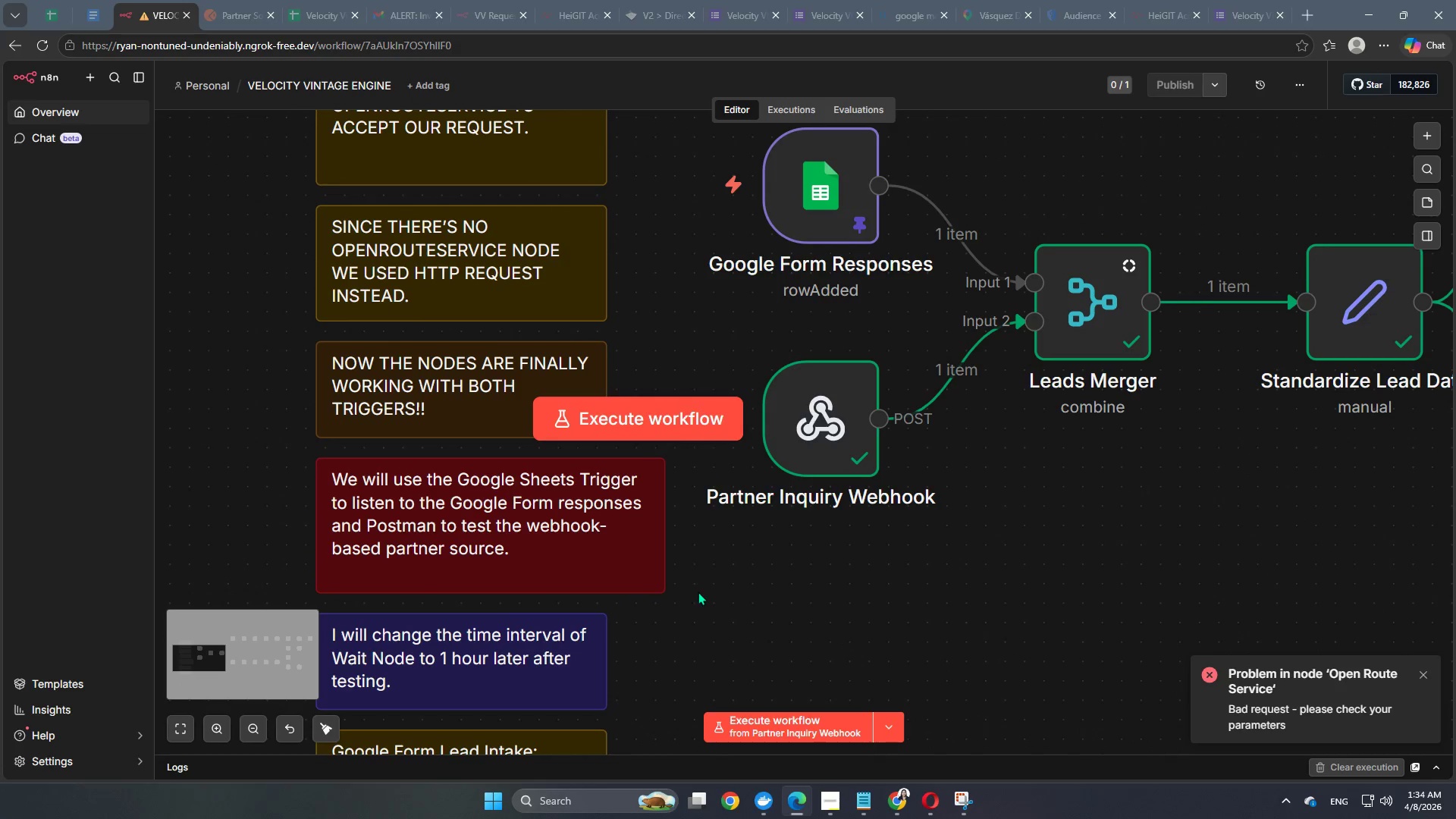 
left_click_drag(start_coordinate=[739, 505], to_coordinate=[708, 339])
 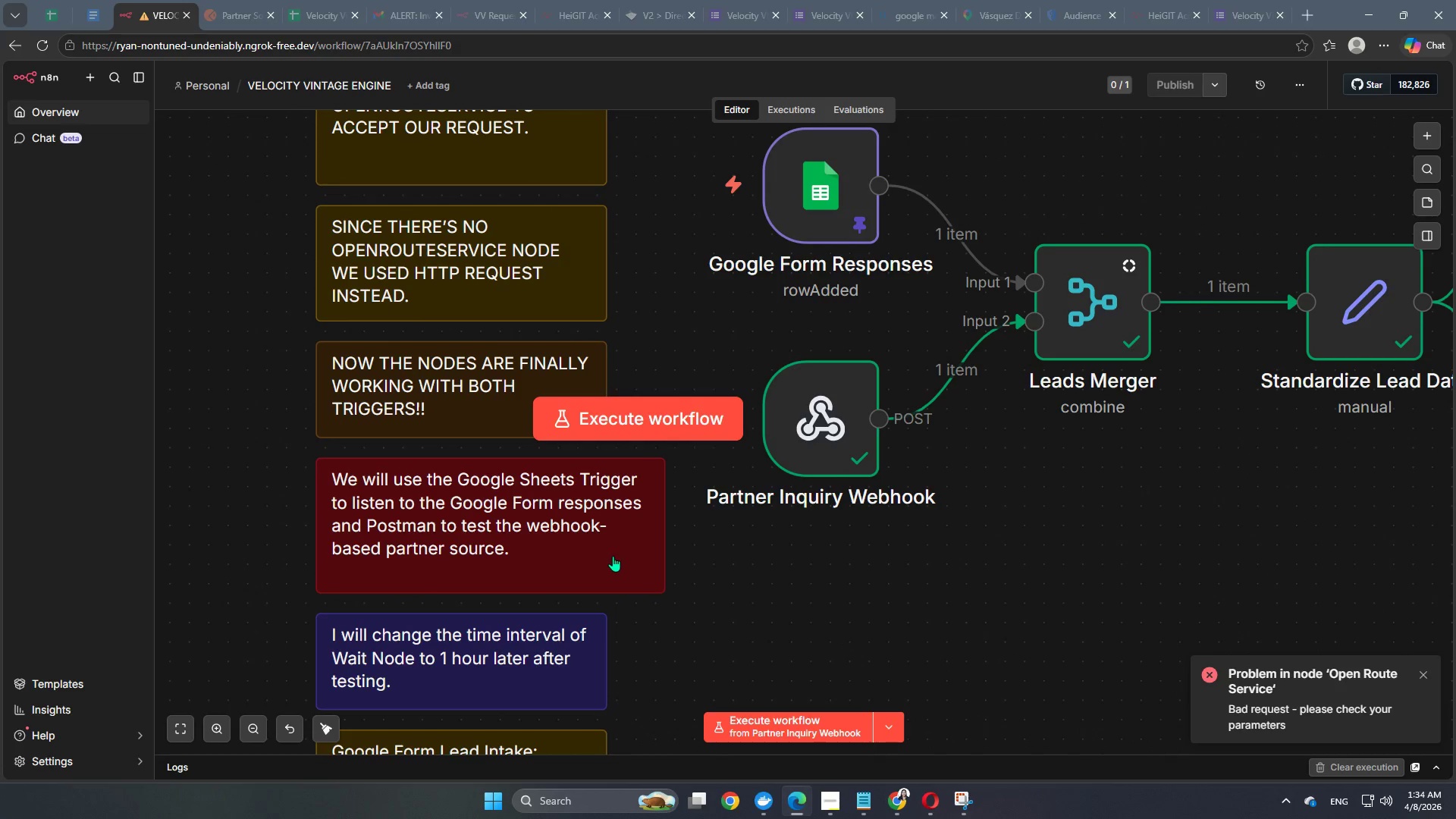 
scroll: coordinate [621, 600], scroll_direction: down, amount: 2.0
 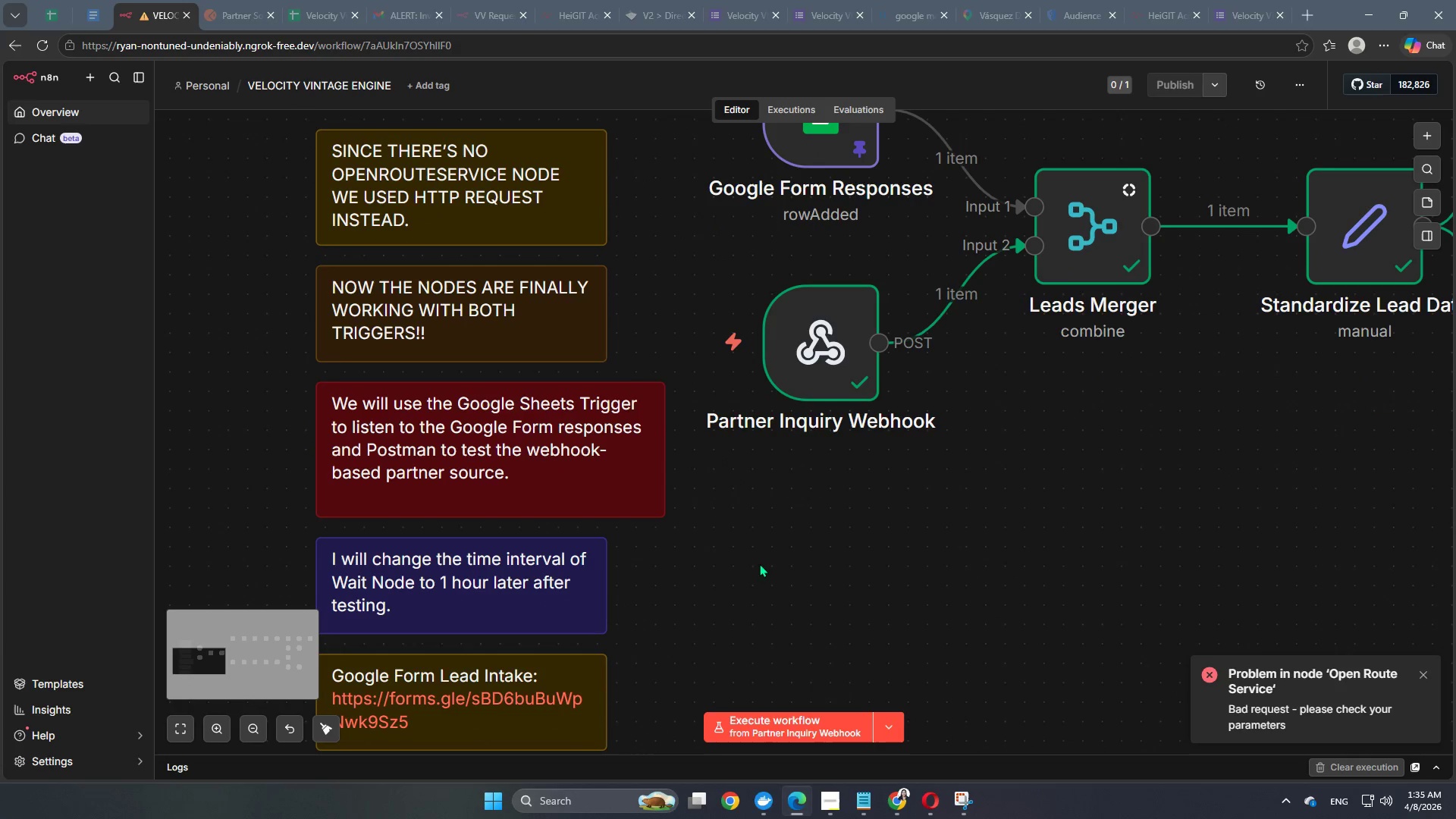 
hold_key(key=Space, duration=0.7)
 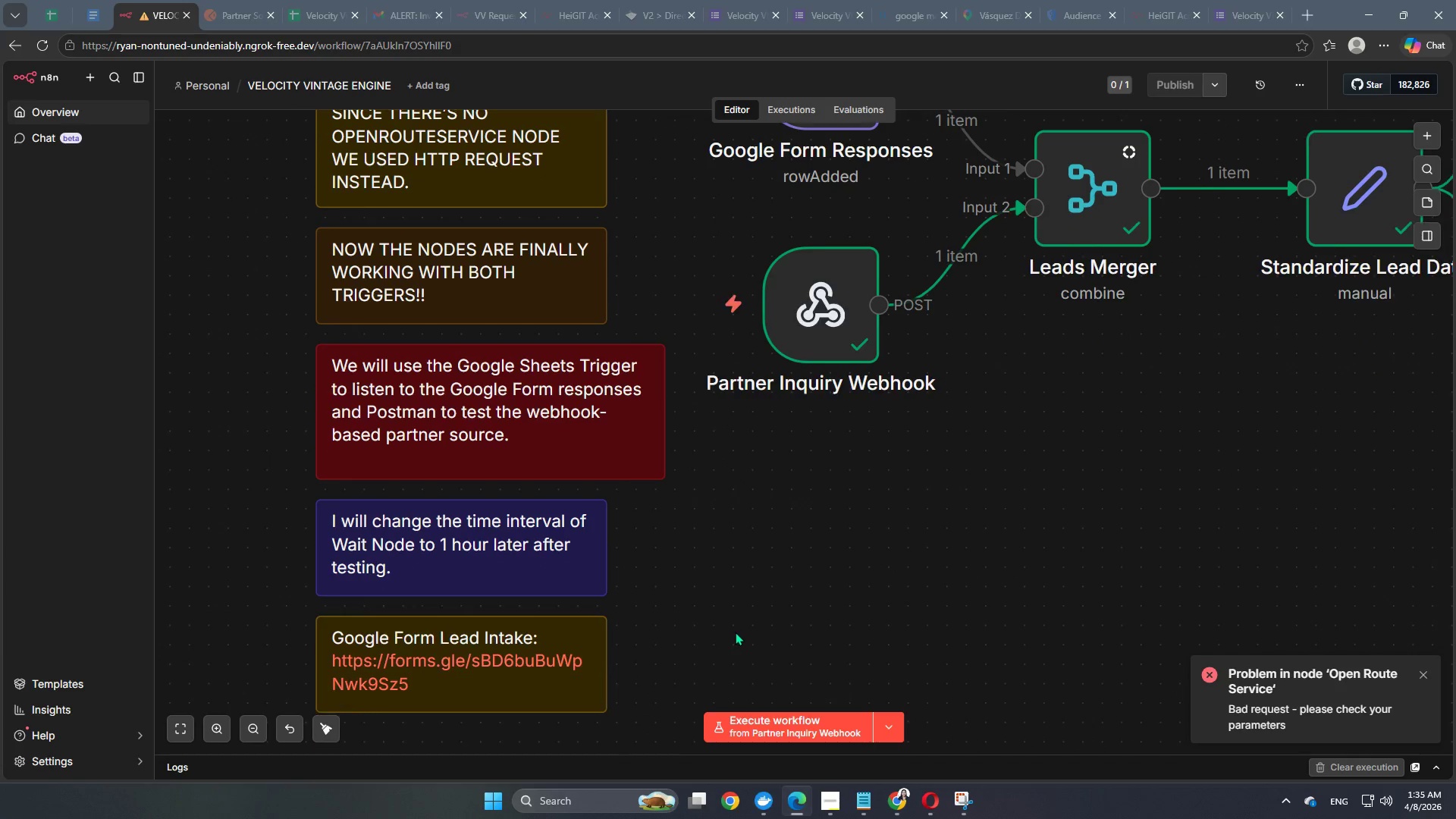 
scroll: coordinate [735, 632], scroll_direction: down, amount: 2.0
 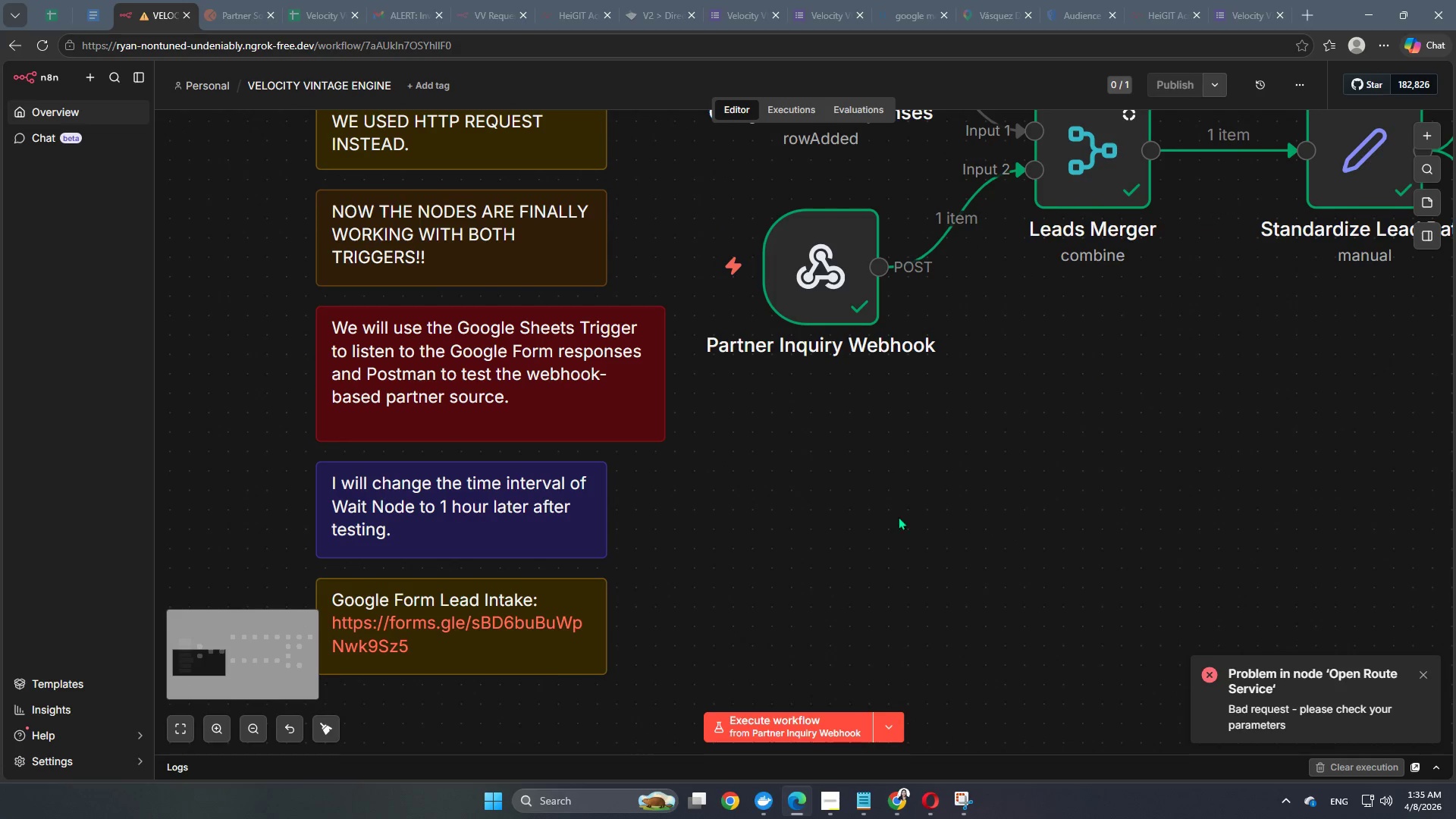 
hold_key(key=Space, duration=0.83)
 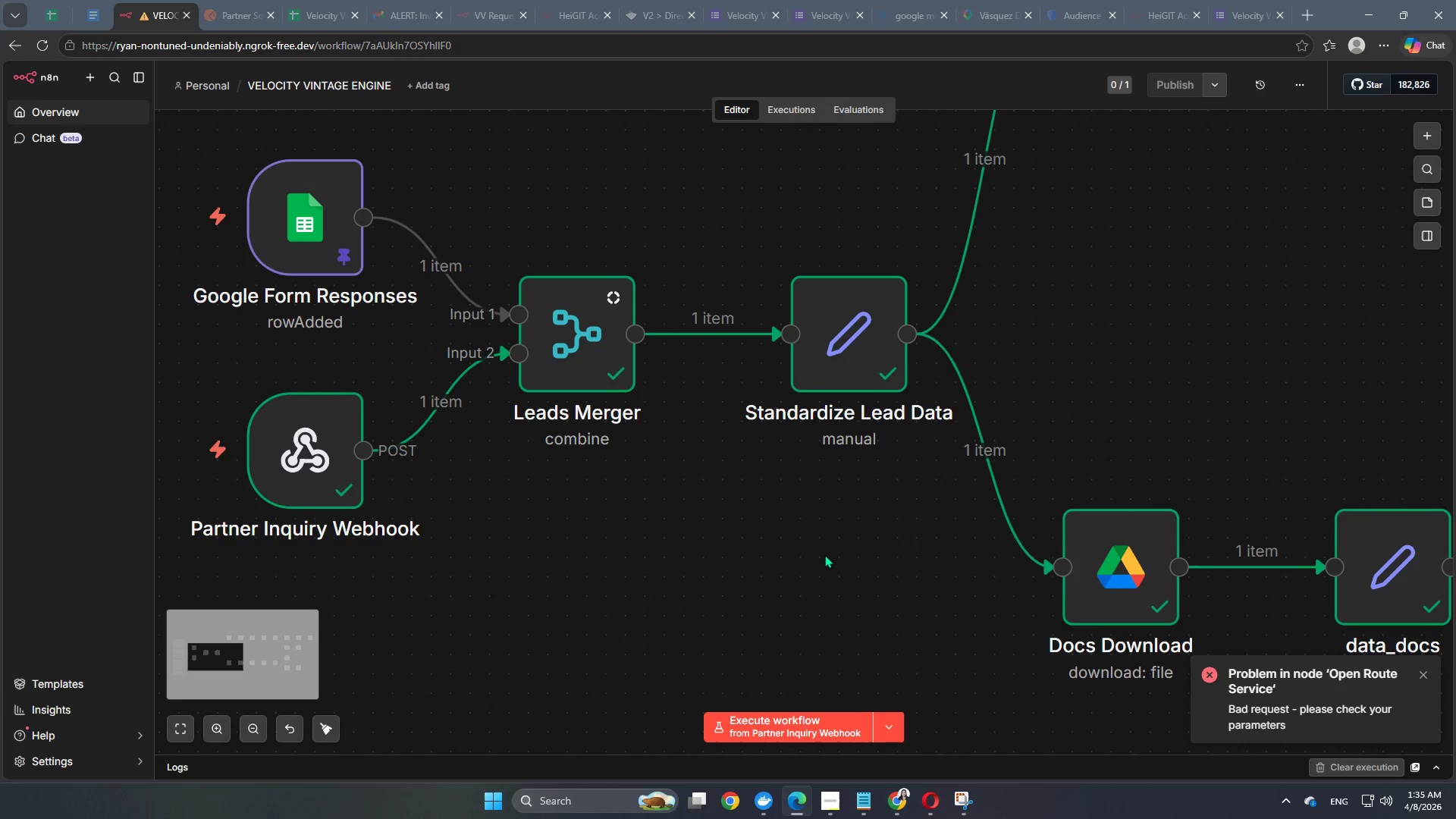 
left_click_drag(start_coordinate=[908, 506], to_coordinate=[393, 689])
 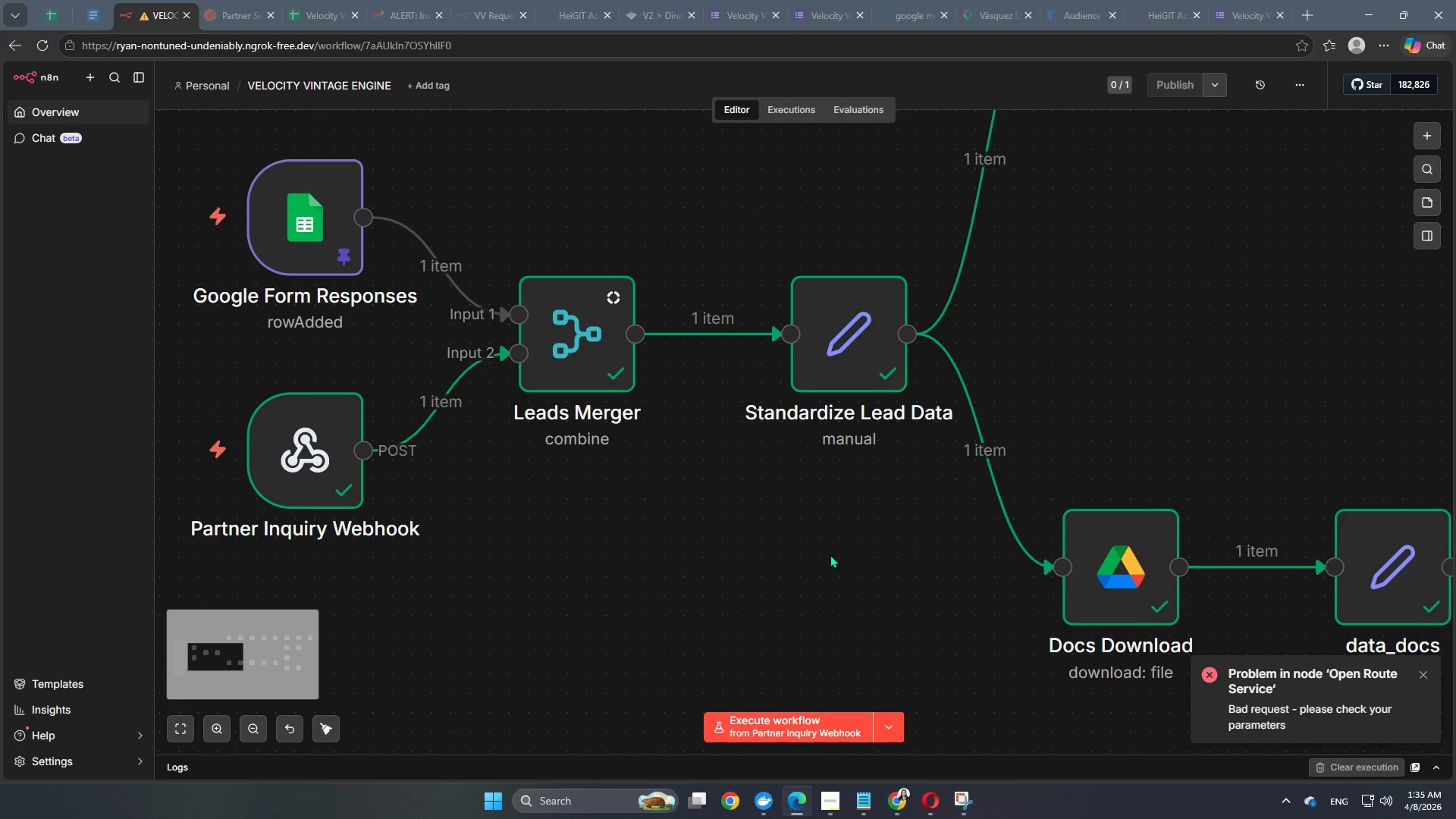 
hold_key(key=Space, duration=0.97)
 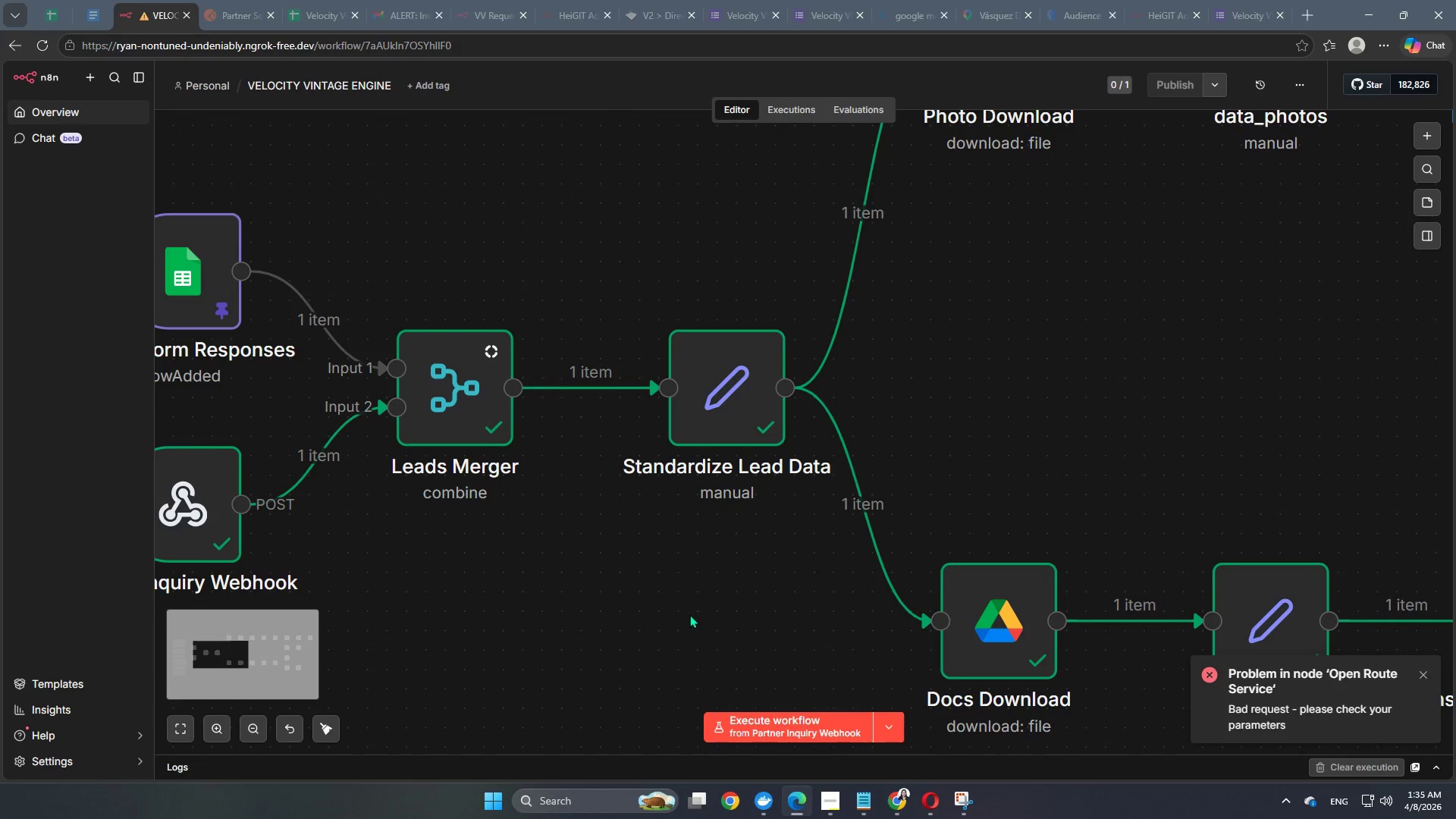 
left_click_drag(start_coordinate=[833, 554], to_coordinate=[711, 608])
 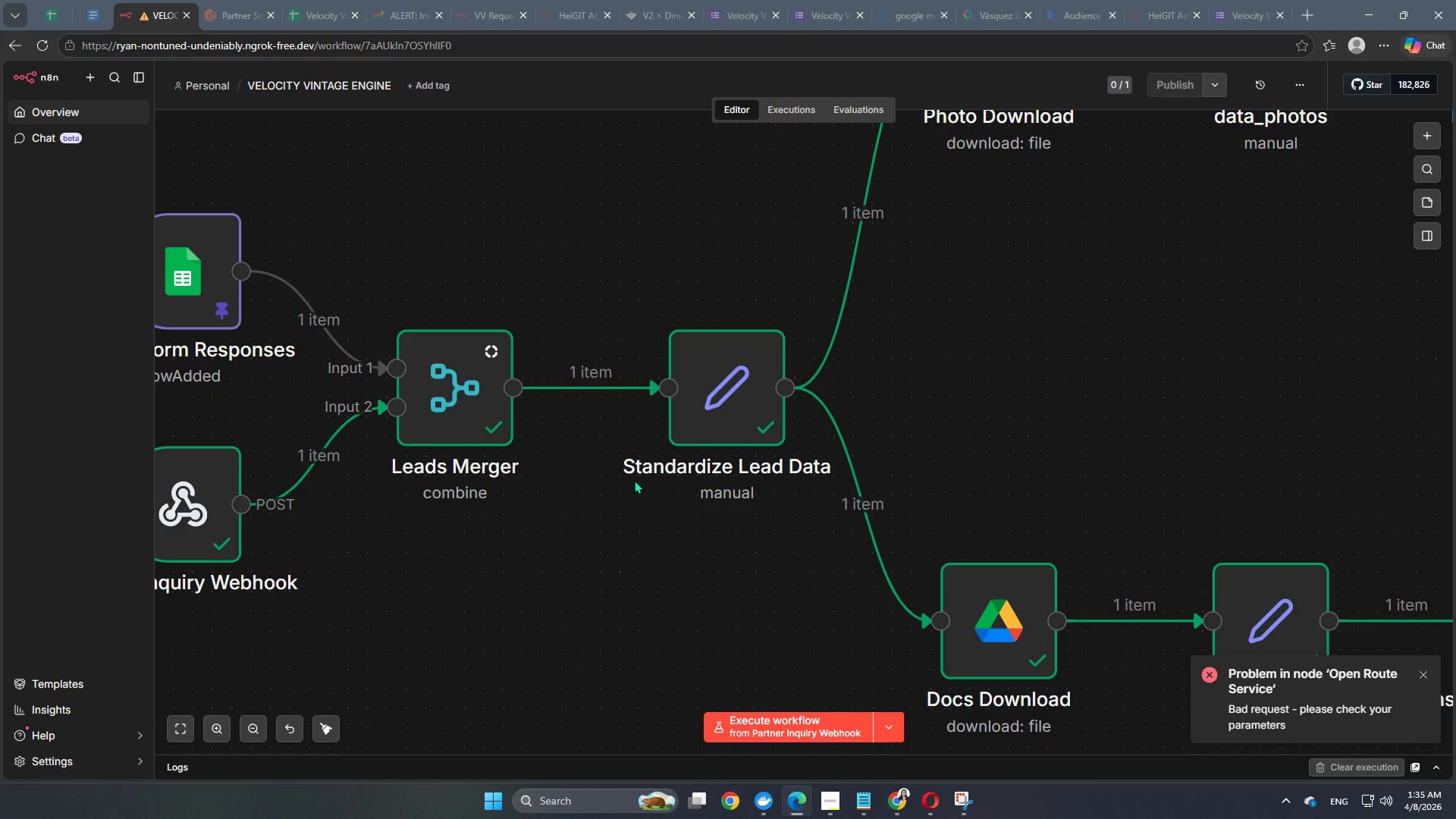 
wait(10.26)
 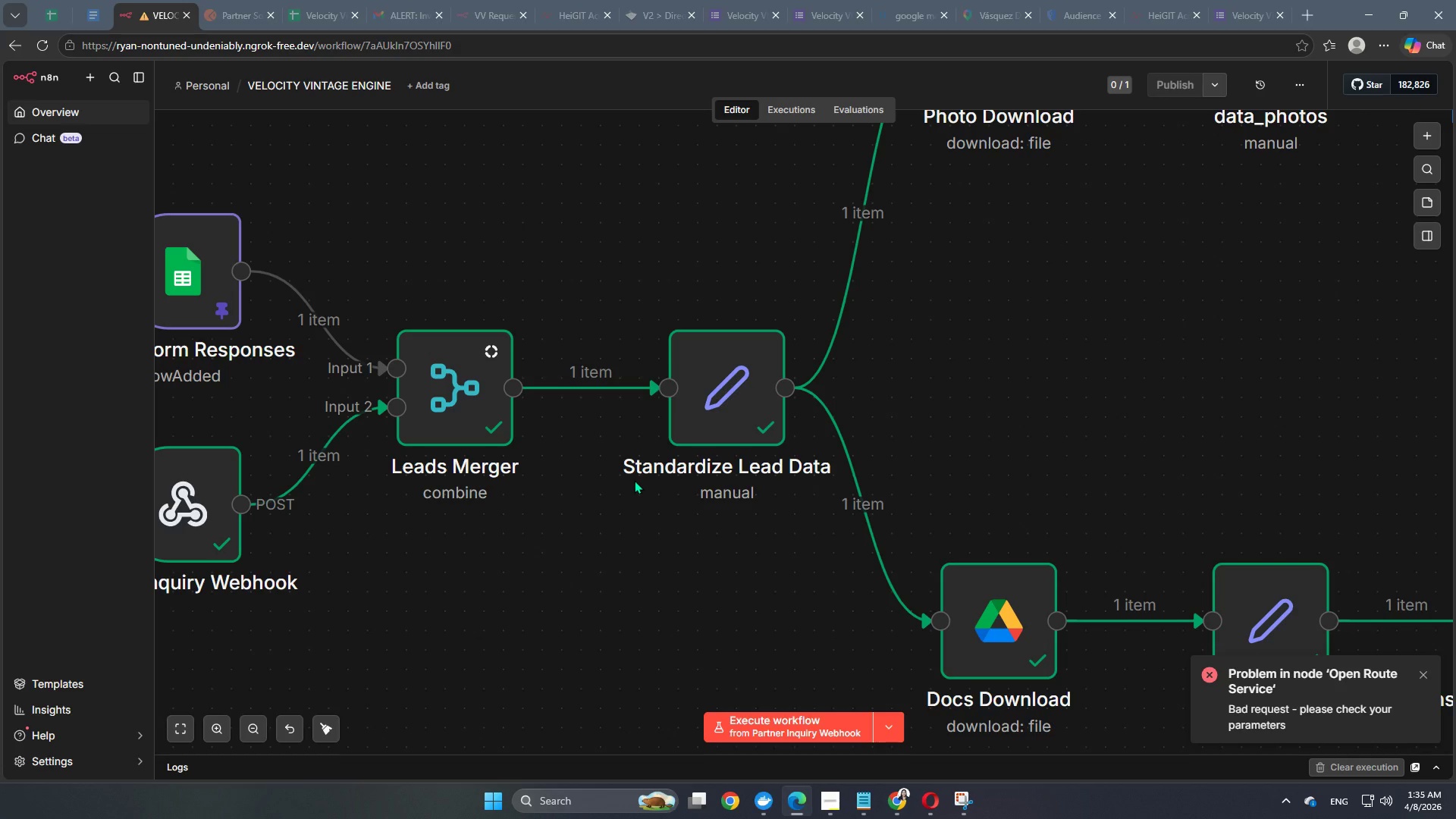 
hold_key(key=Space, duration=1.52)
 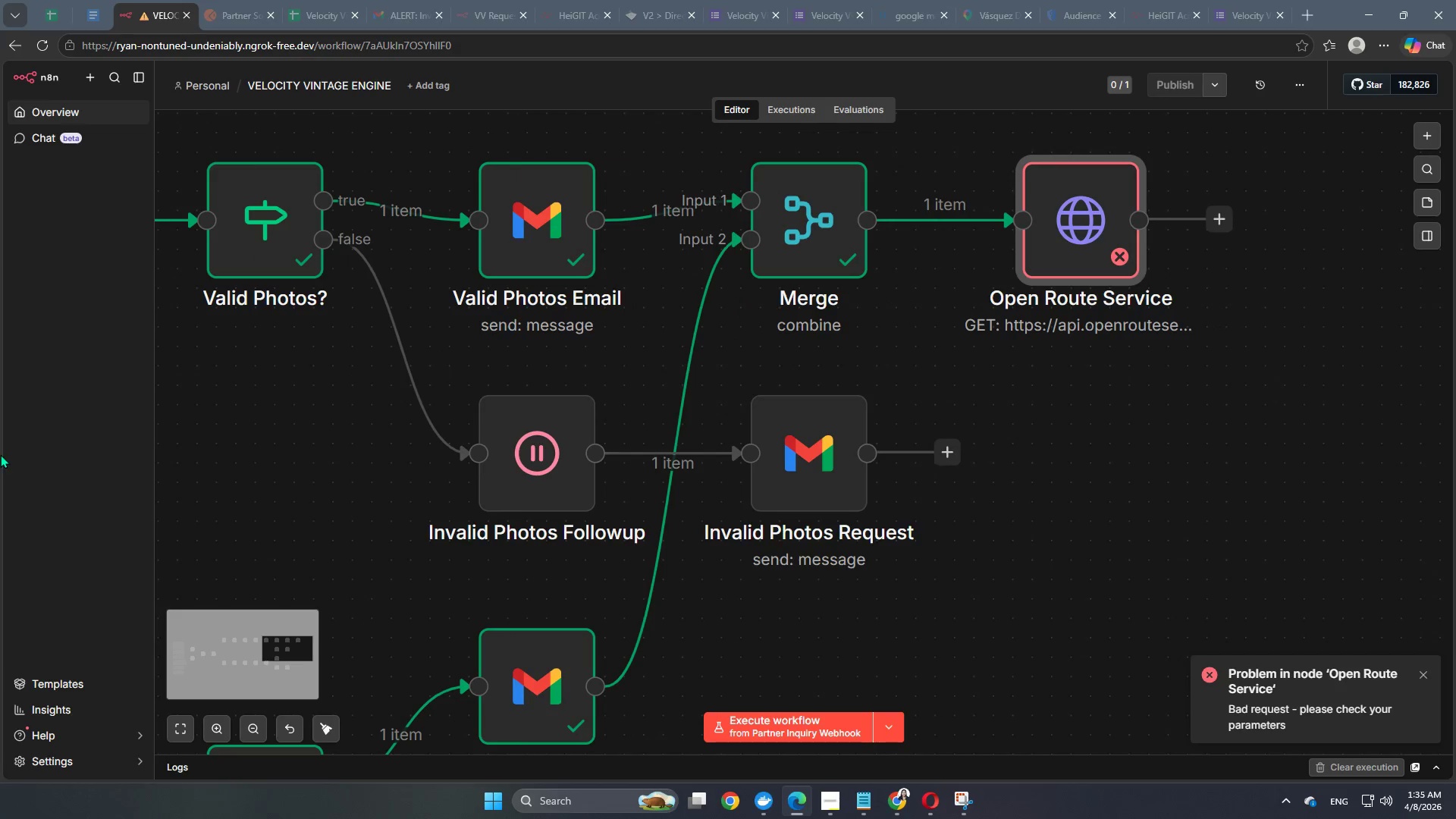 
left_click_drag(start_coordinate=[1129, 348], to_coordinate=[147, 548])
 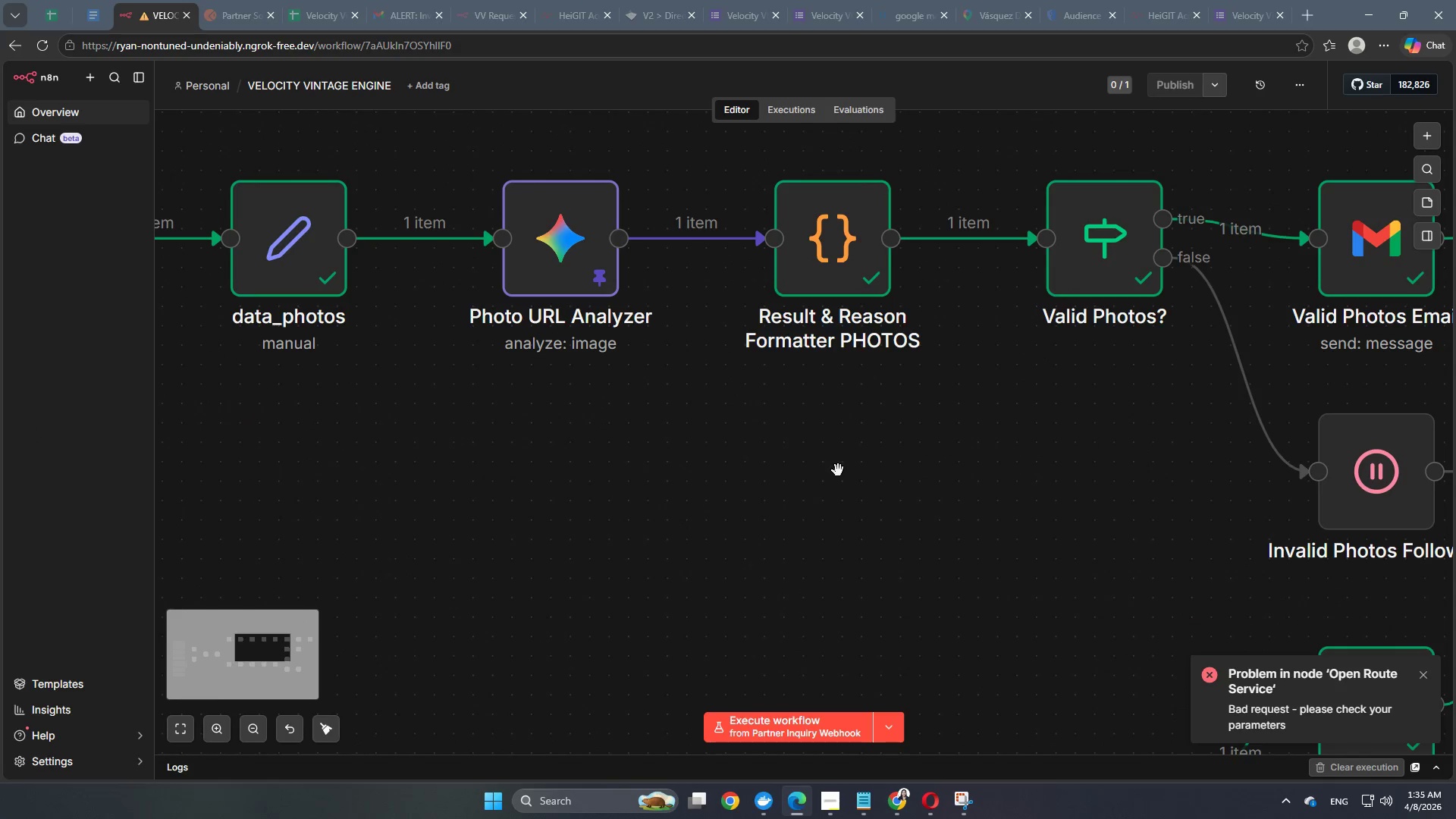 
left_click_drag(start_coordinate=[839, 472], to_coordinate=[0, 454])
 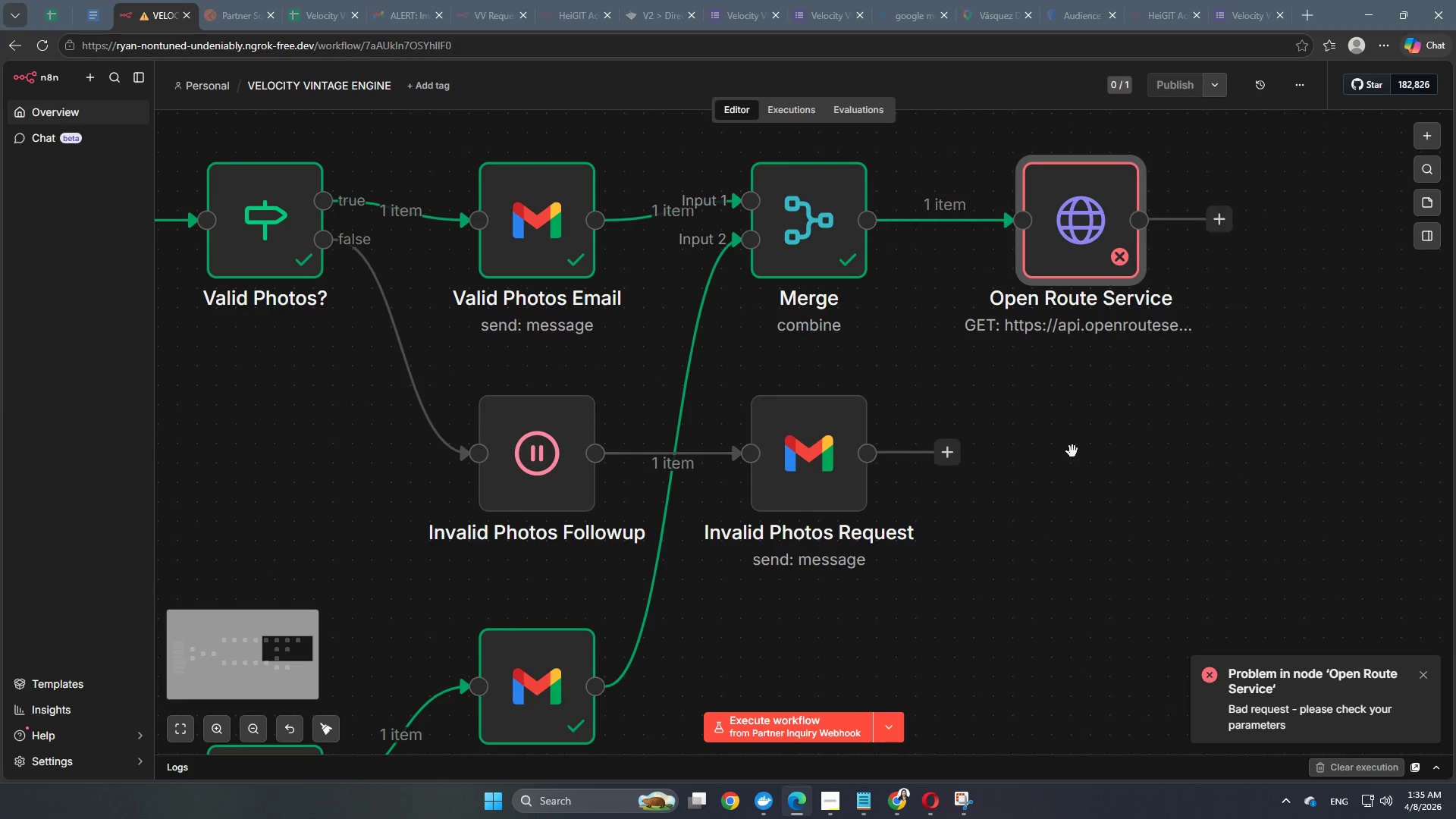 
hold_key(key=Space, duration=1.53)
 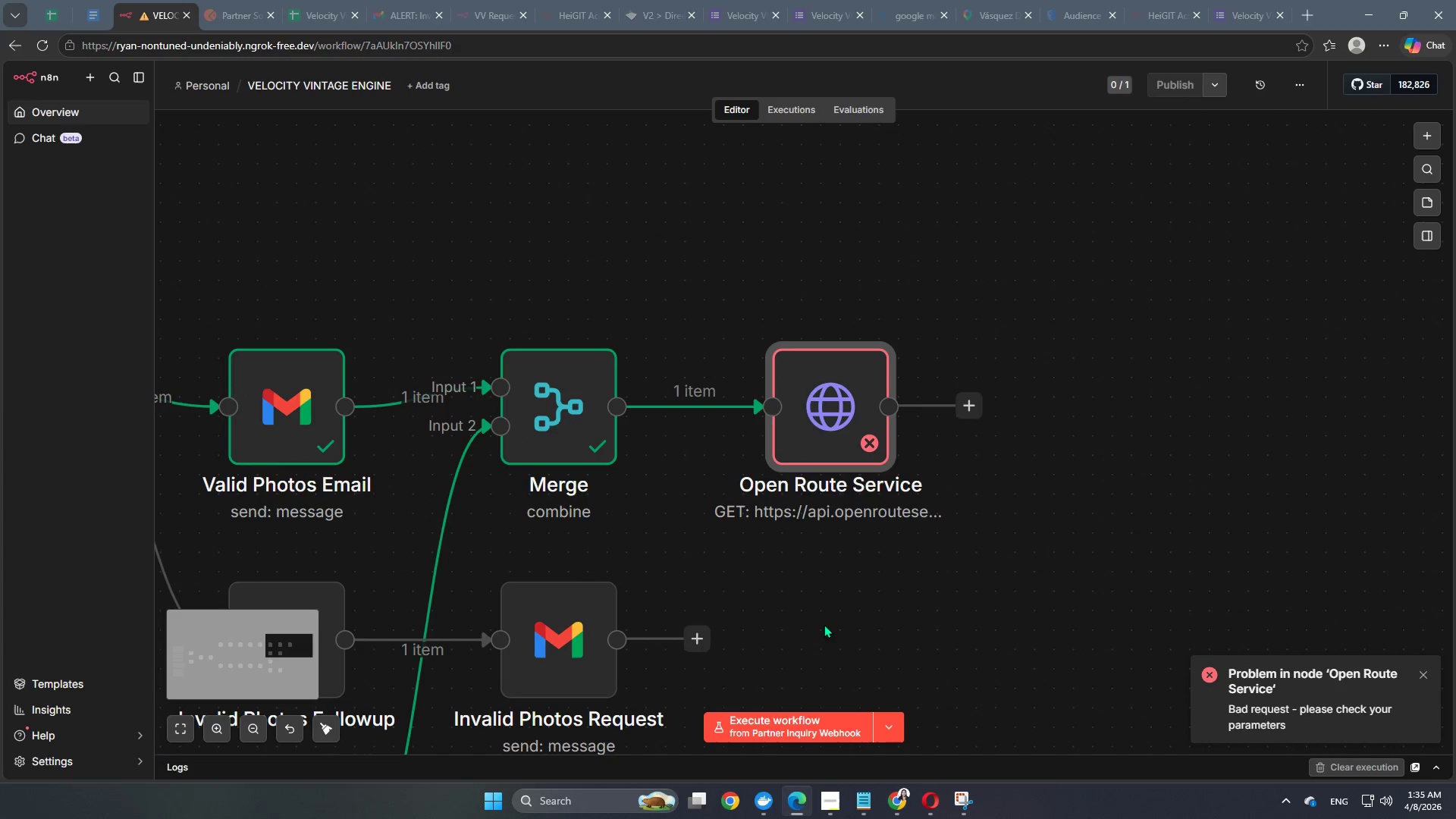 
left_click_drag(start_coordinate=[1072, 451], to_coordinate=[822, 638])
 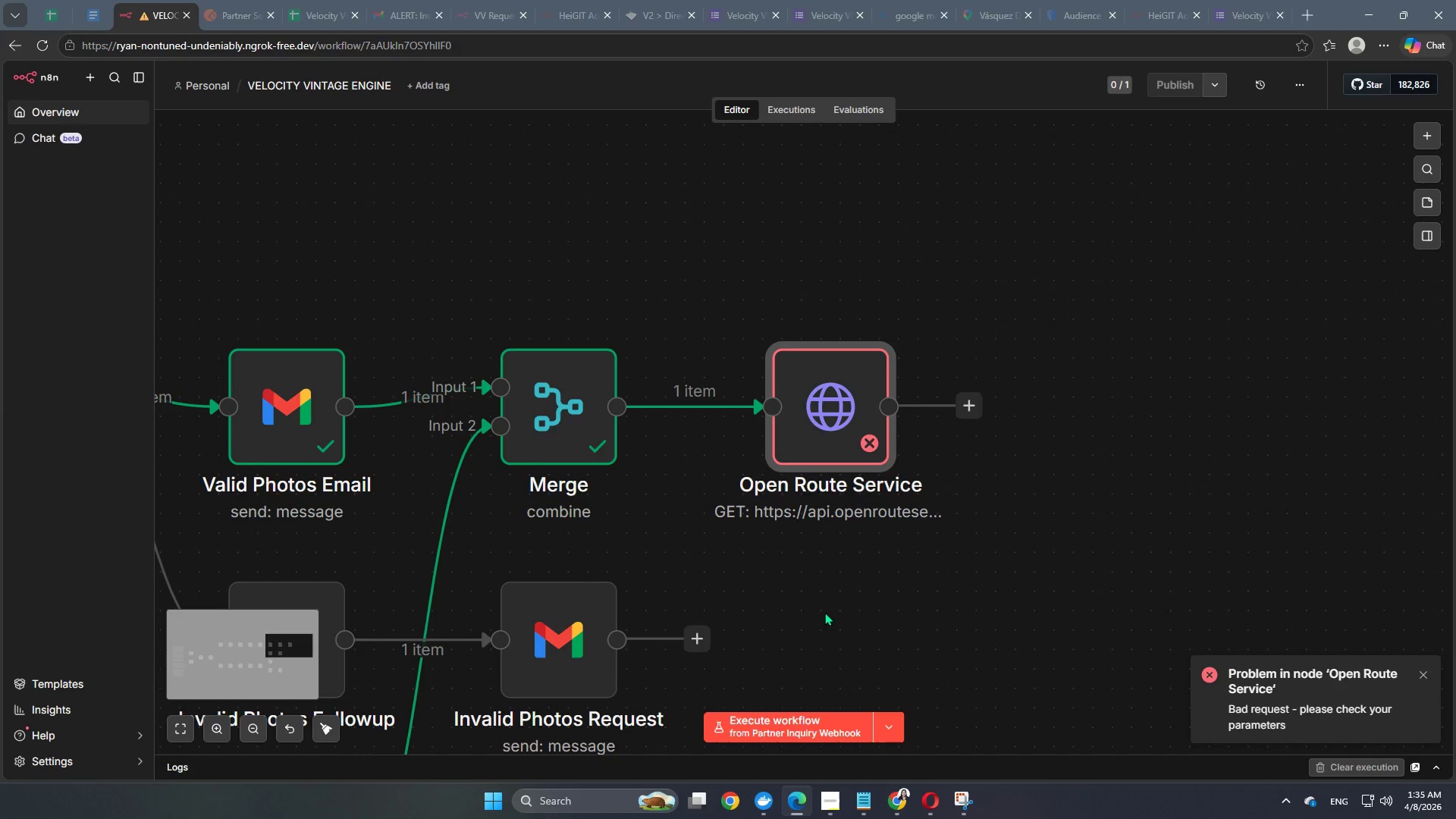 
key(Space)
 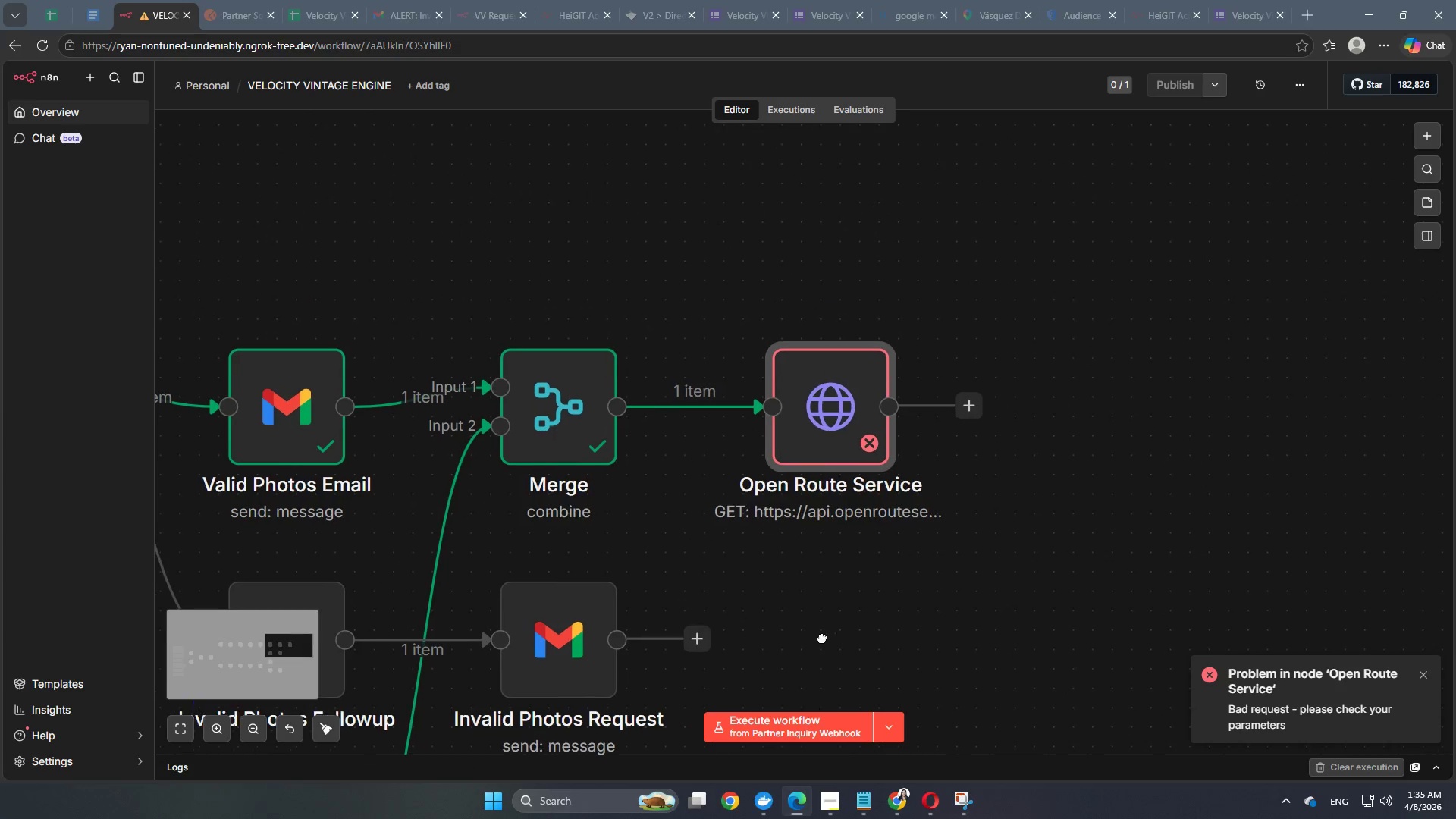 
key(Space)
 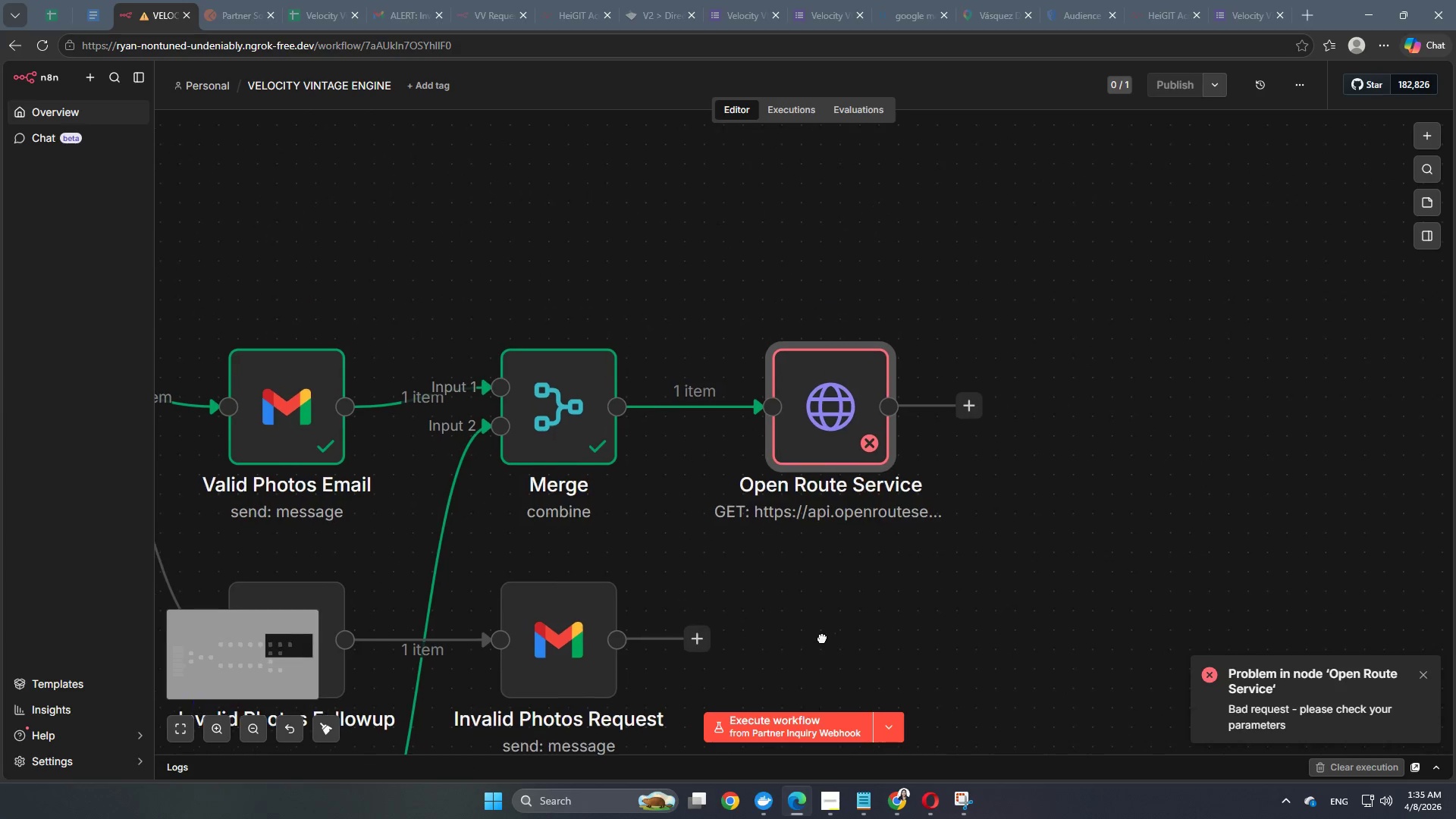 
key(Space)
 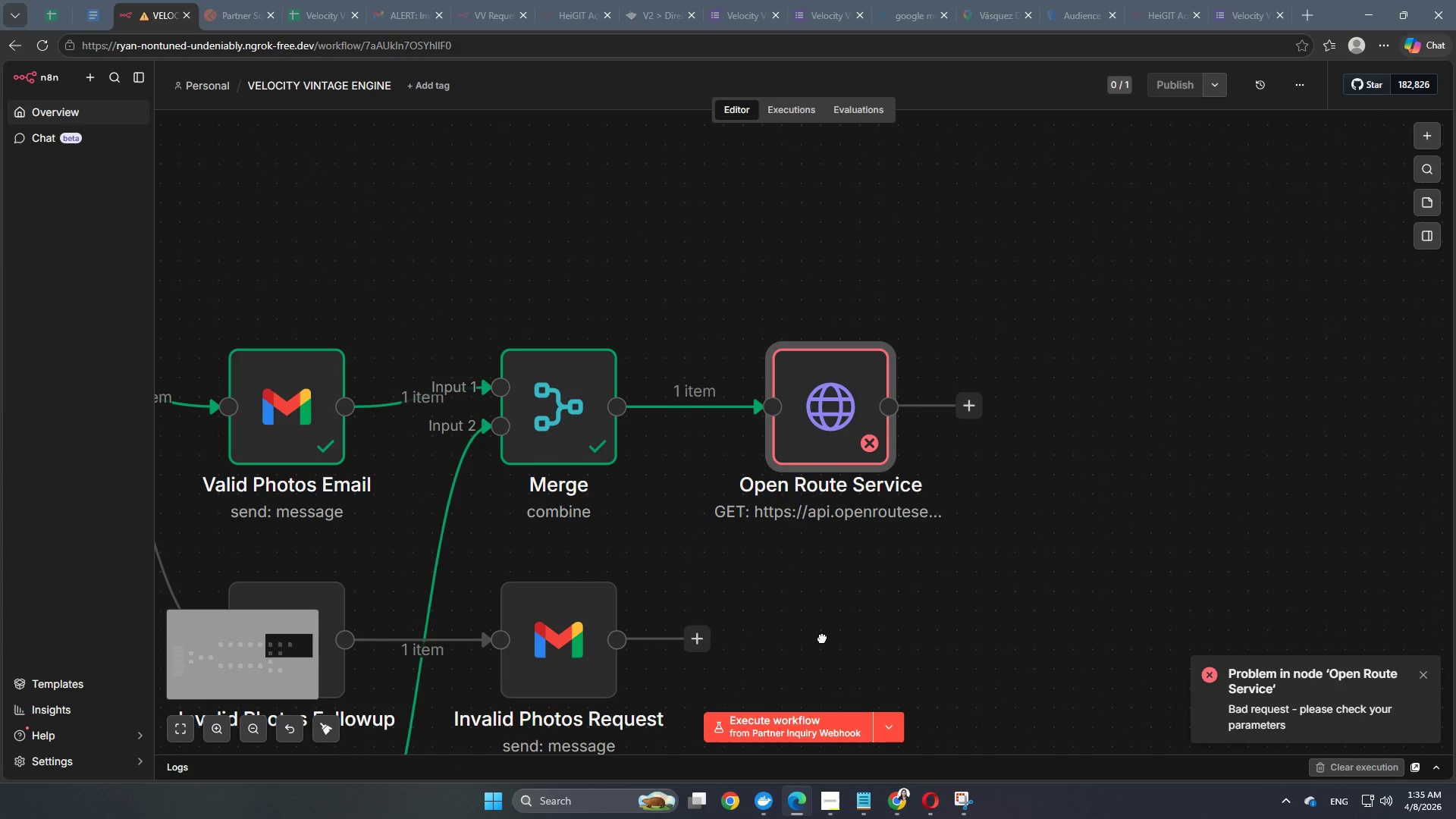 
key(Space)
 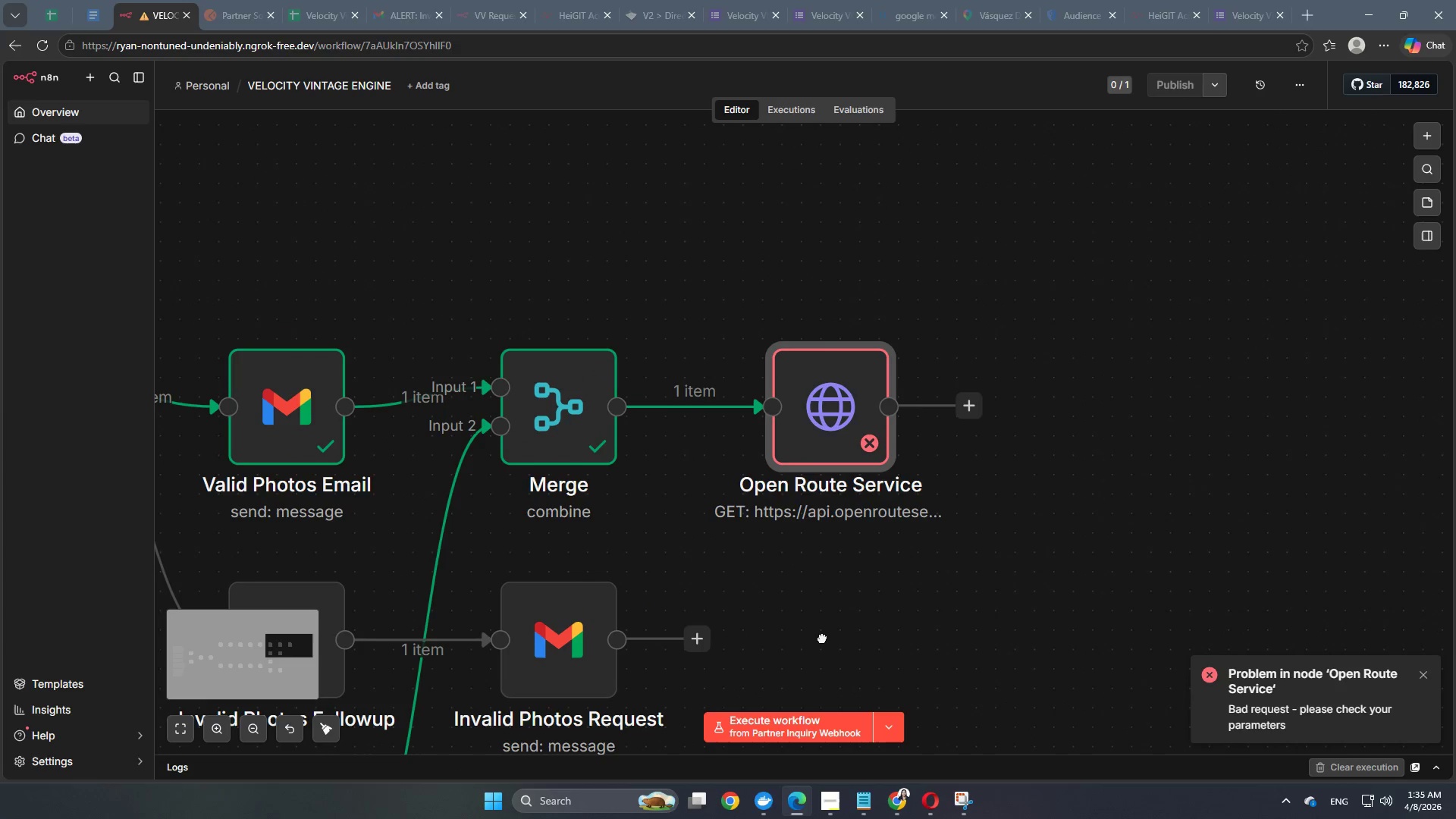 
key(Space)
 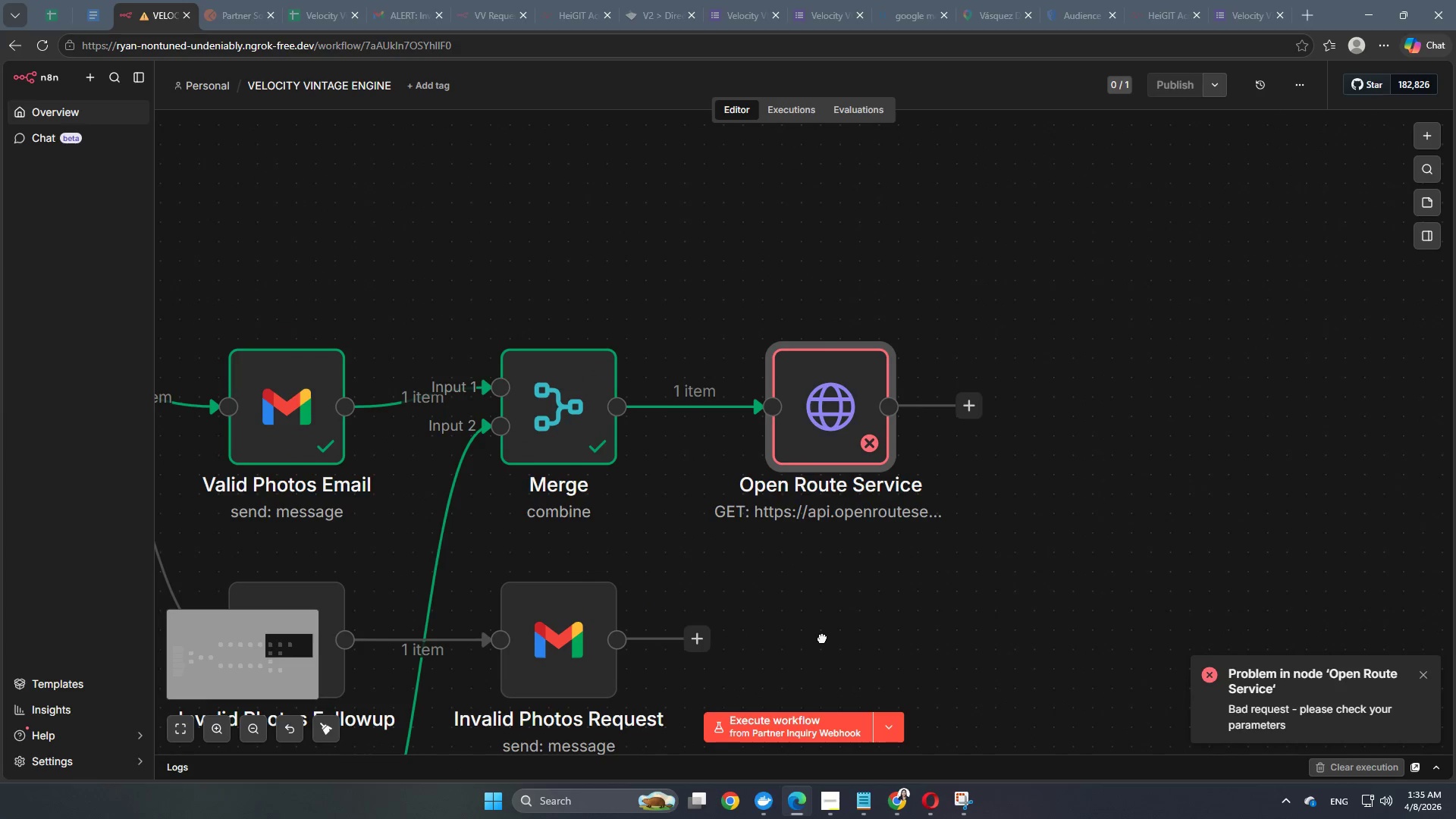 
key(Space)
 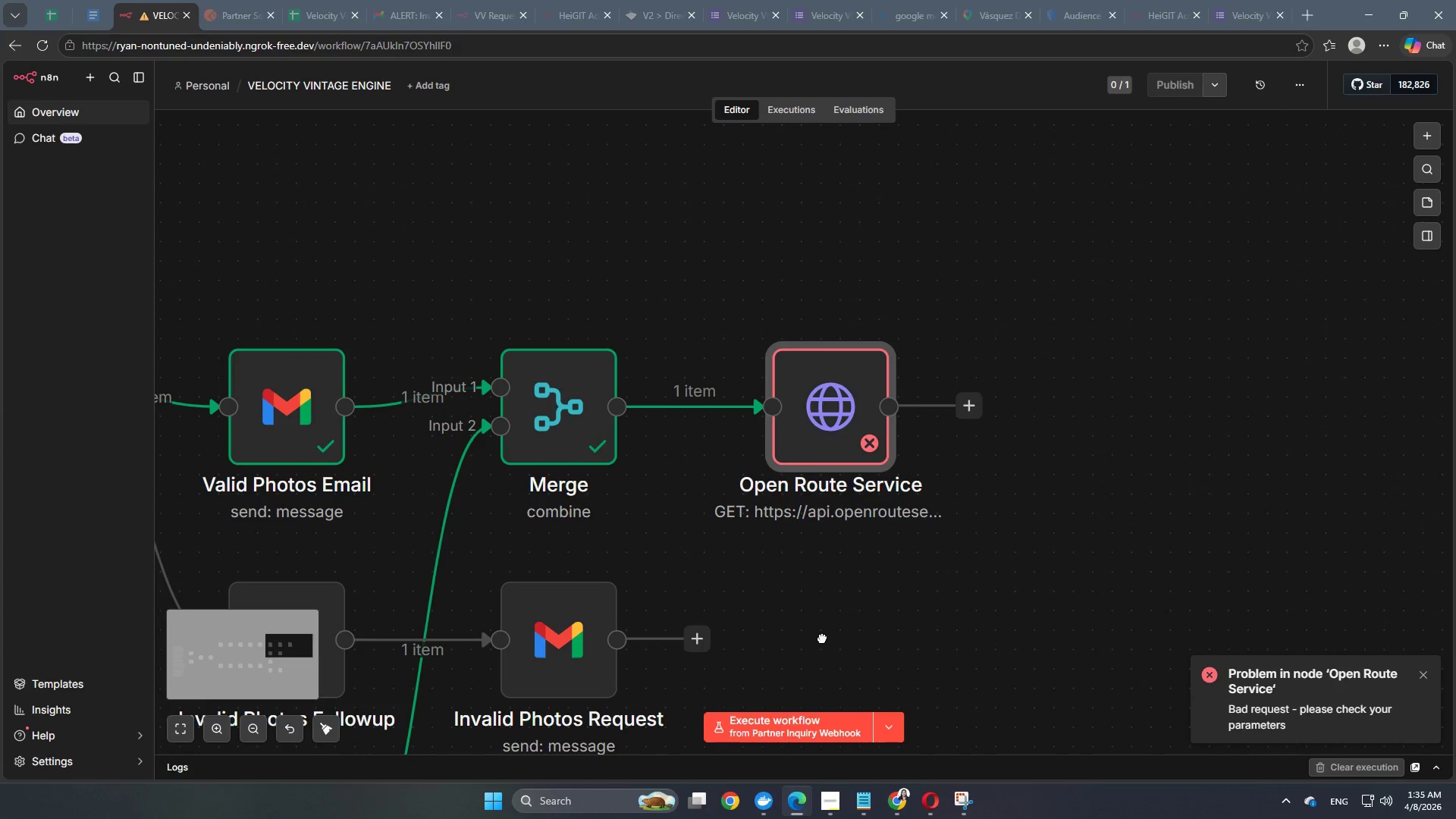 
key(Space)
 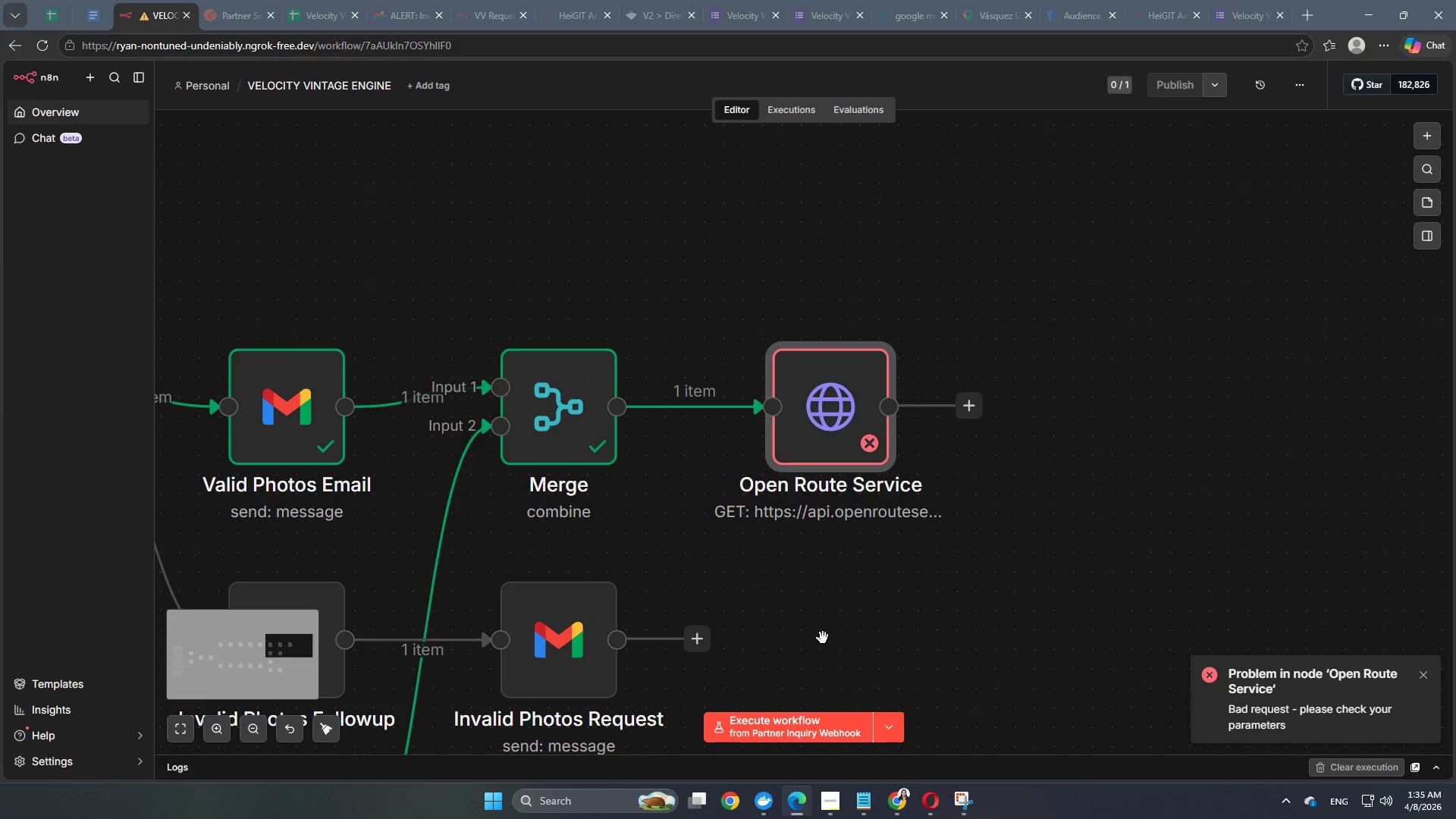 
key(Space)
 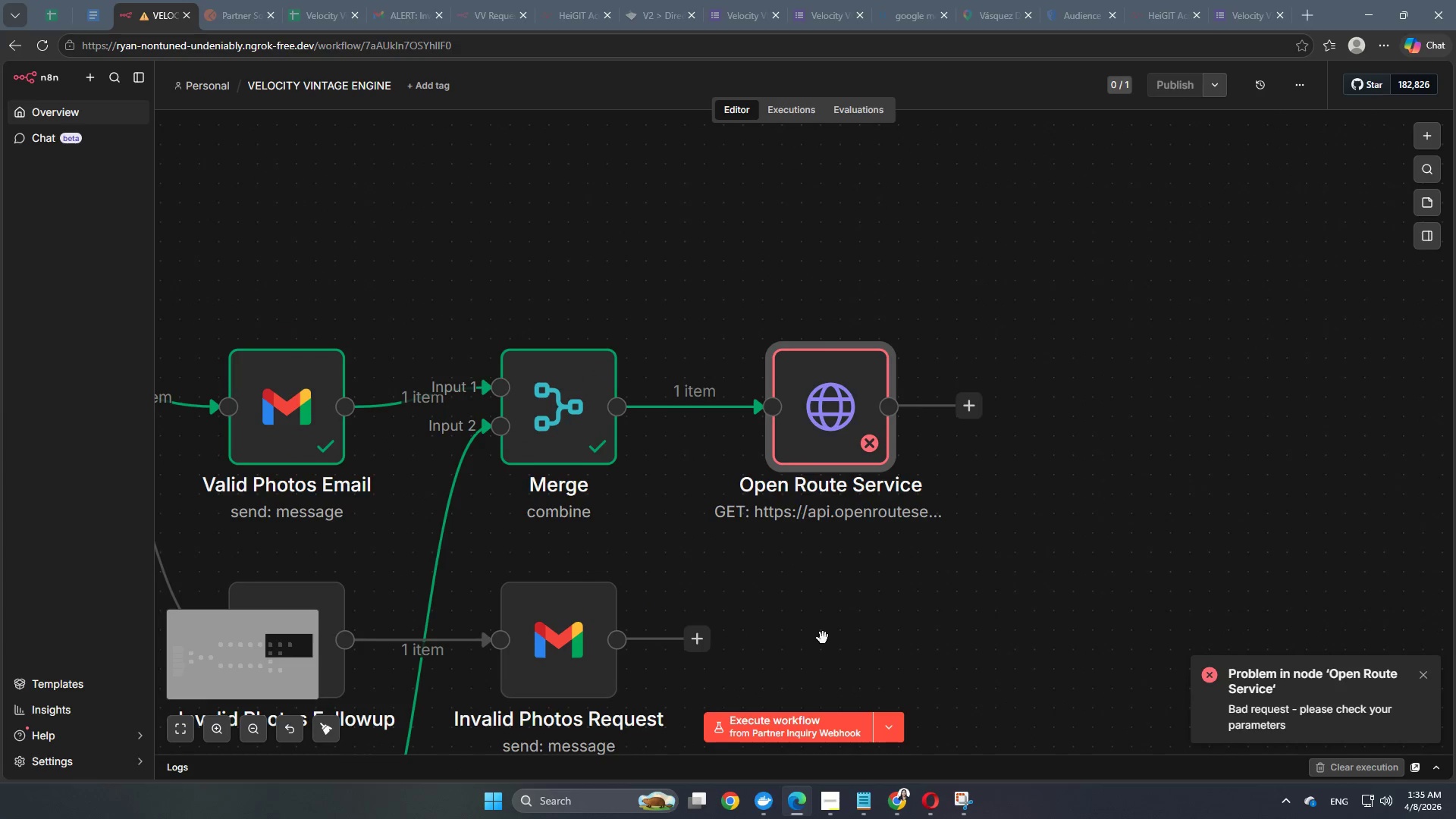 
key(Space)
 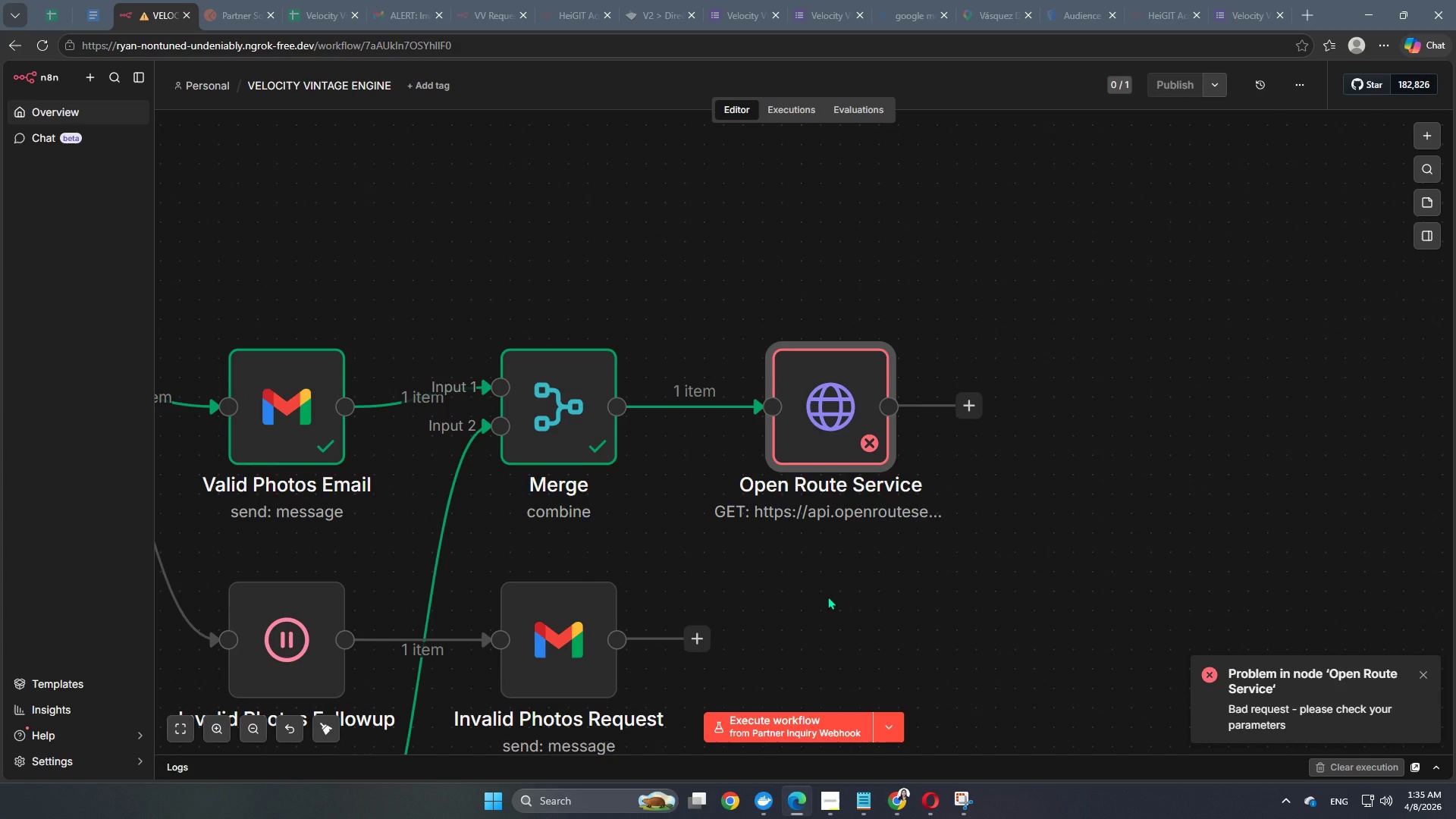 
wait(13.86)
 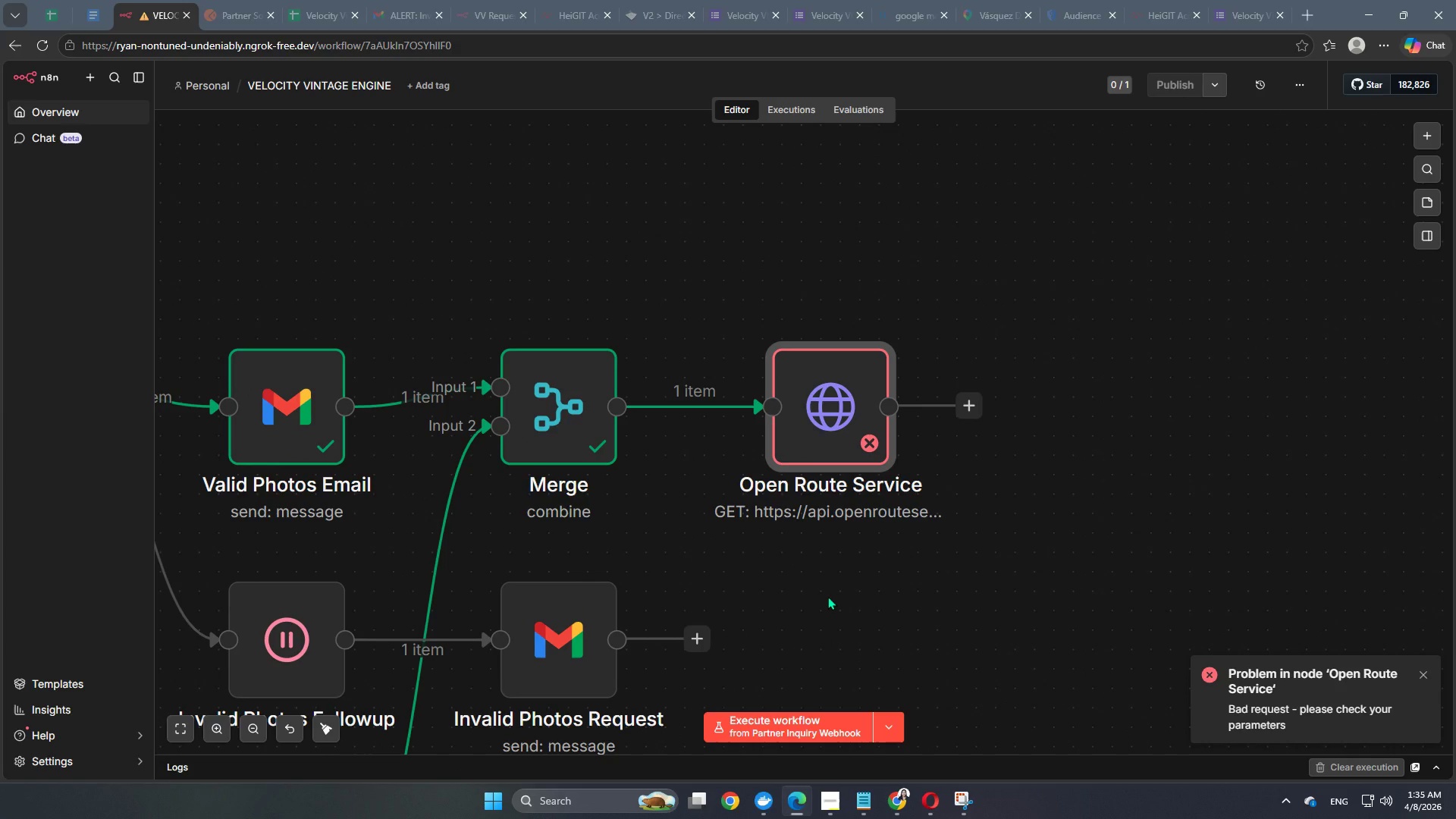 
double_click([808, 422])
 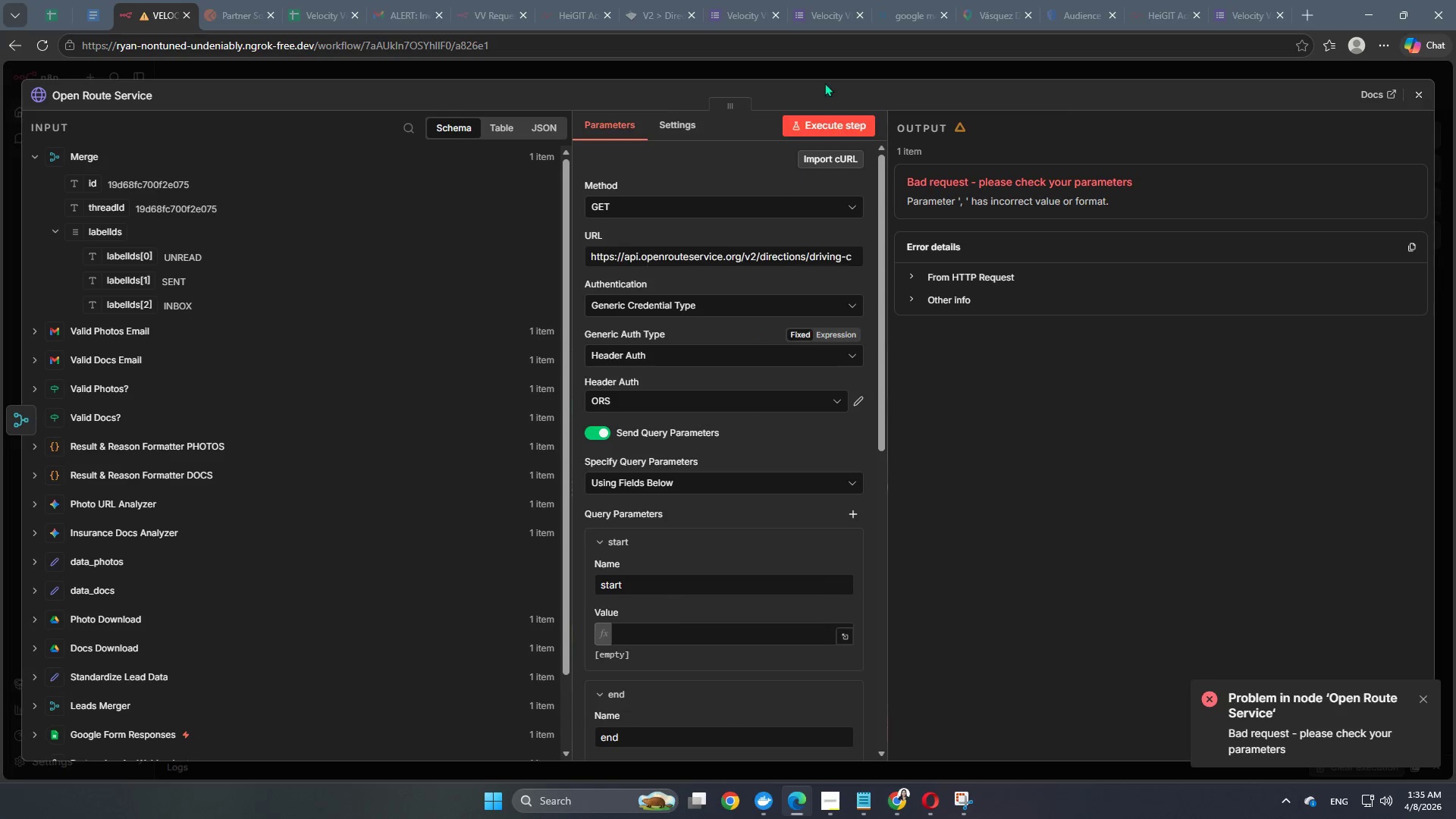 
left_click([833, 67])
 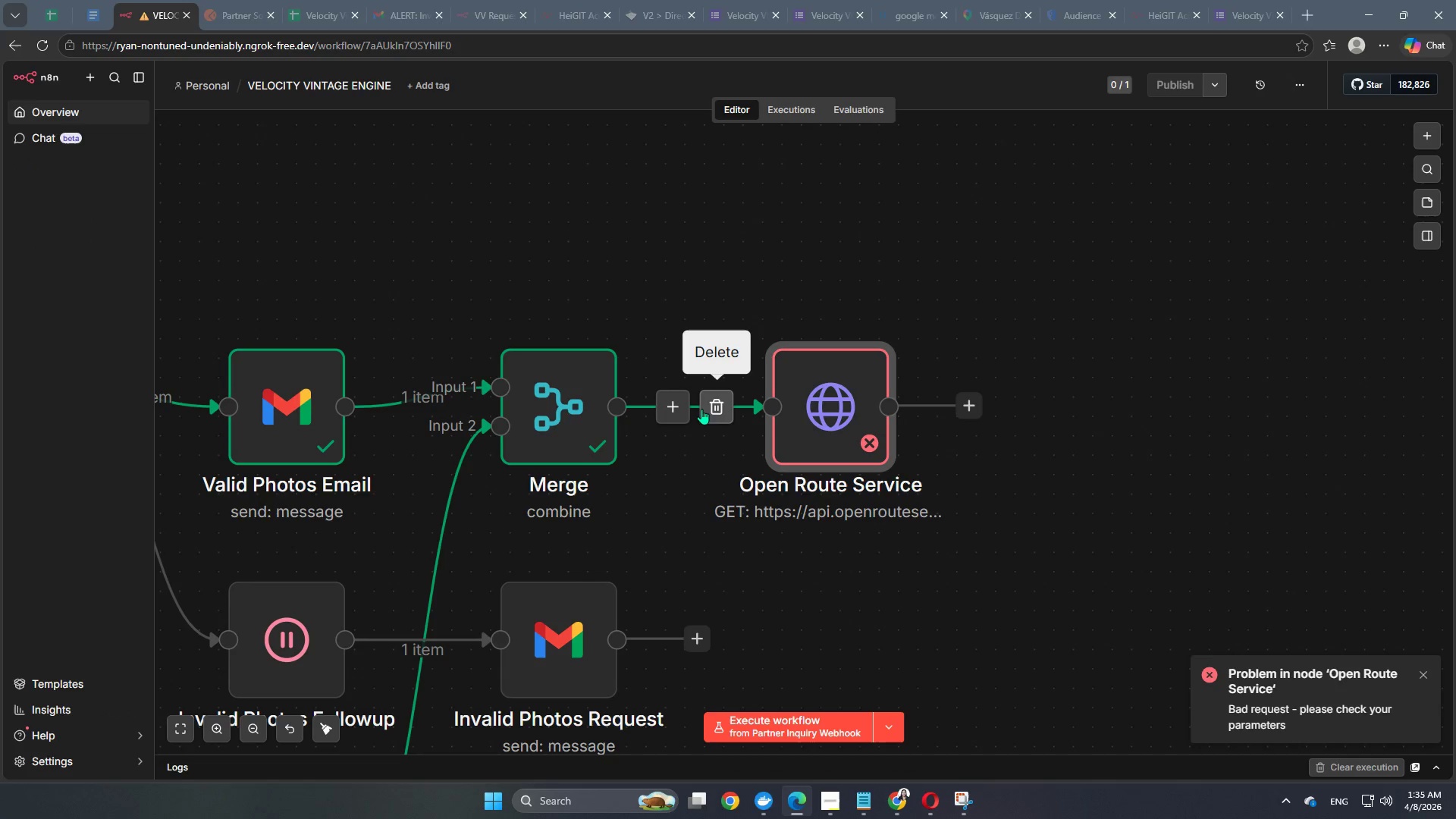 
left_click([705, 409])
 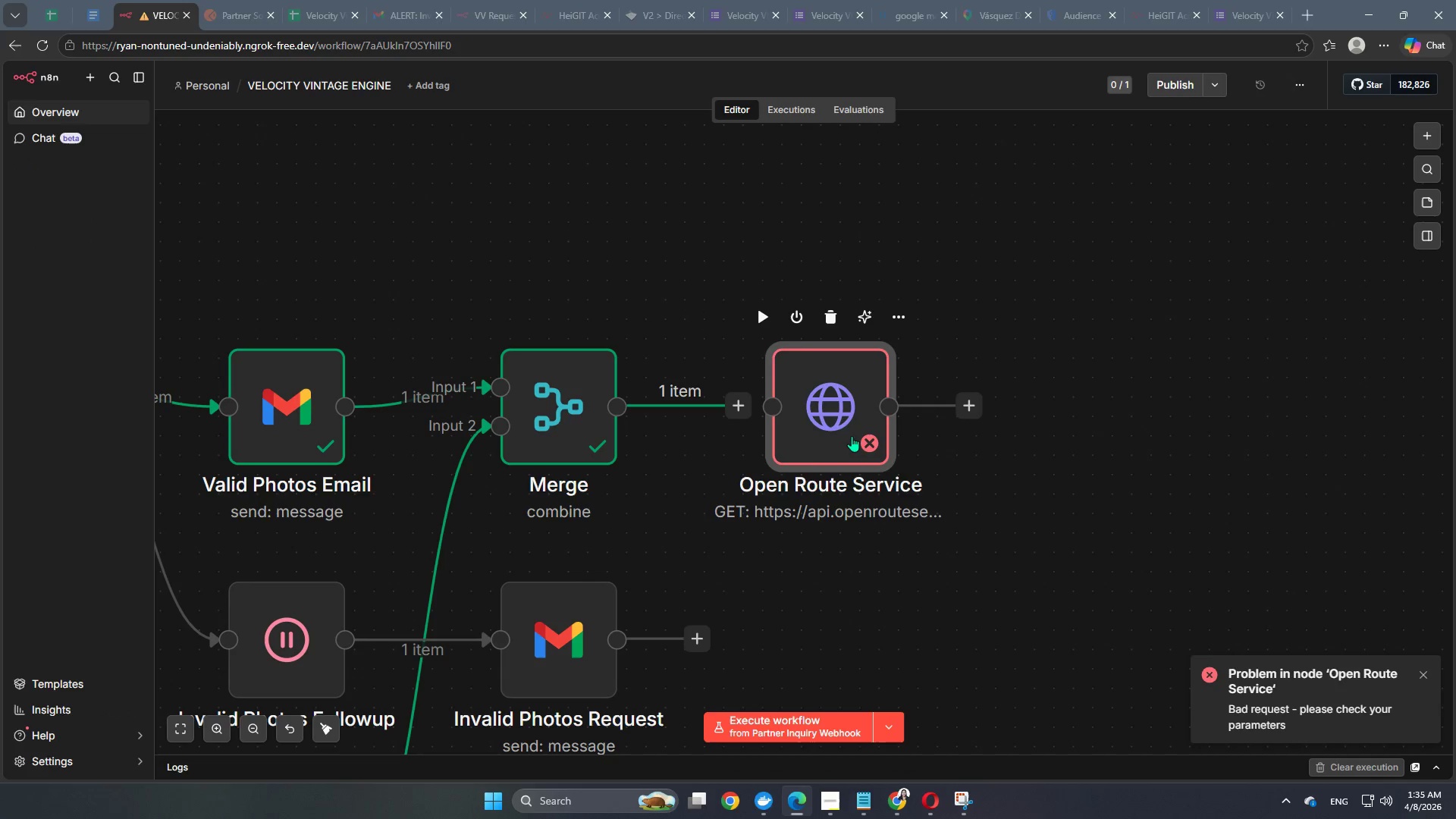 
left_click_drag(start_coordinate=[852, 436], to_coordinate=[385, 209])
 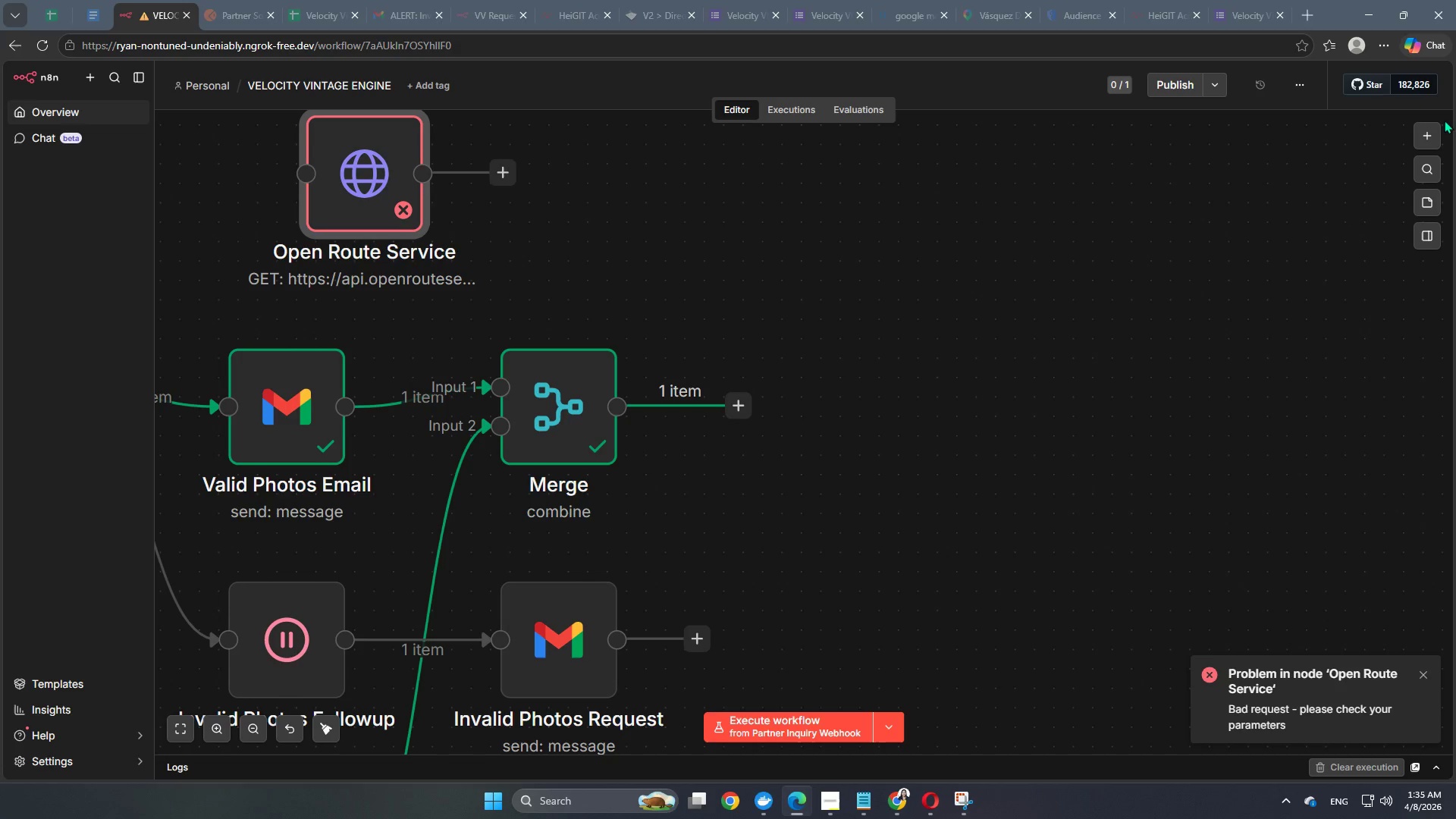 
left_click([1427, 132])
 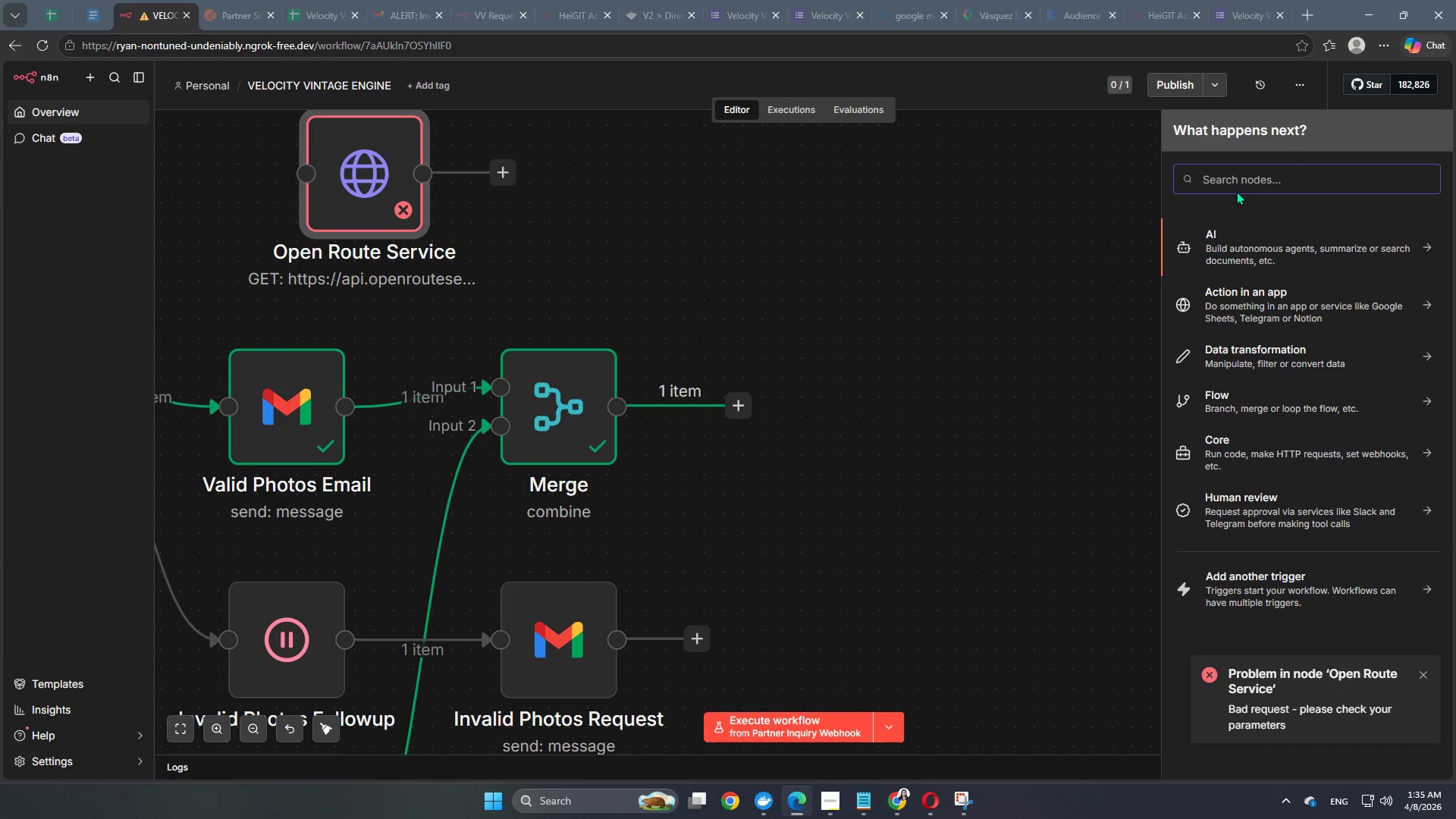 
type(http)
 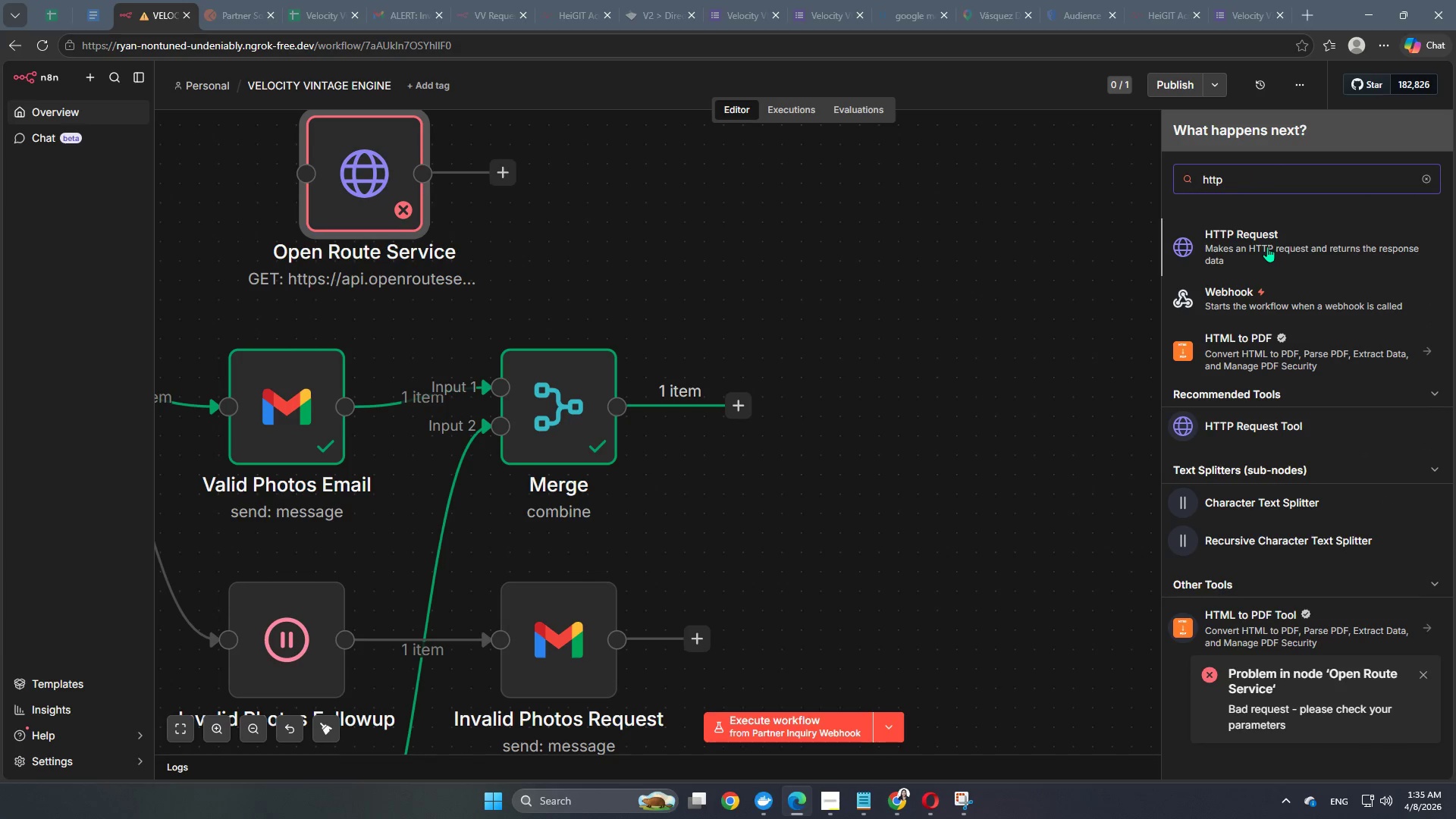 
left_click([1267, 246])
 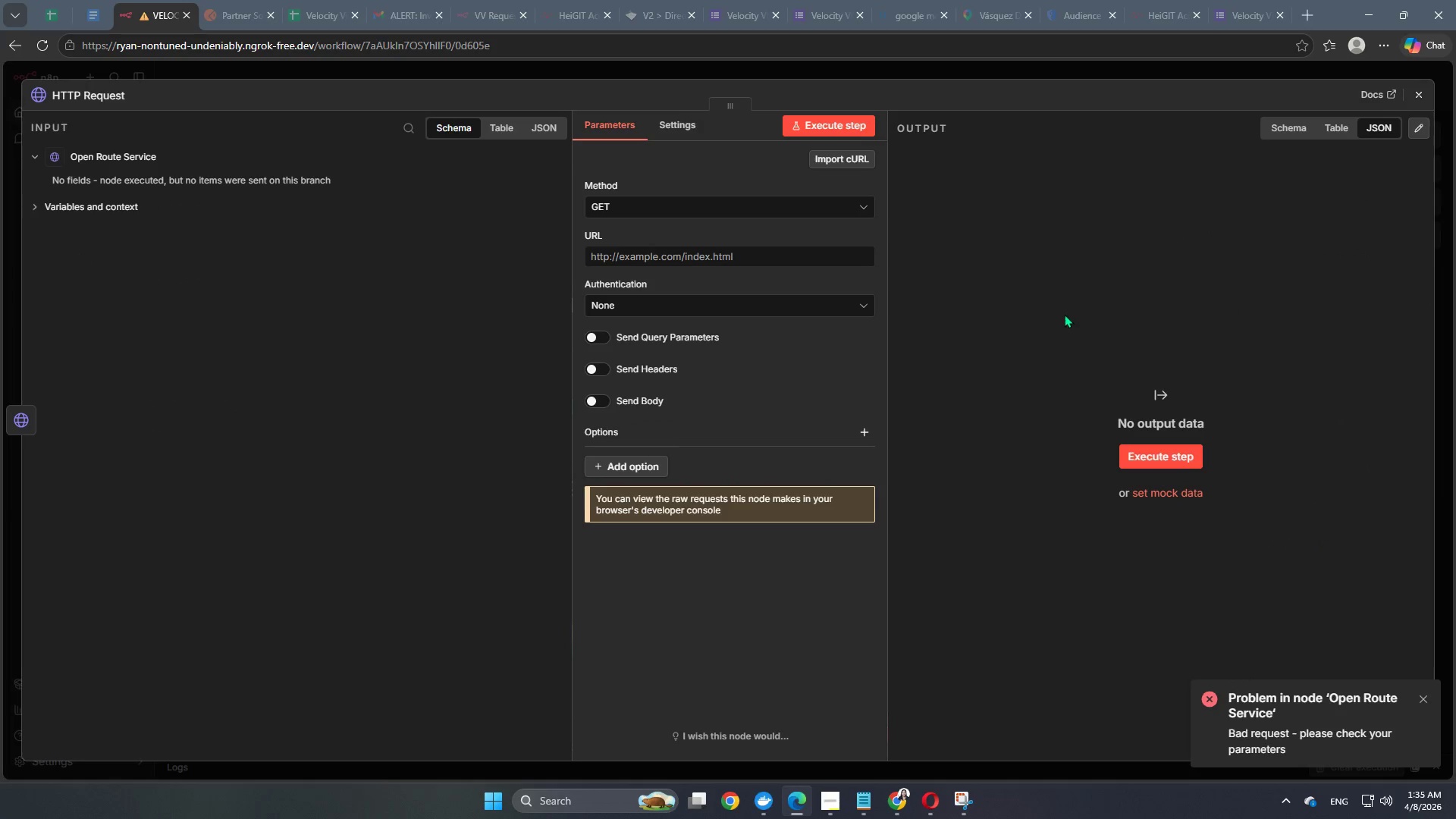 
mouse_move([629, 230])
 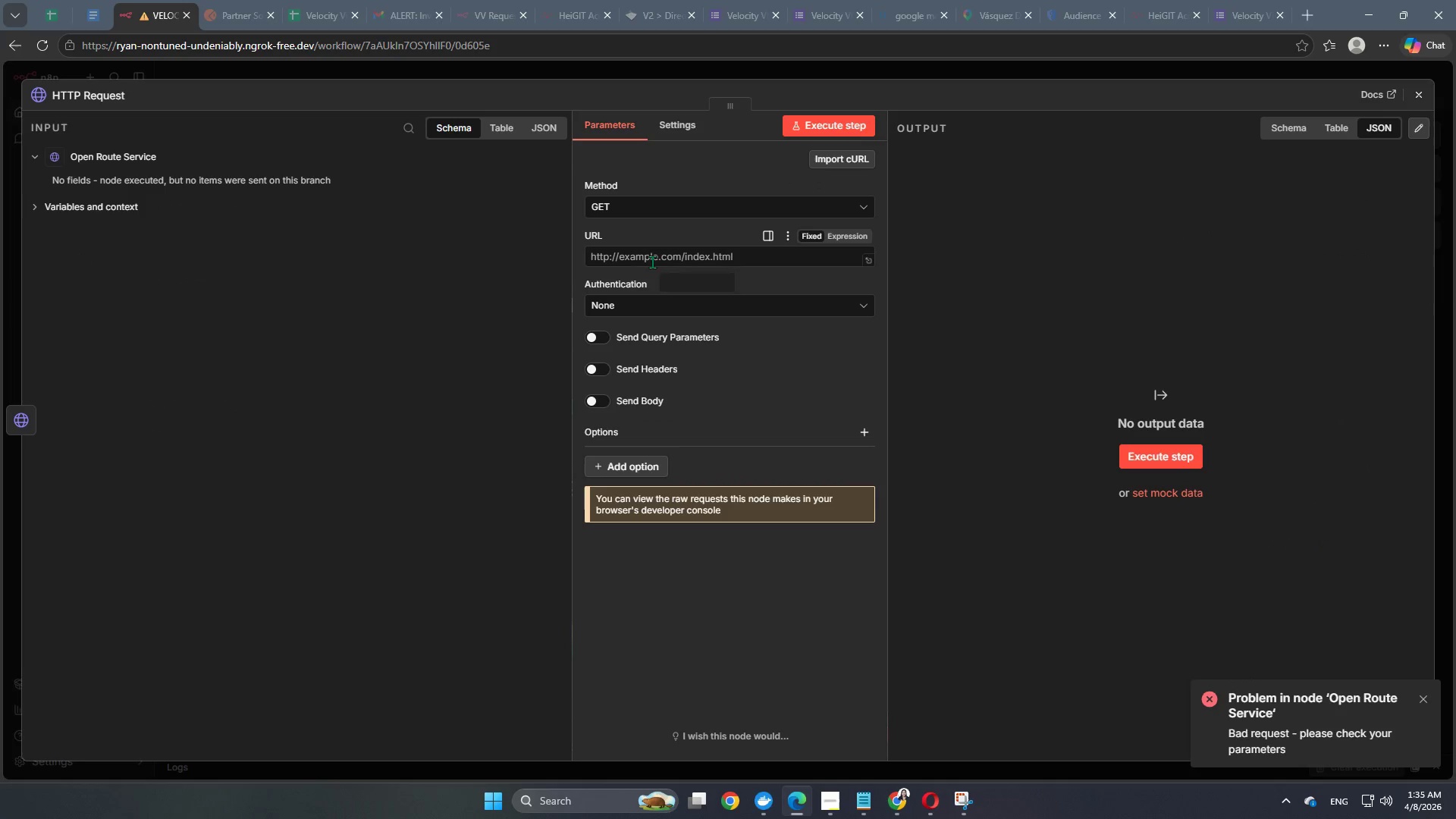 
left_click([665, 248])
 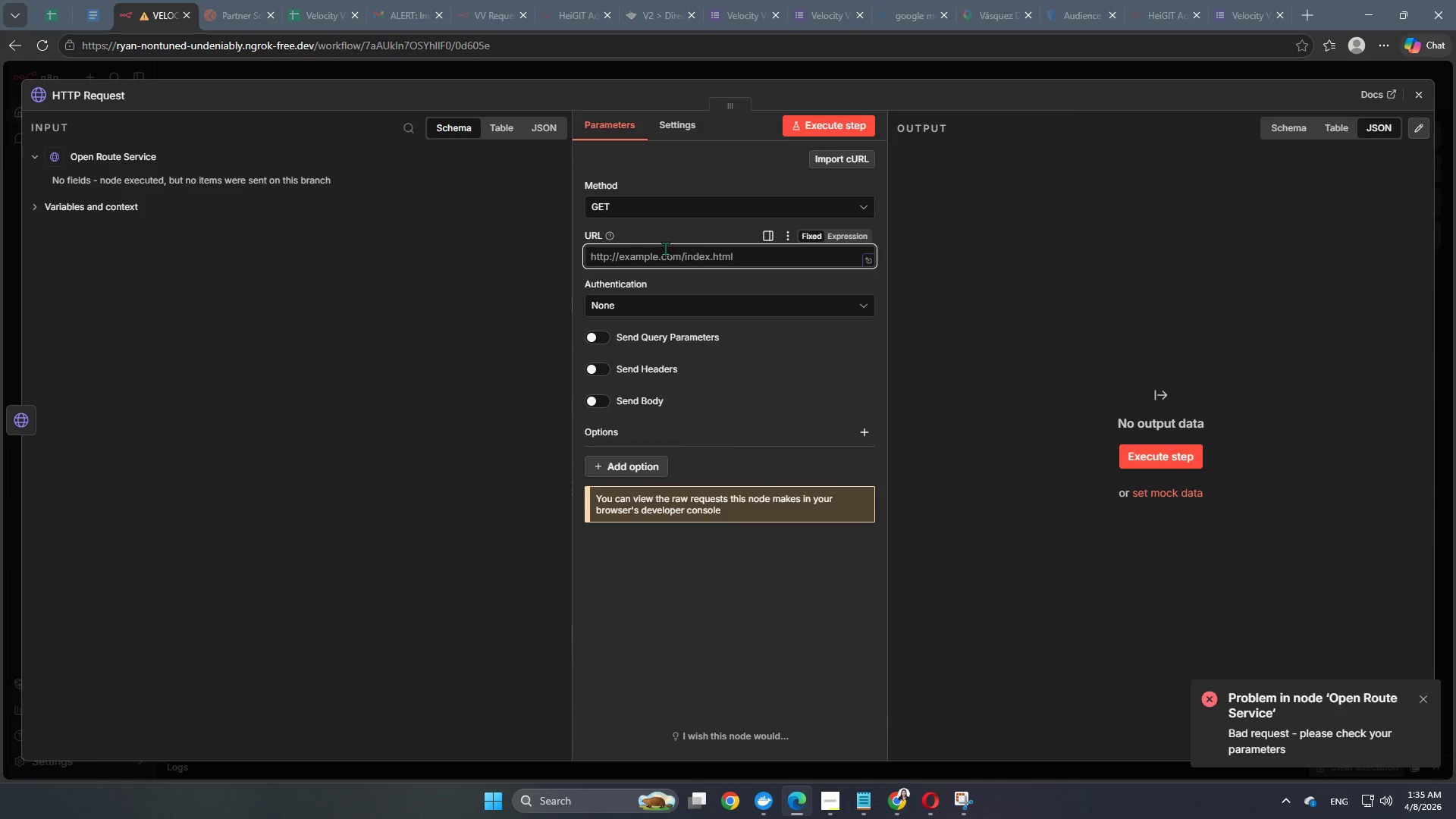 
type(https://api.openrouteservice.org/geocode/search)
 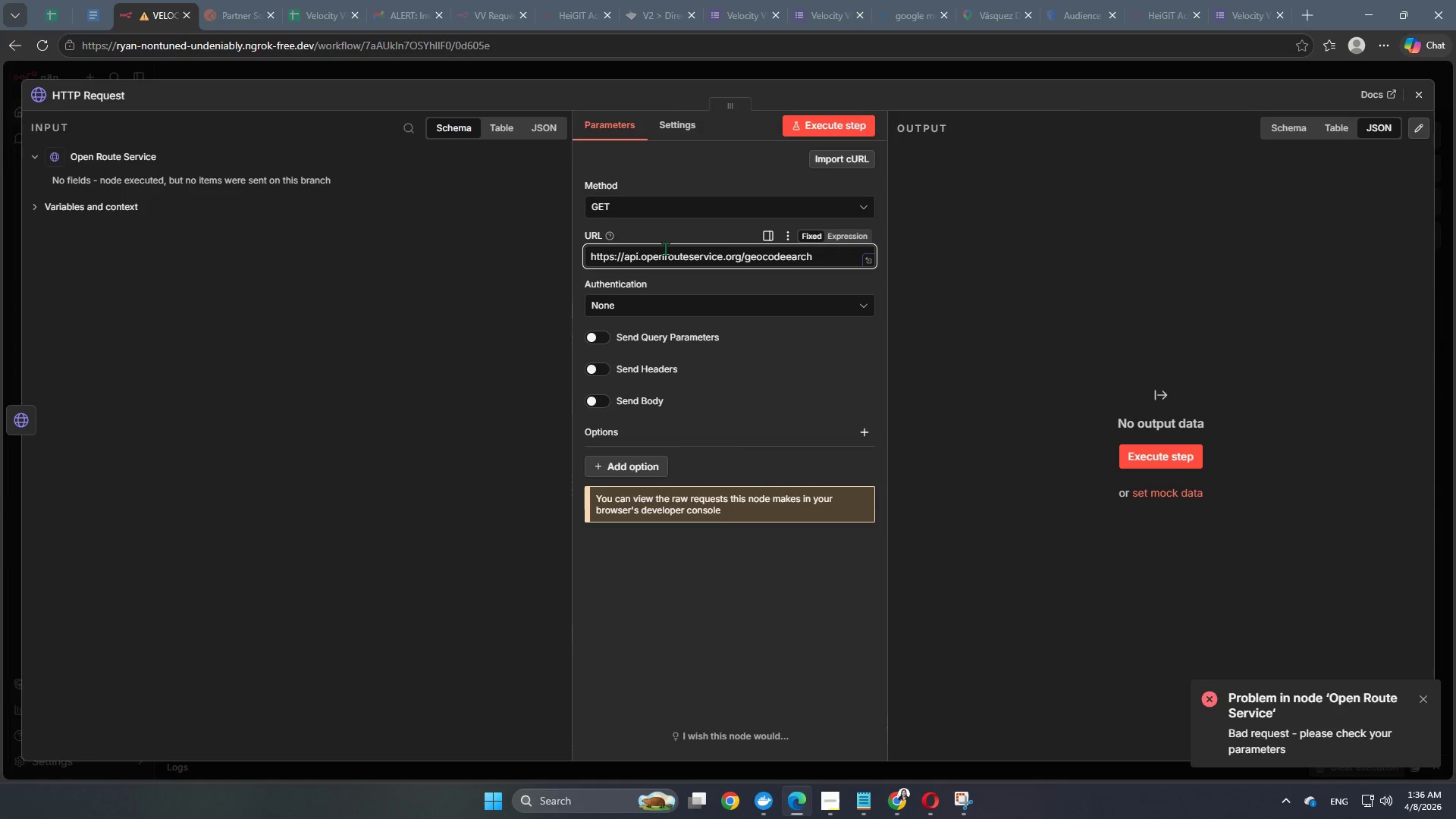 
wait(6.98)
 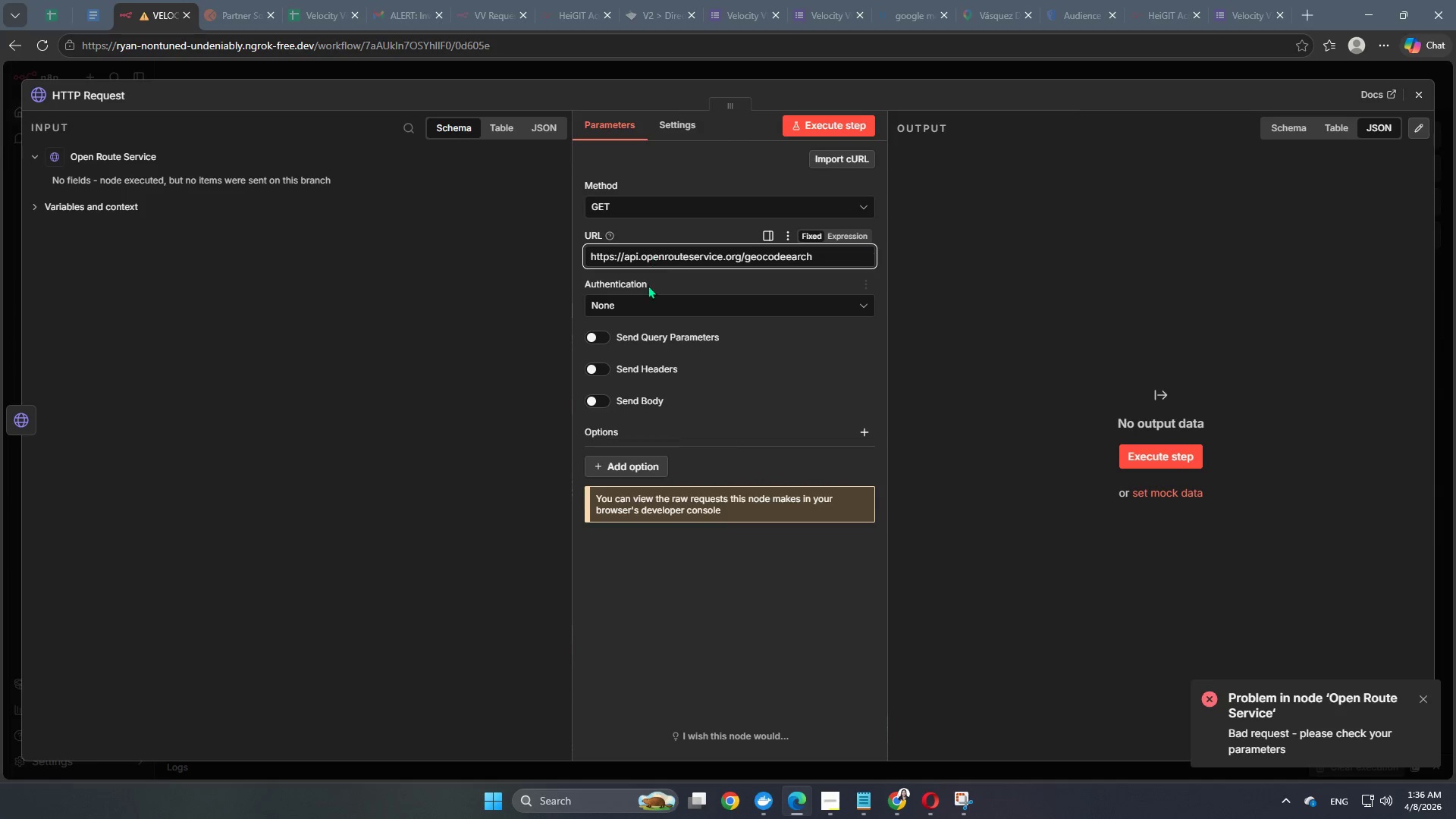 
left_click([720, 284])
 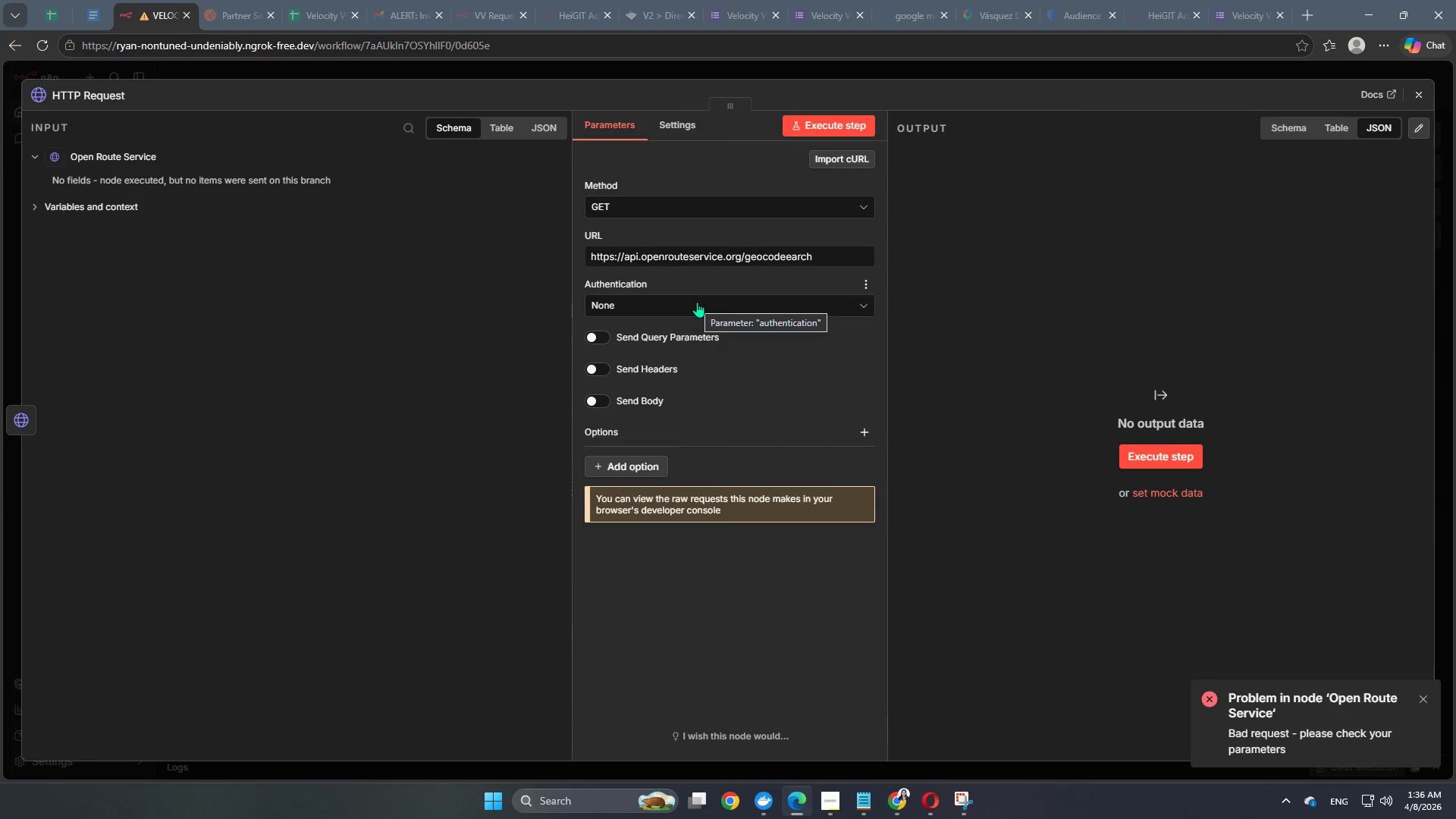 
scroll: coordinate [701, 303], scroll_direction: down, amount: 2.0
 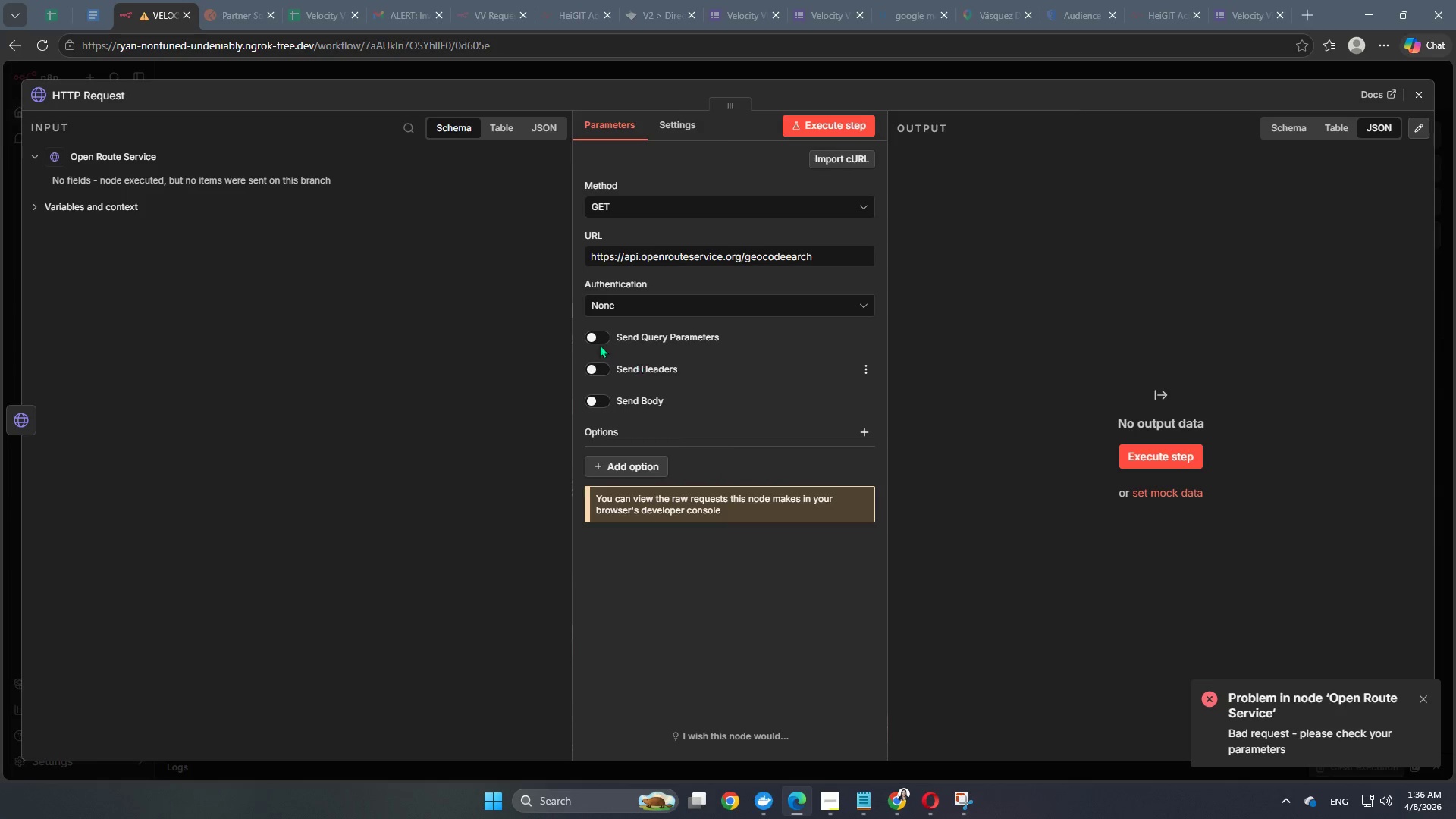 
left_click([587, 341])
 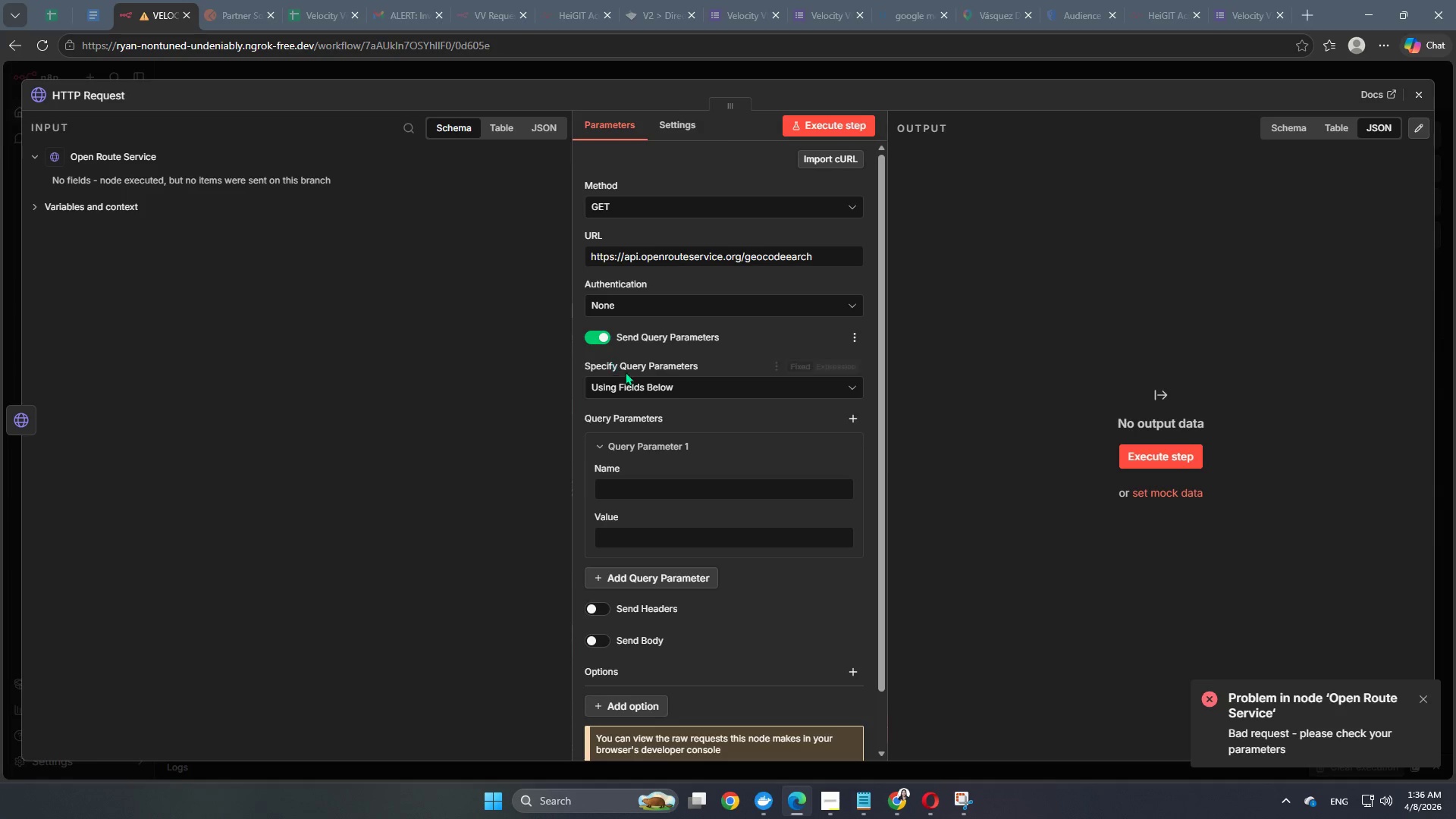 
scroll: coordinate [637, 381], scroll_direction: down, amount: 2.0
 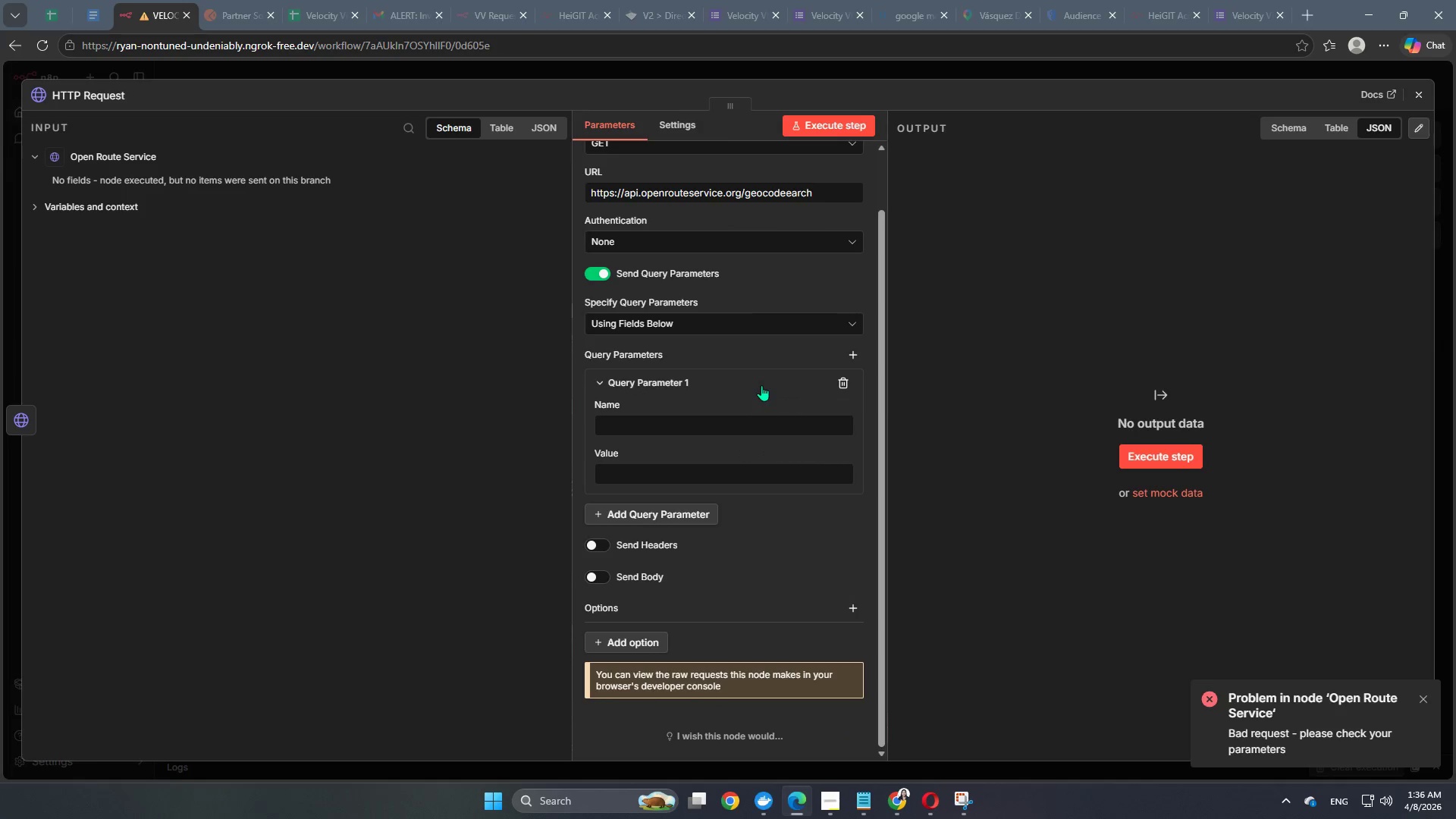 
wait(7.94)
 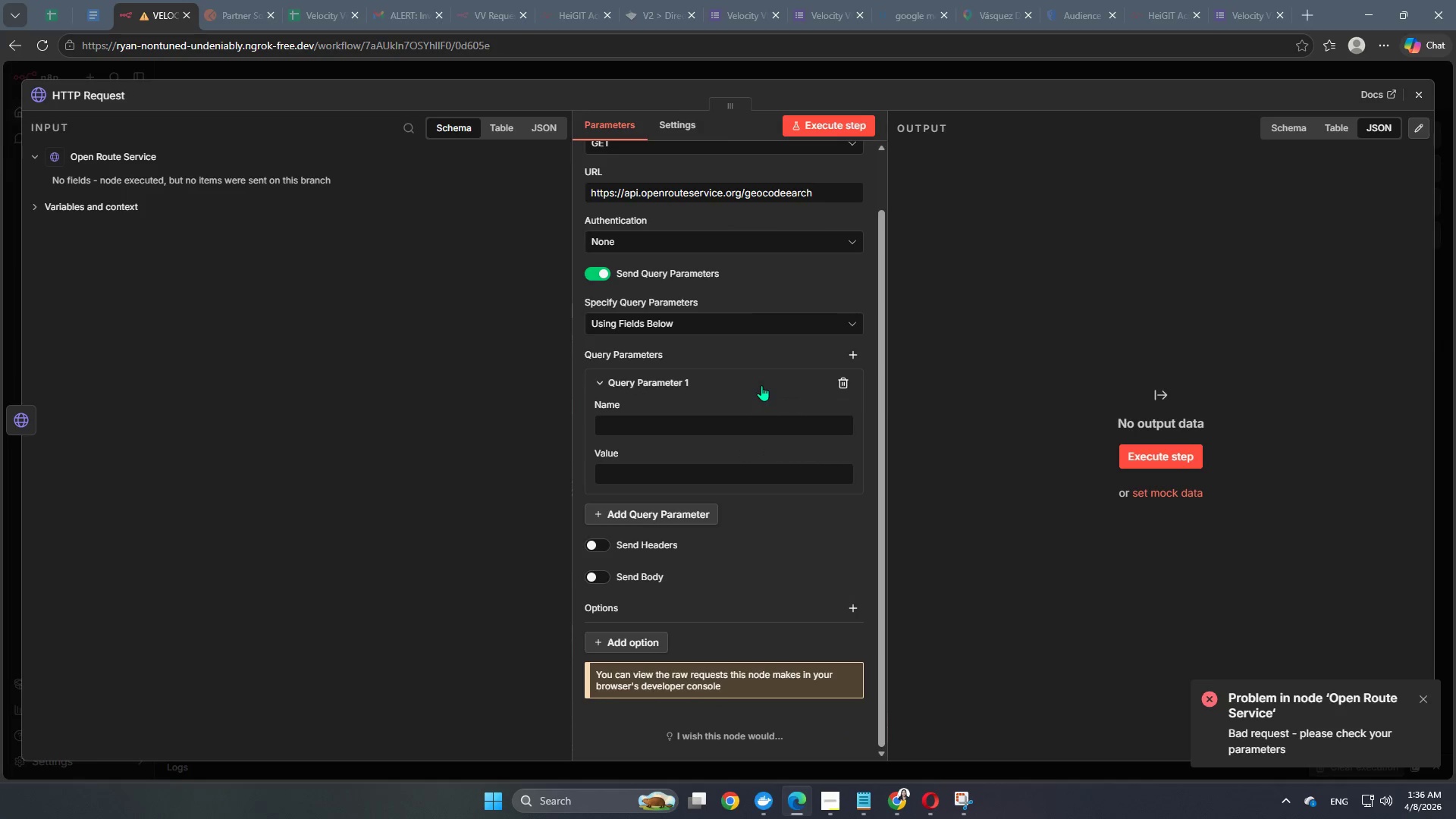 
type(api_key)
 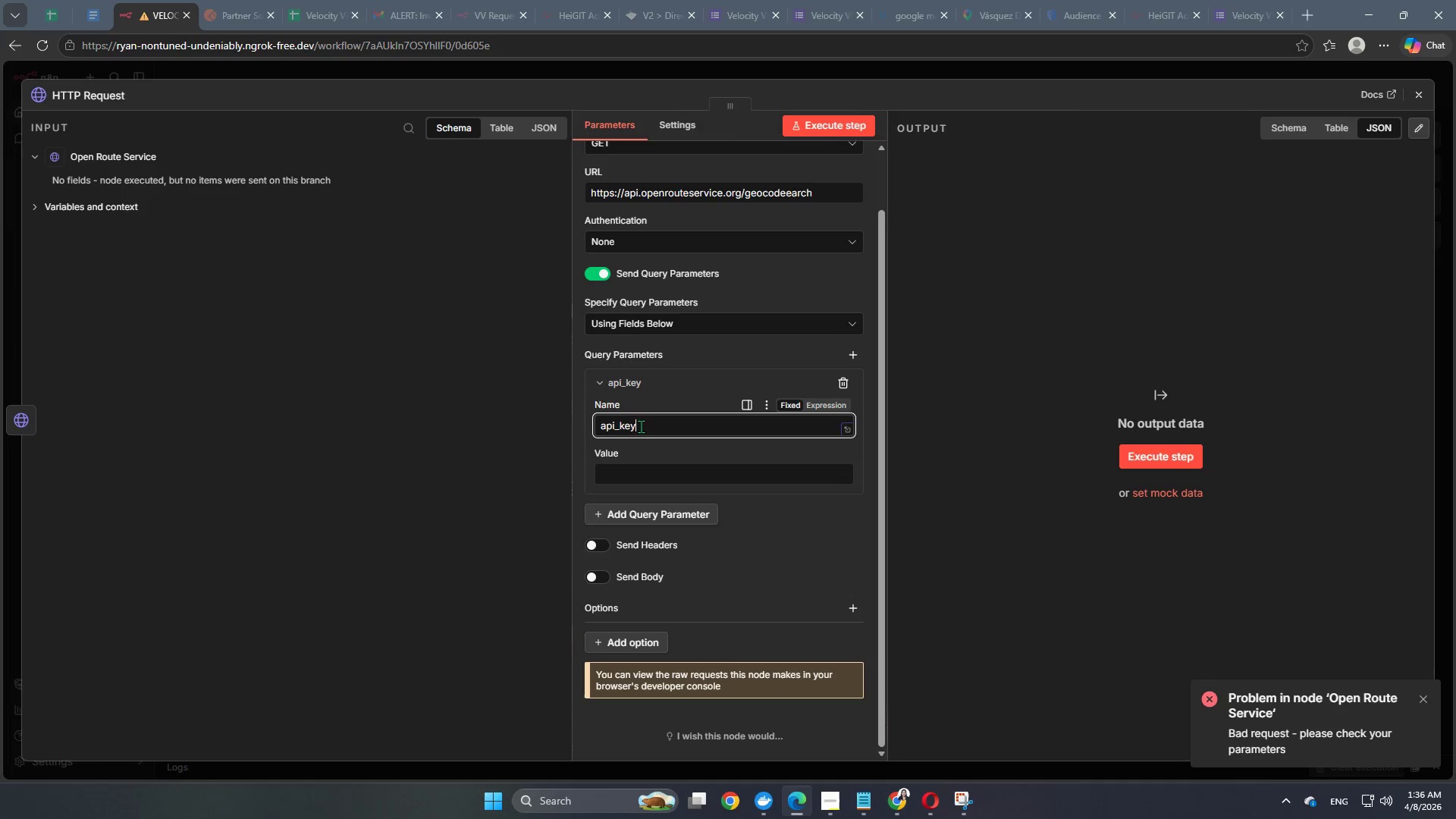 
left_click([686, 476])
 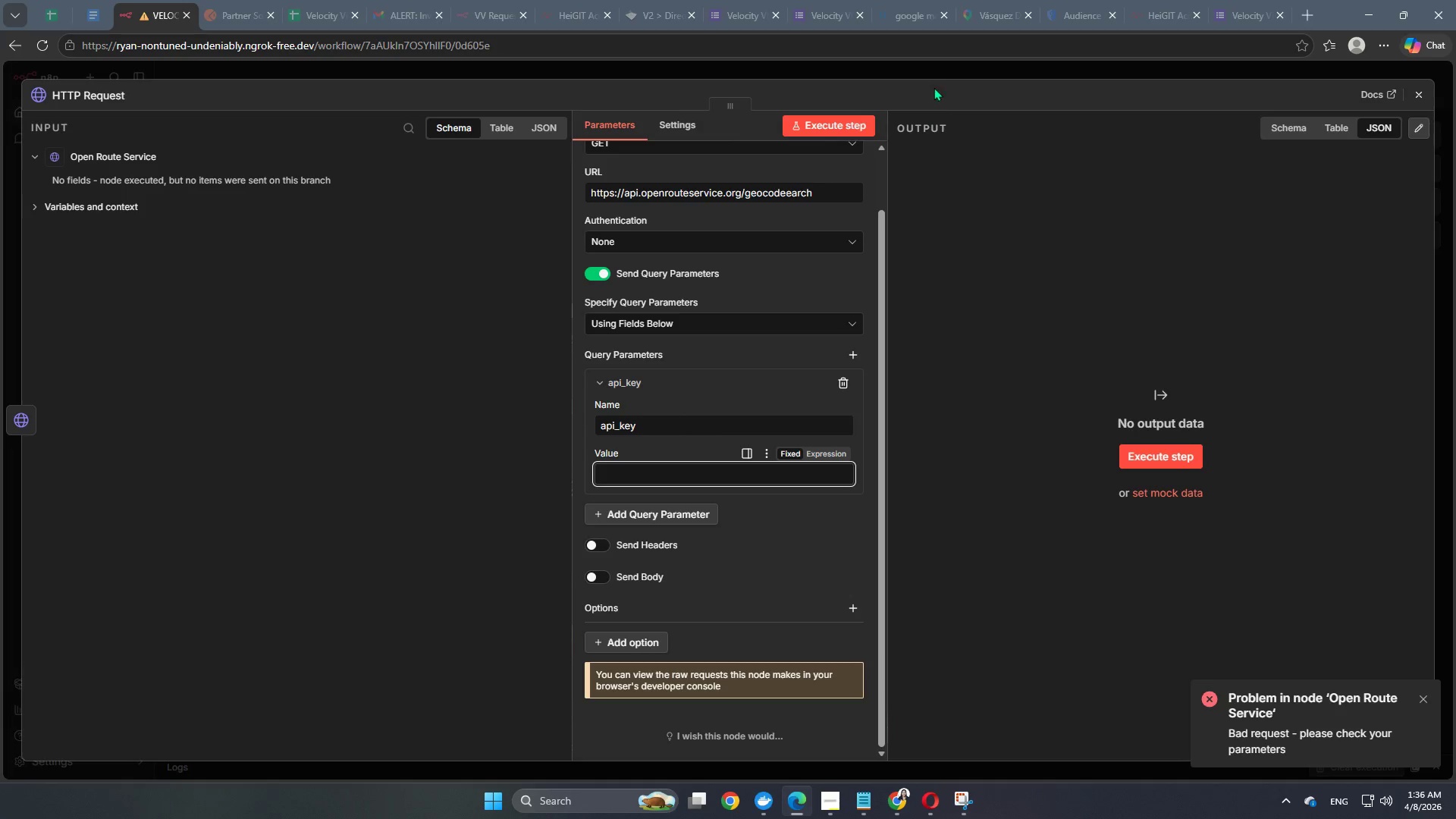 
left_click([948, 70])
 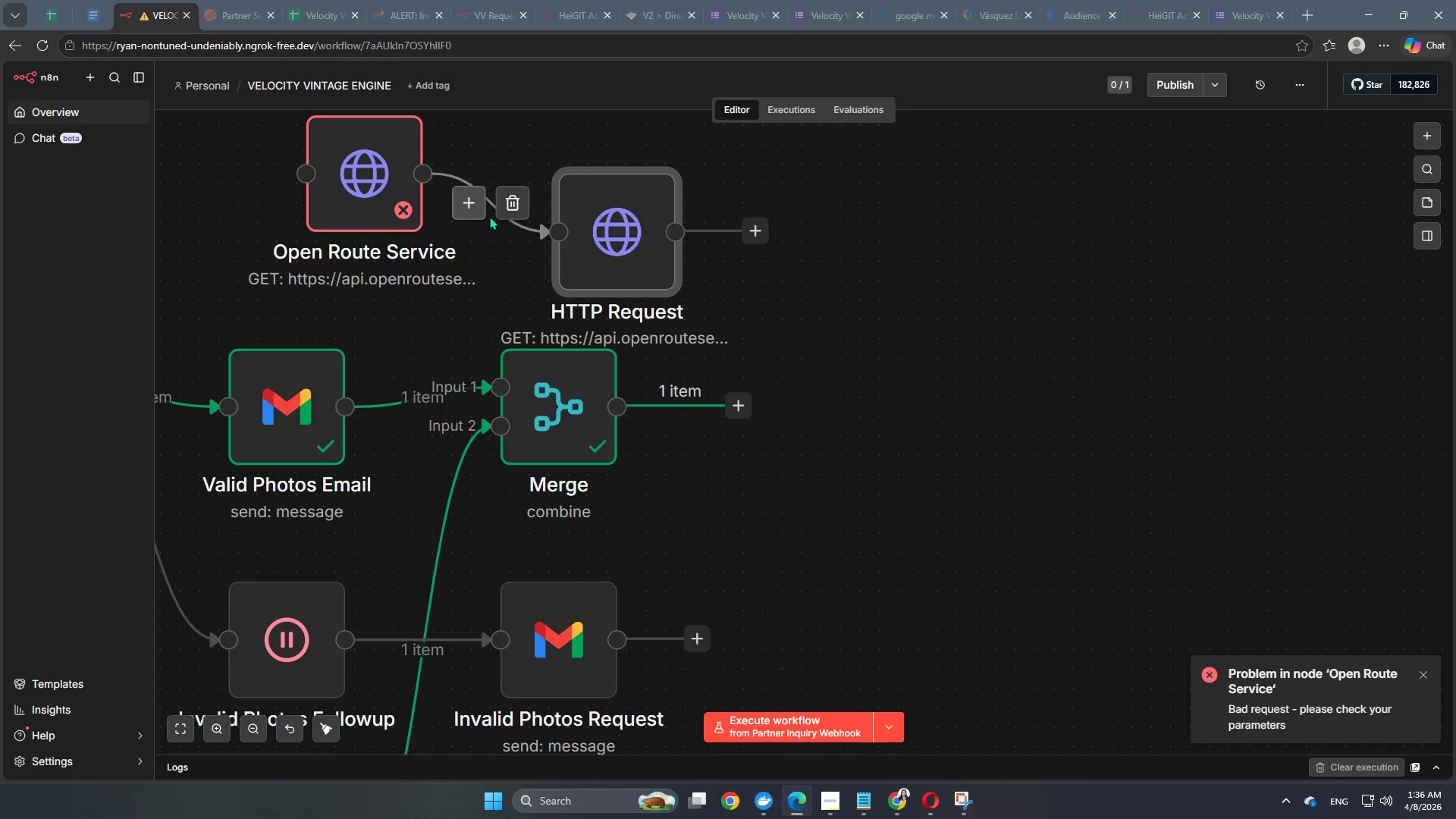 
left_click([507, 205])
 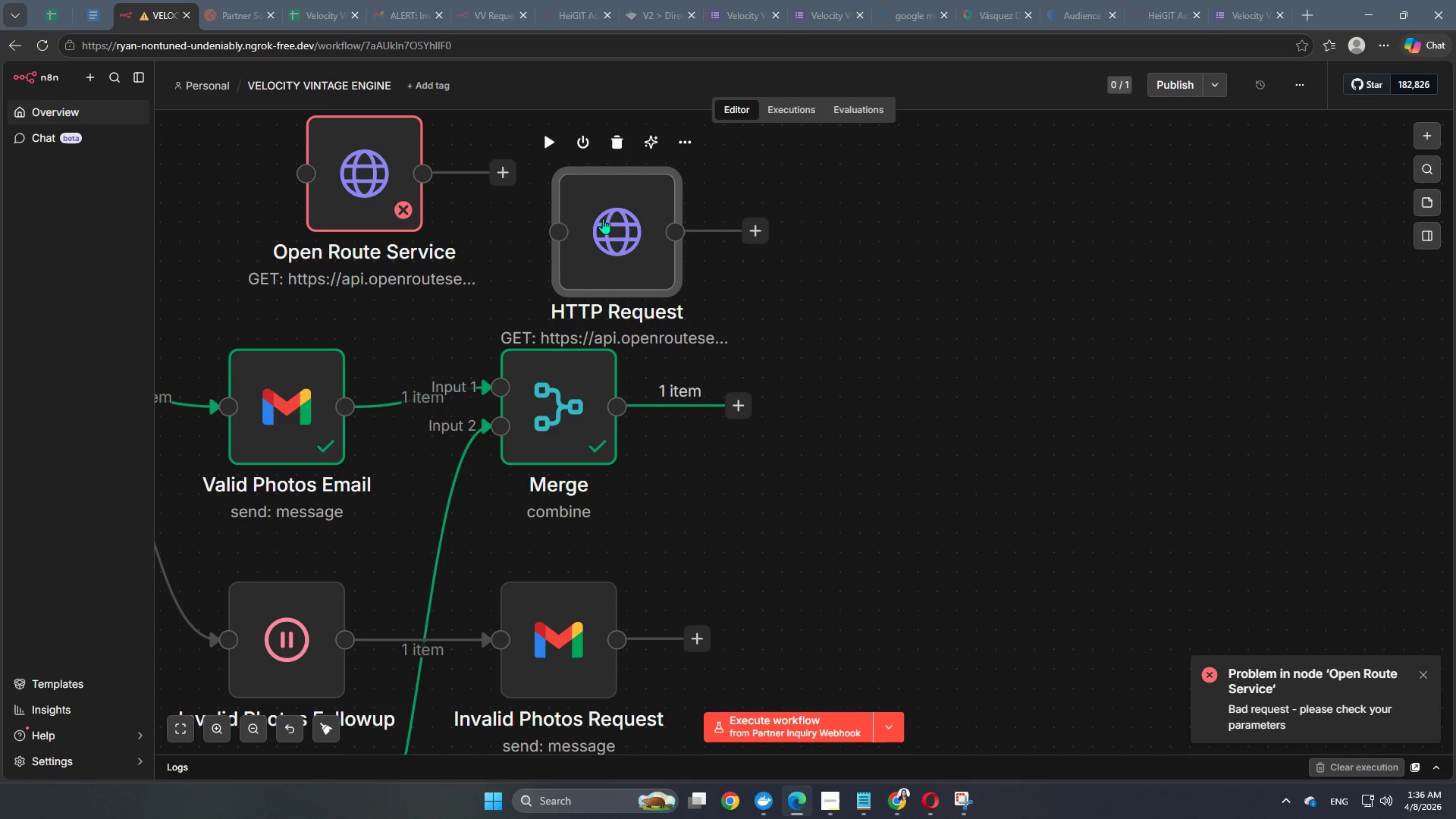 
left_click_drag(start_coordinate=[613, 222], to_coordinate=[863, 268])
 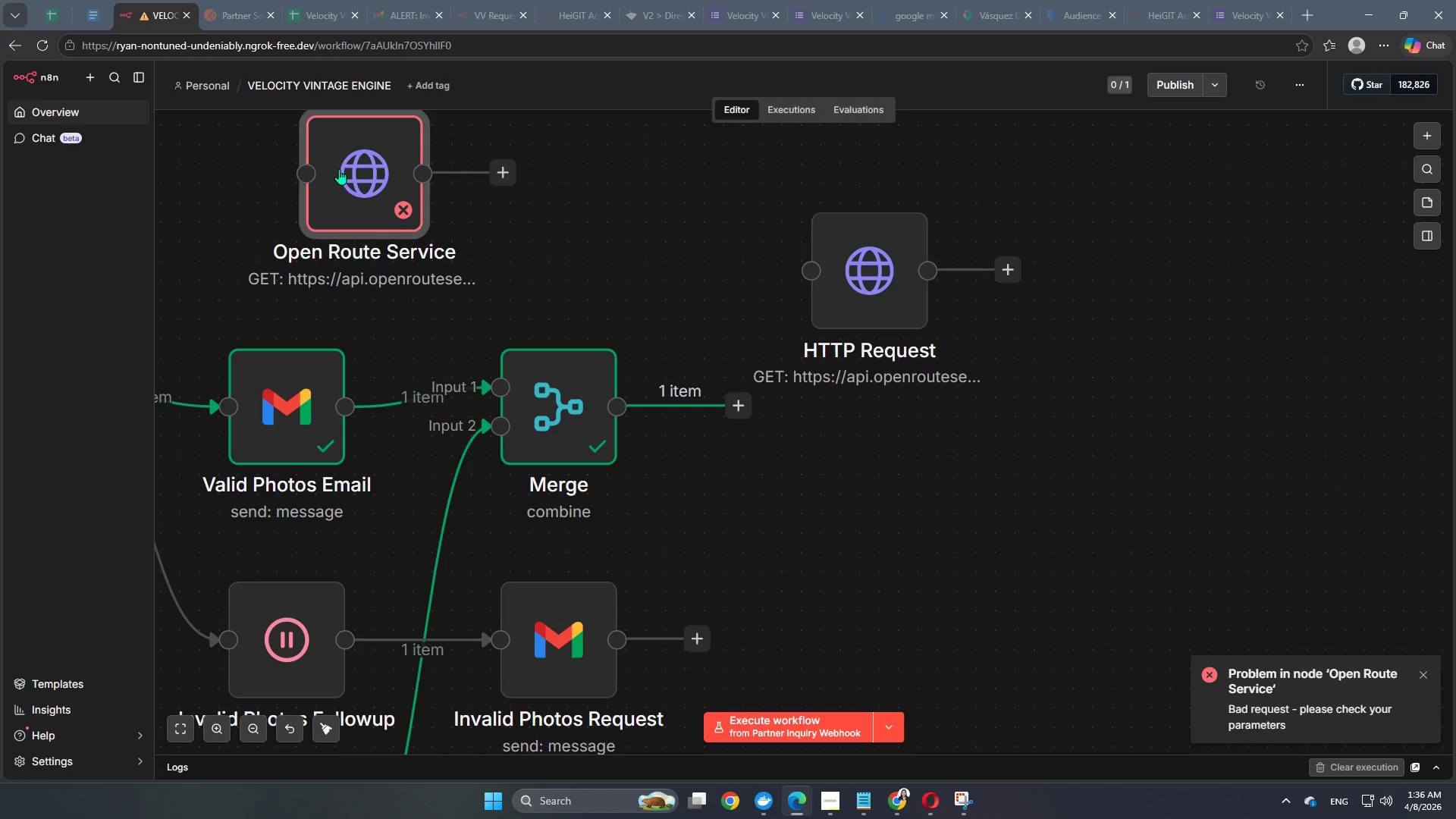 
double_click([339, 169])
 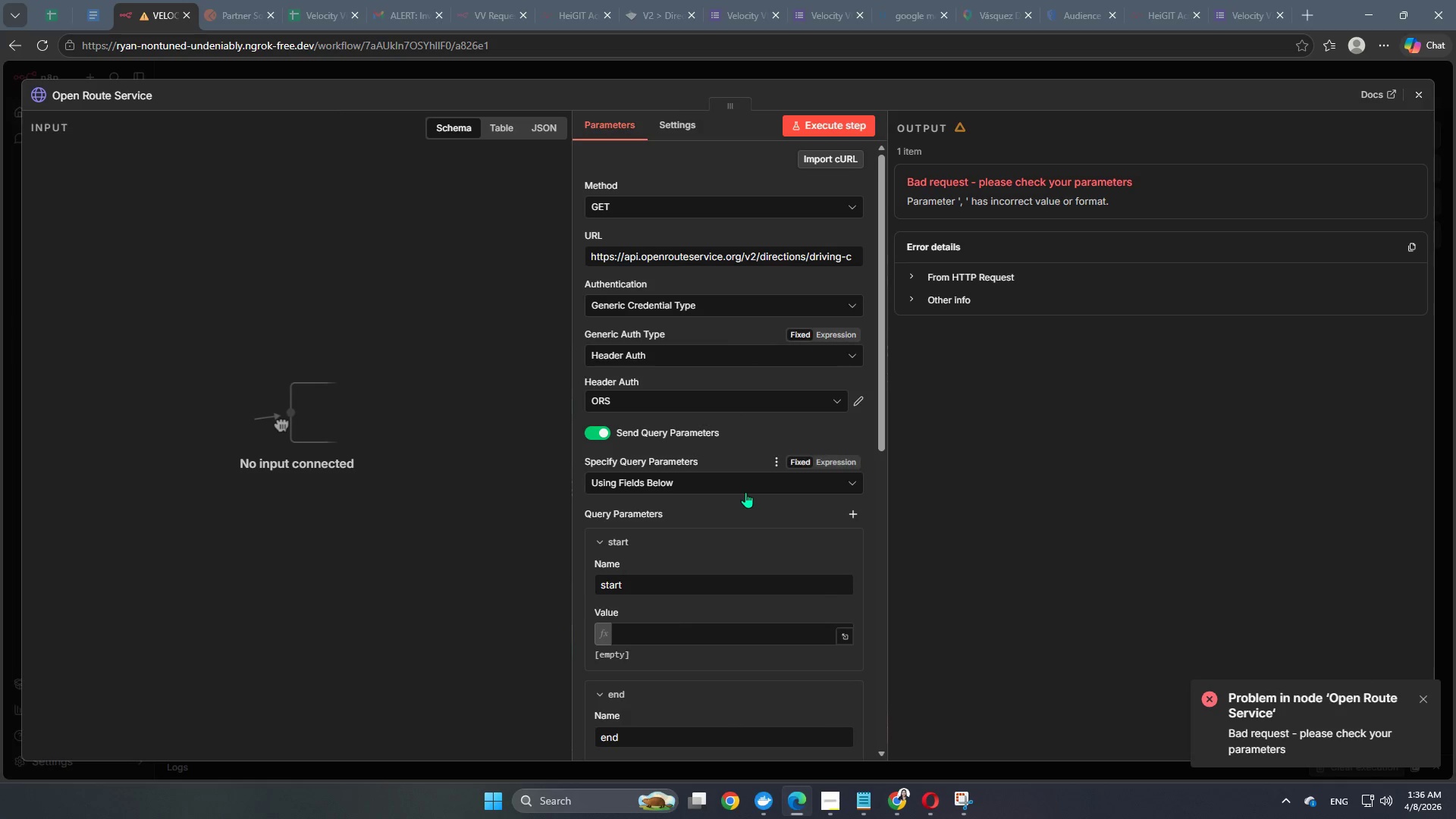 
scroll: coordinate [745, 492], scroll_direction: down, amount: 4.0
 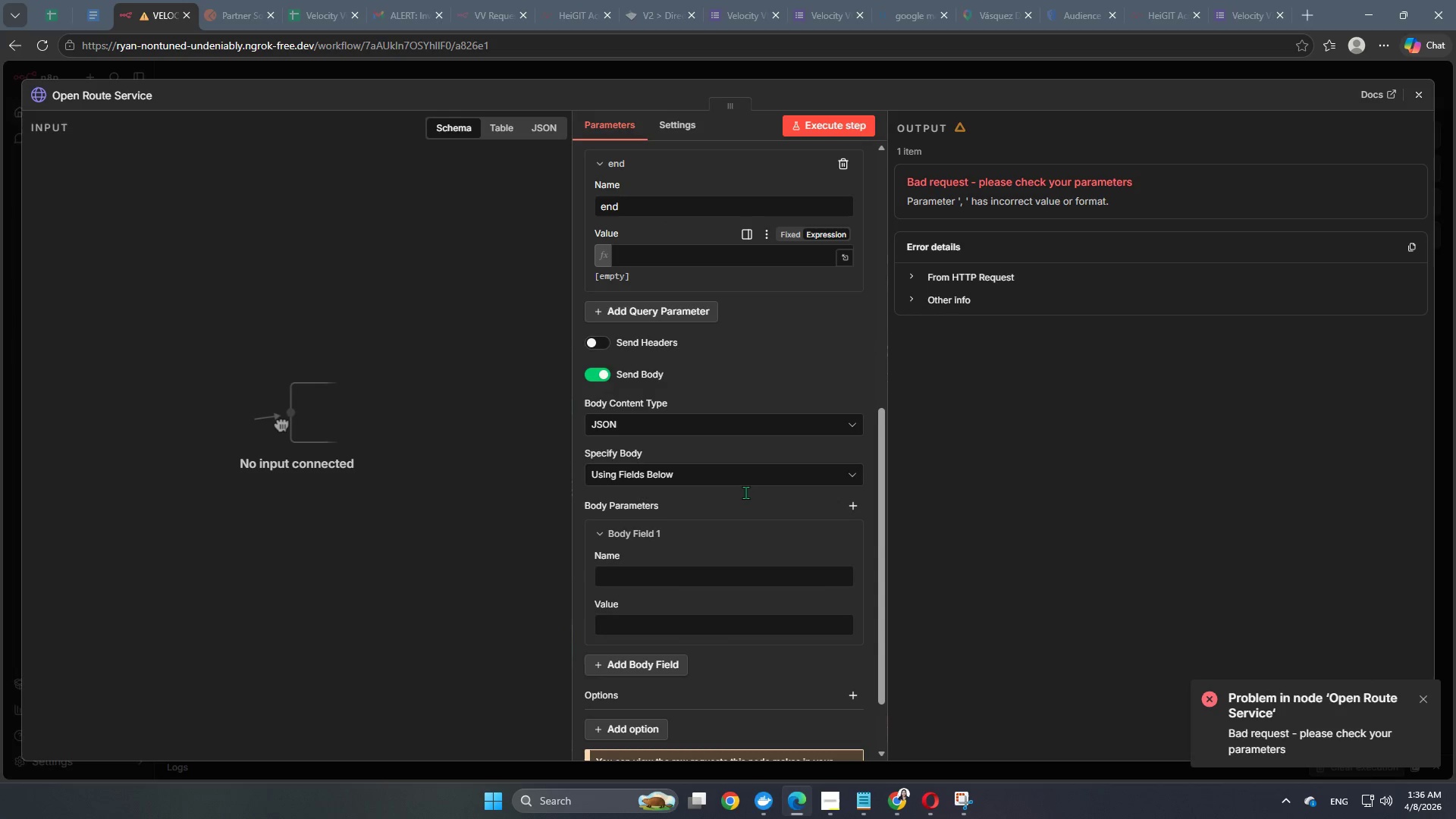 
scroll: coordinate [745, 492], scroll_direction: up, amount: 13.0
 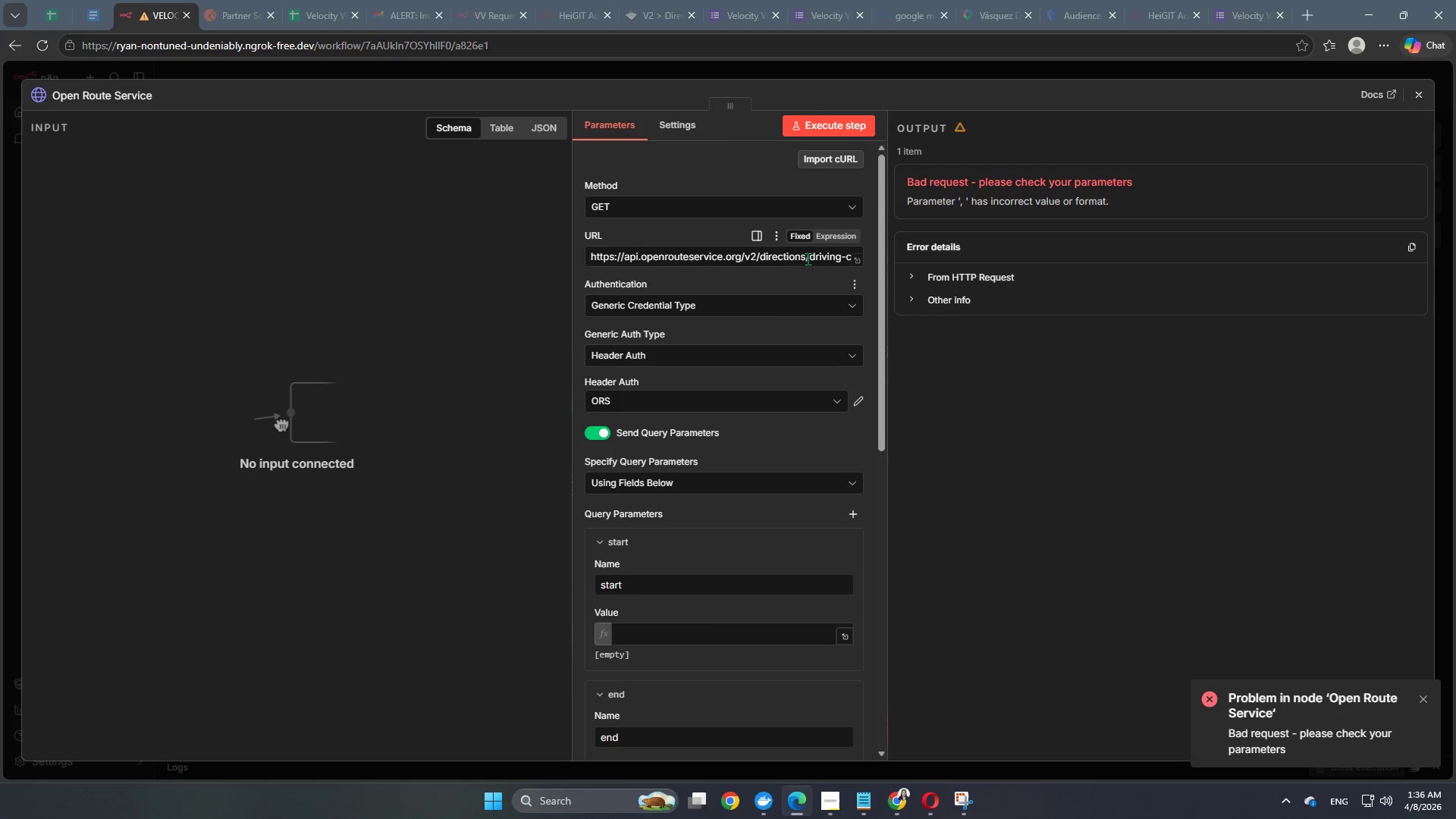 
left_click([808, 259])
 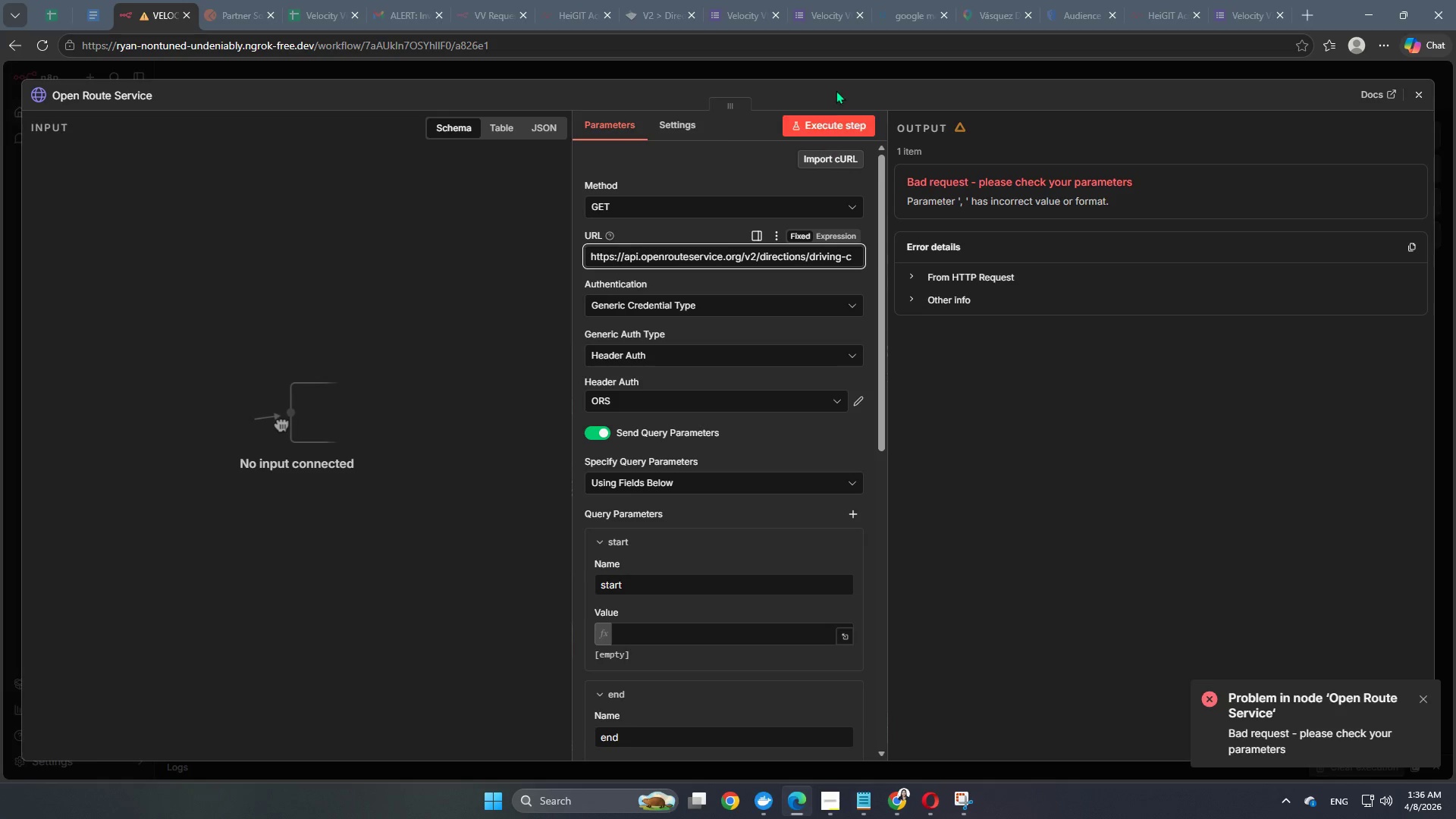 
left_click([836, 74])
 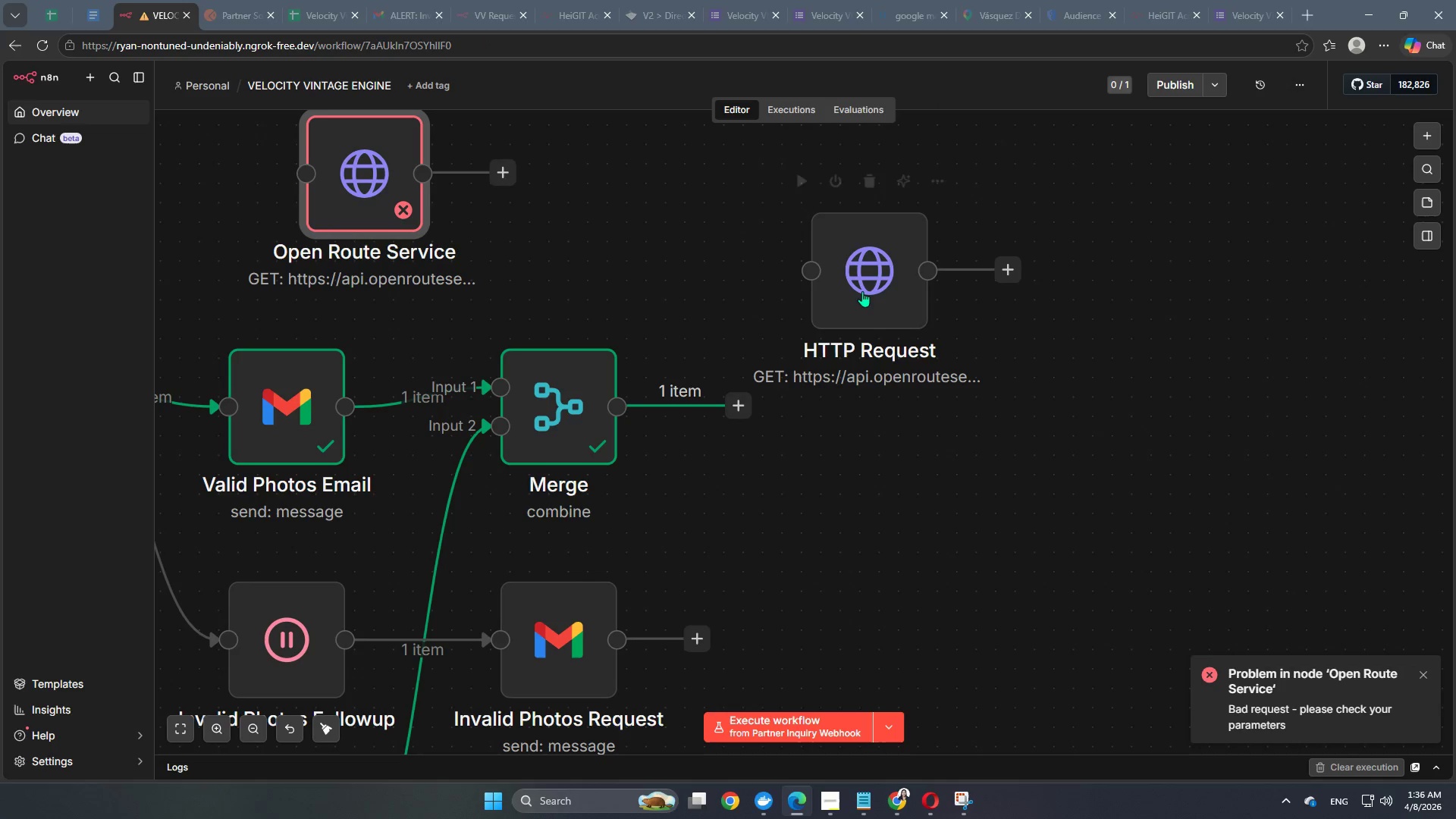 
double_click([863, 290])
 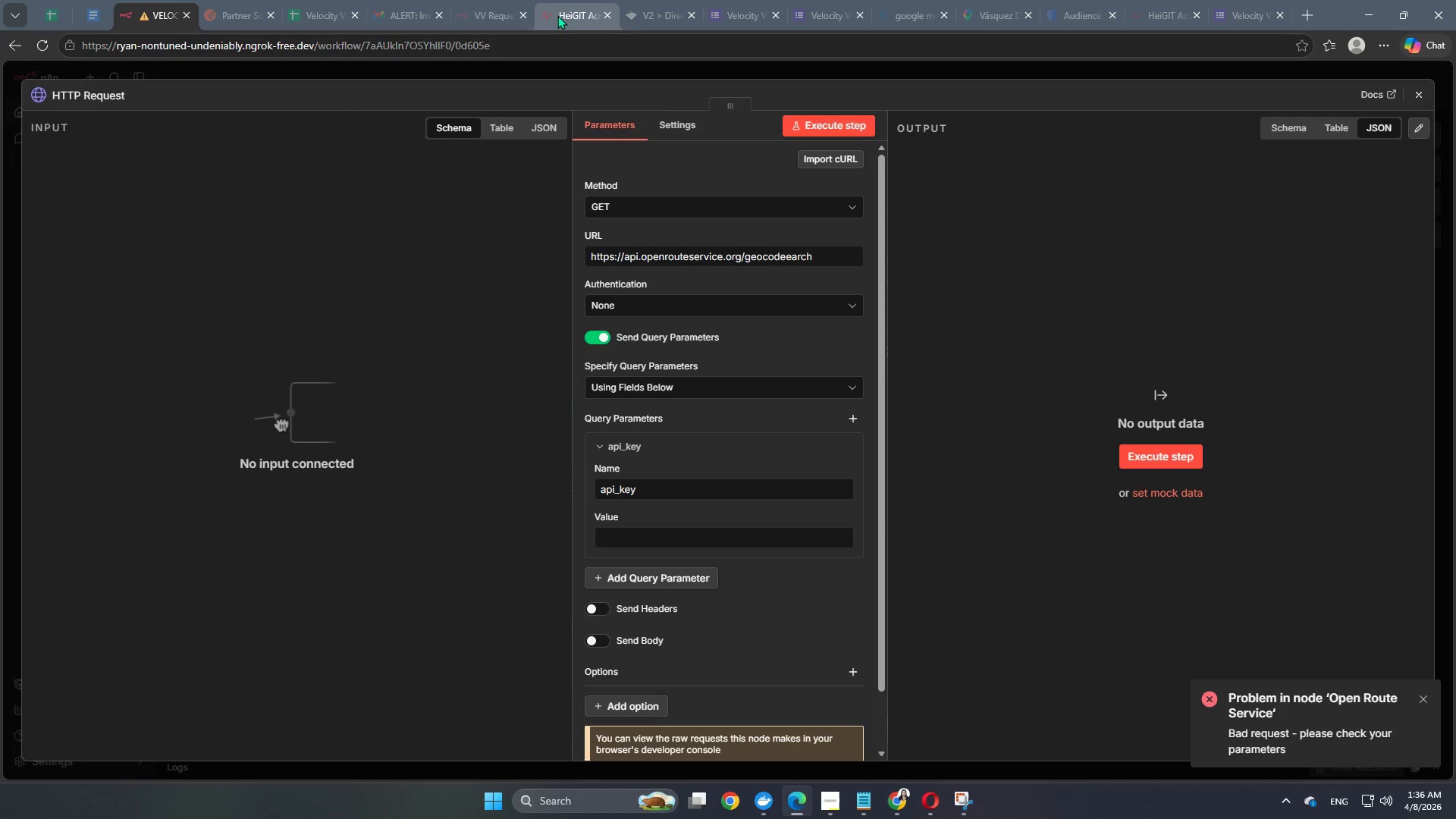 
left_click([472, 18])
 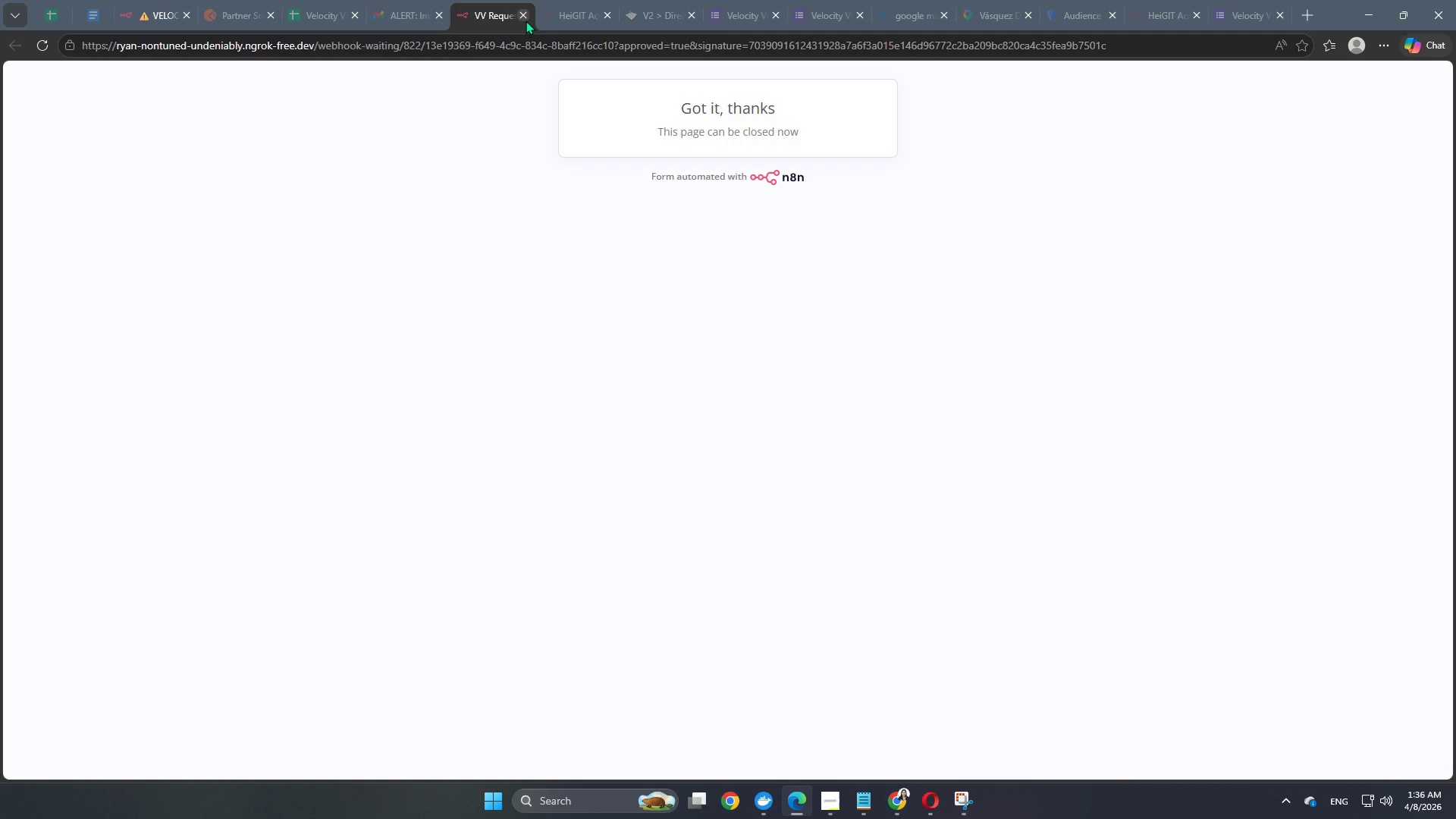 
left_click([522, 18])
 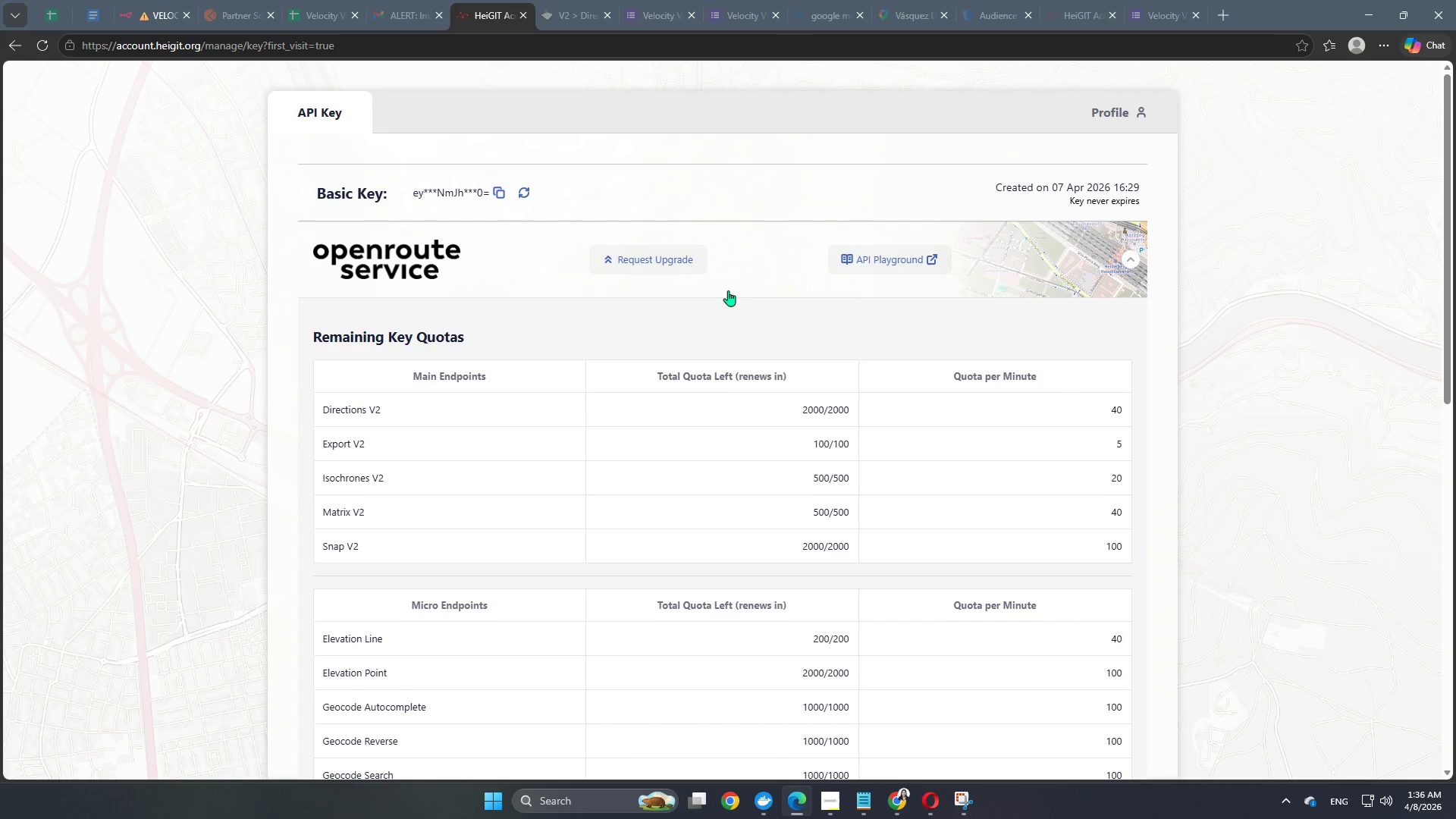 
scroll: coordinate [858, 482], scroll_direction: none, amount: 0.0
 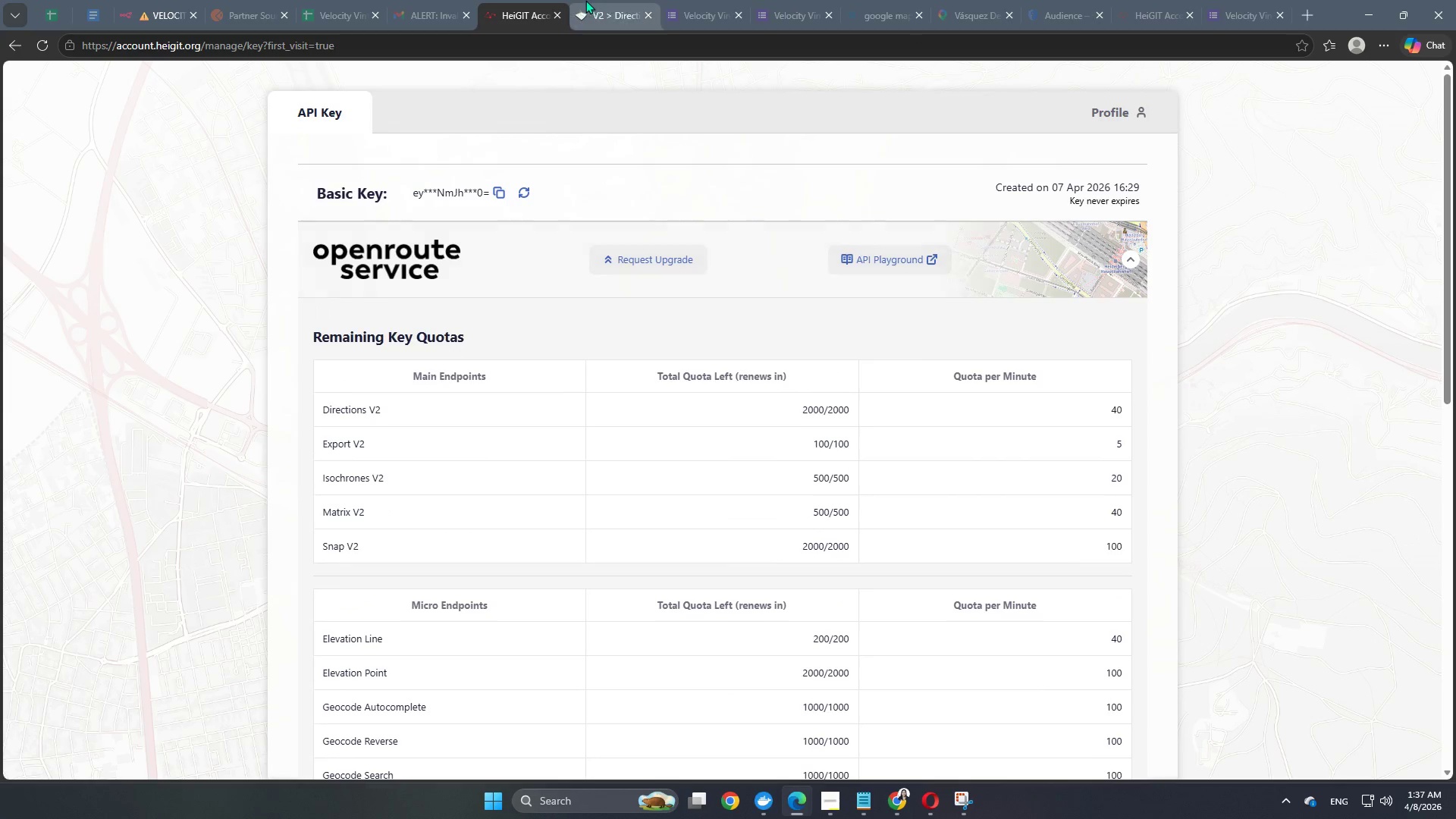 
left_click([591, 13])
 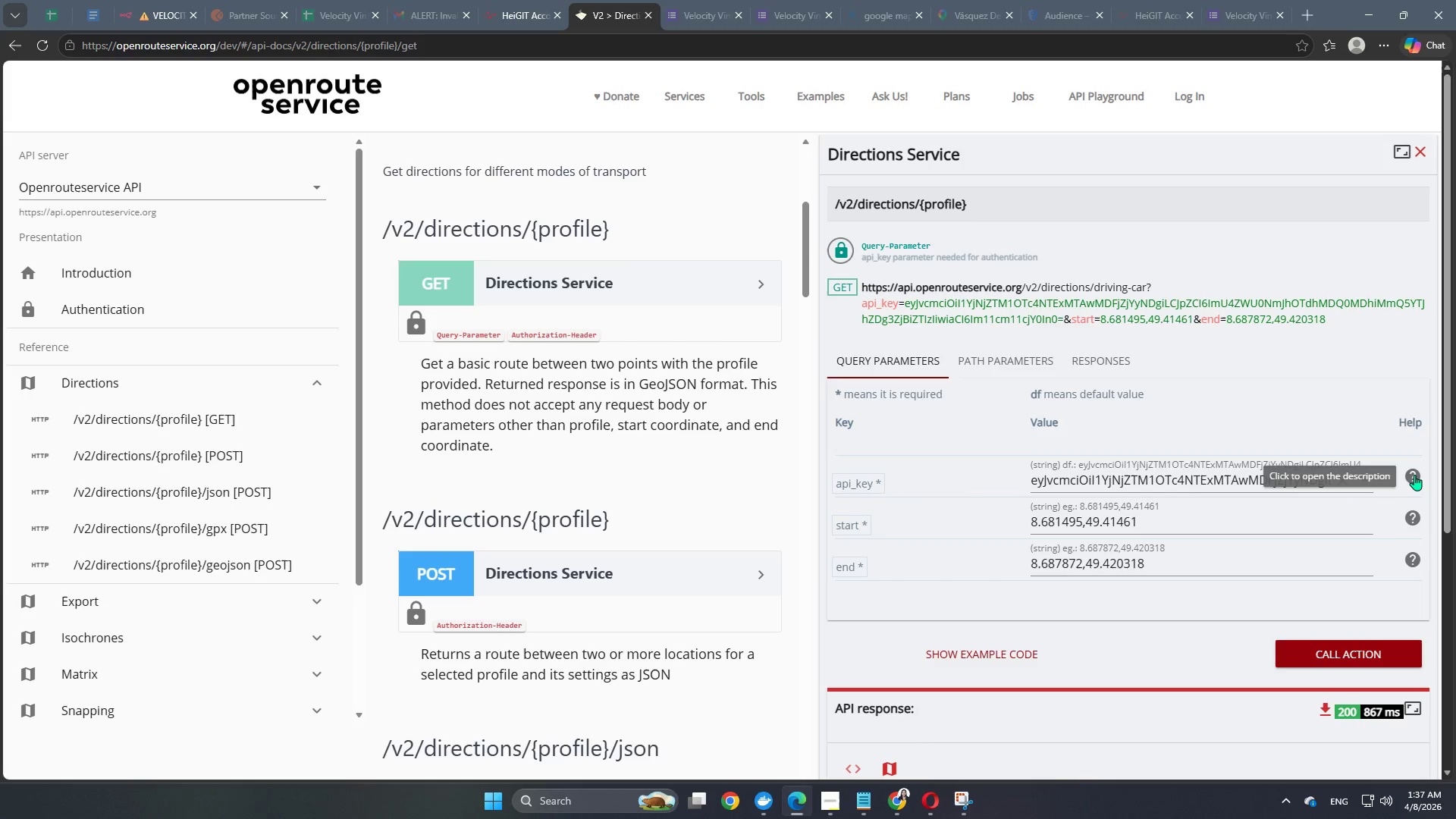 
left_click([1414, 474])
 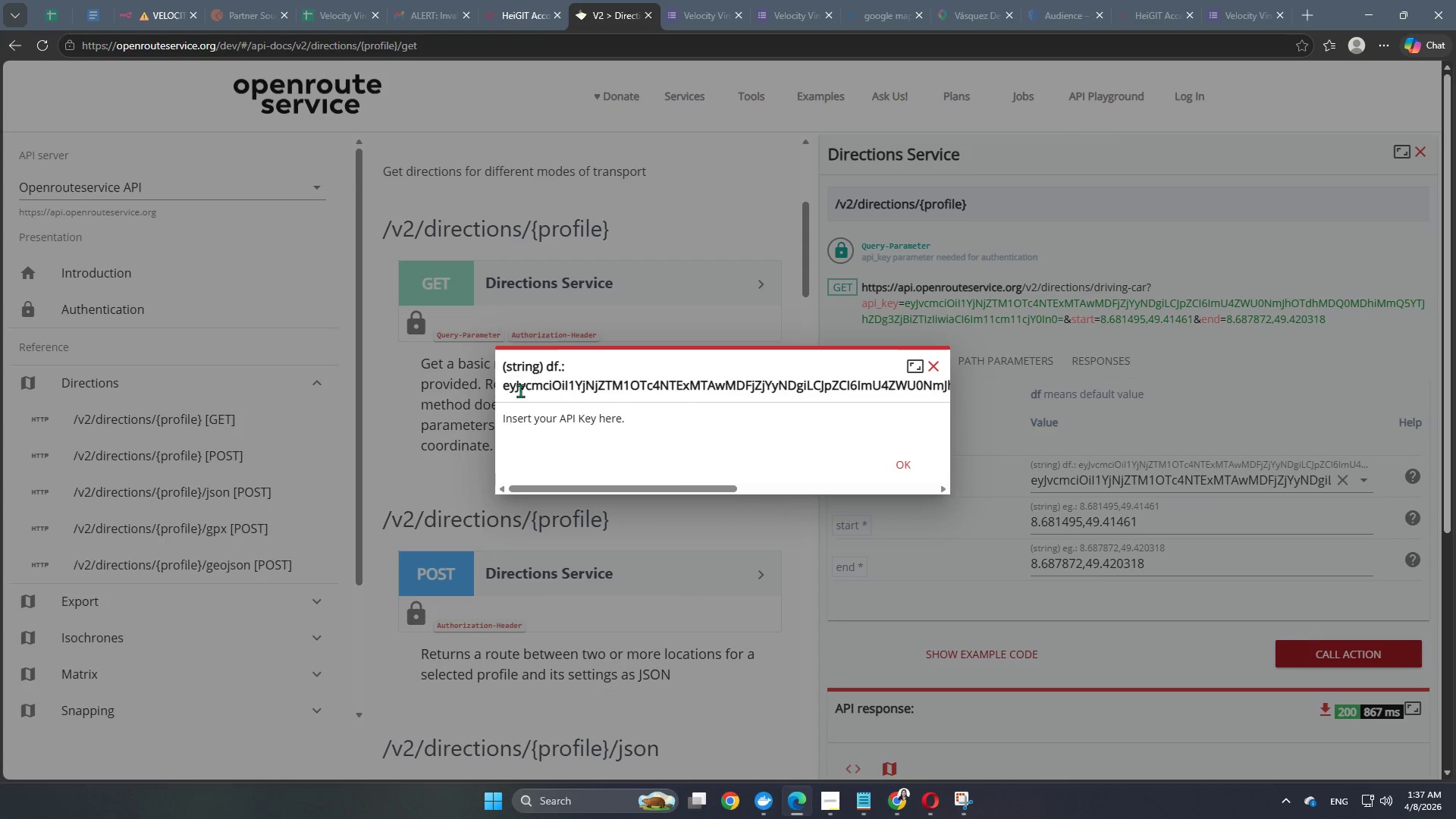 
left_click_drag(start_coordinate=[498, 381], to_coordinate=[946, 382])
 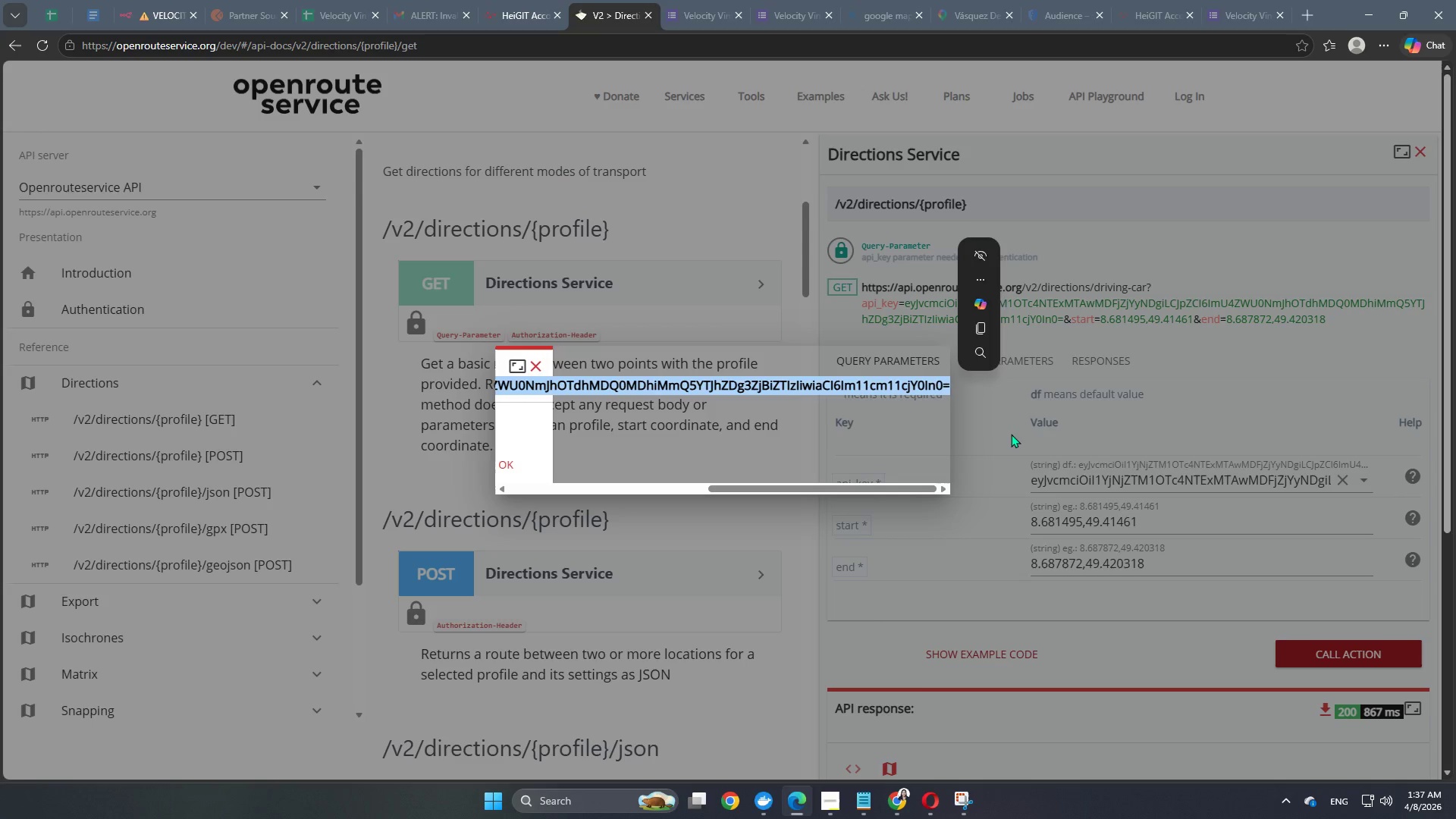 
key(Control+C)
 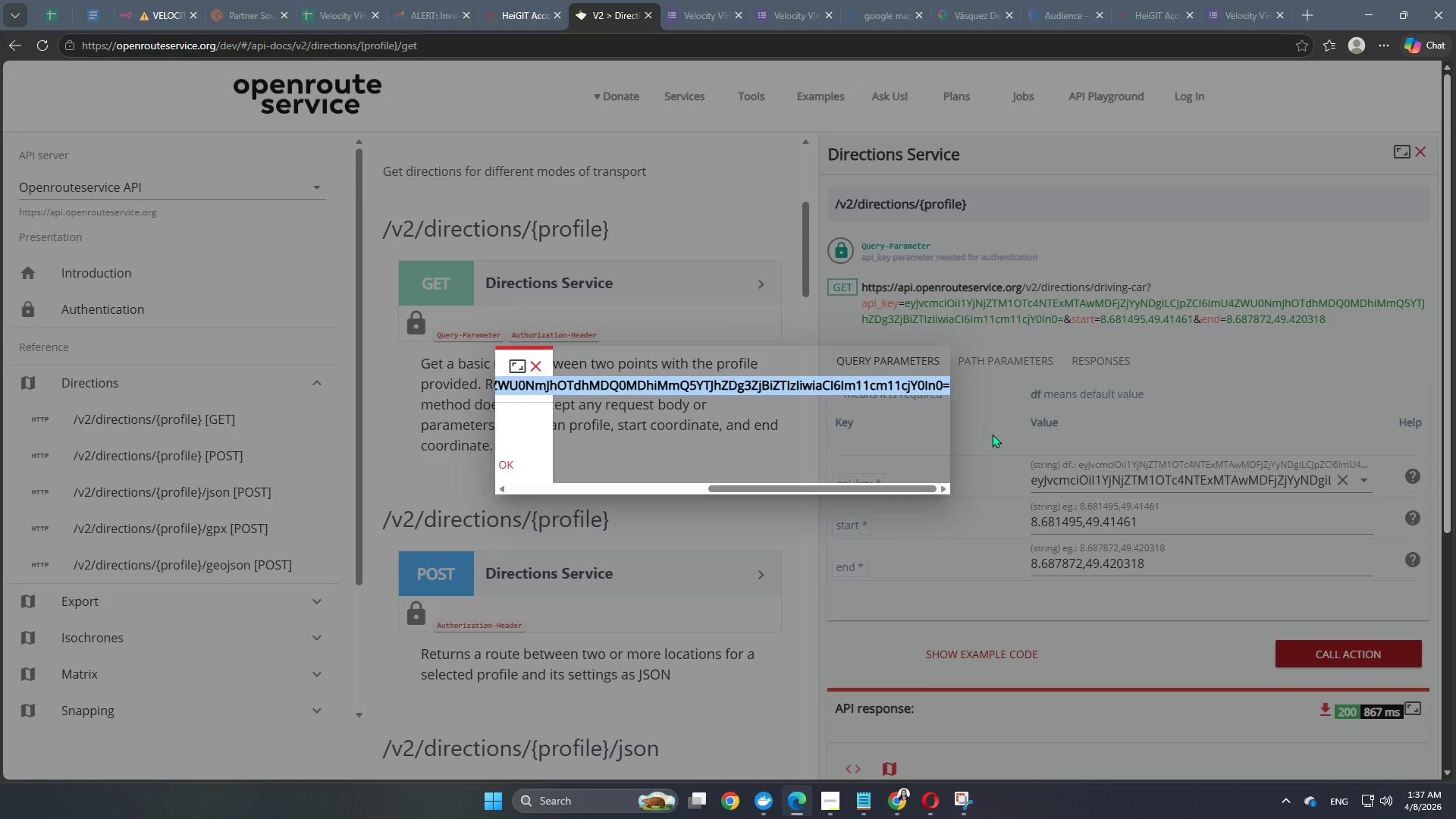 
key(Control+ControlLeft)
 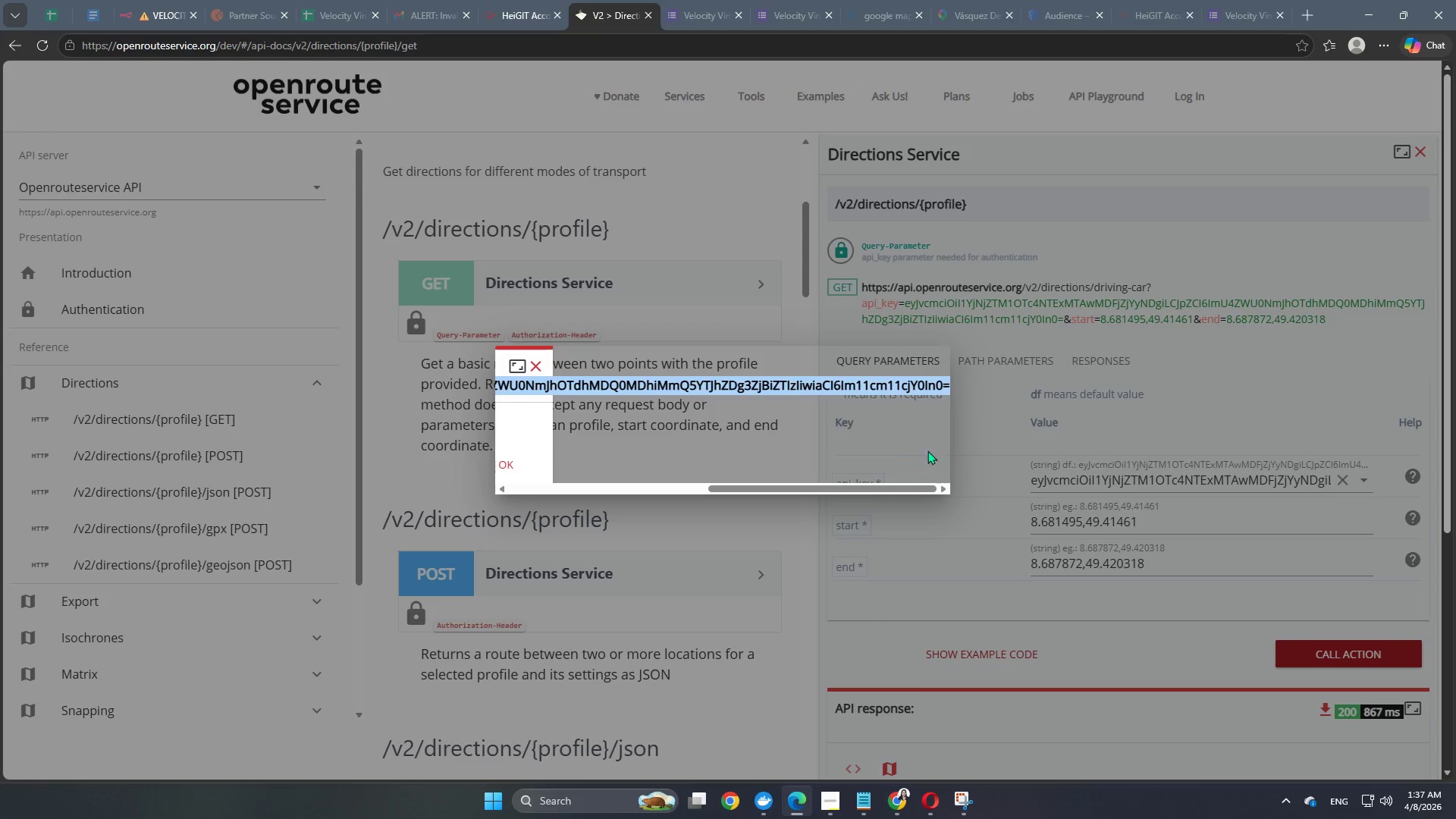 
key(Control+C)
 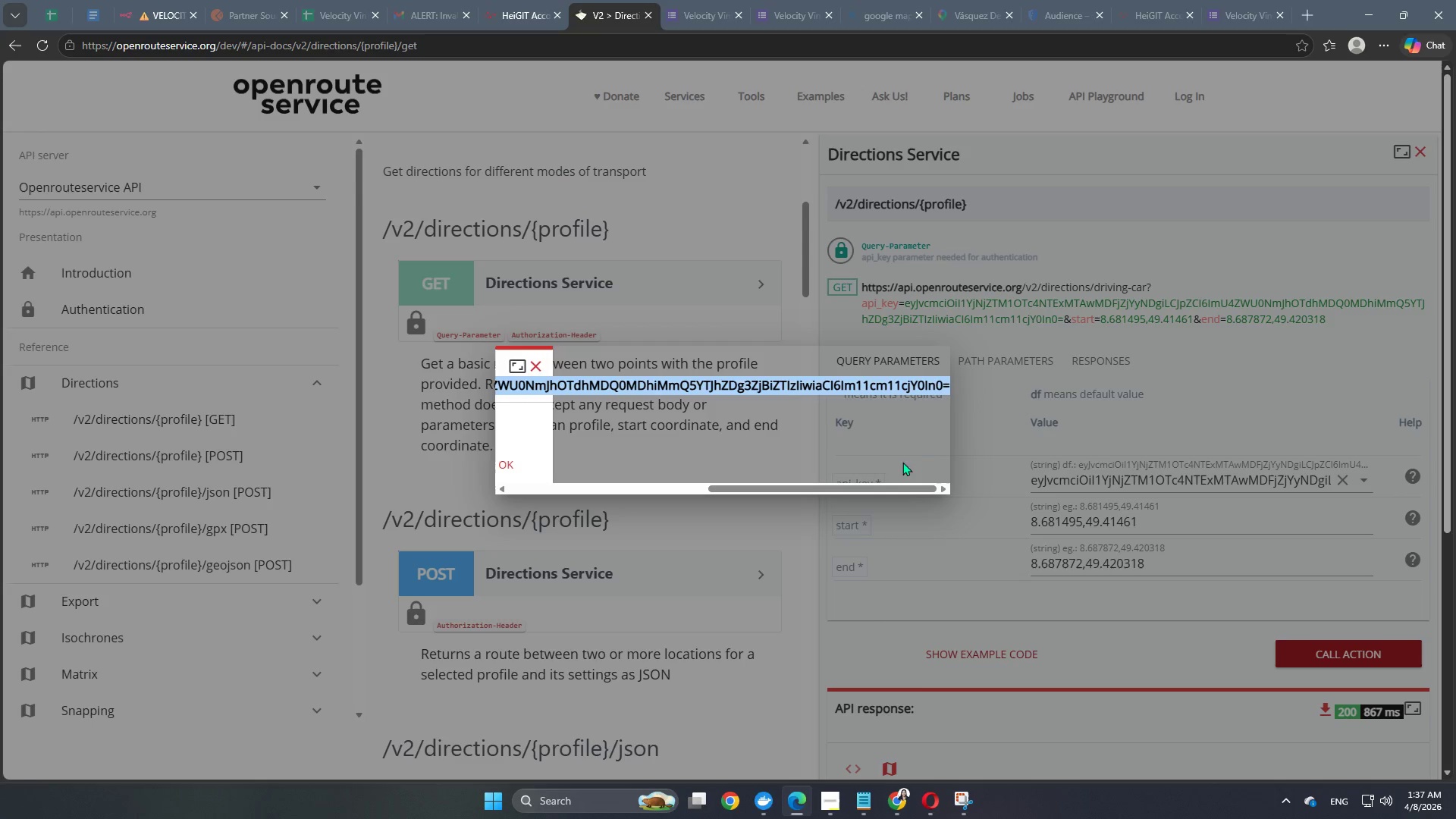 
key(Control+ControlLeft)
 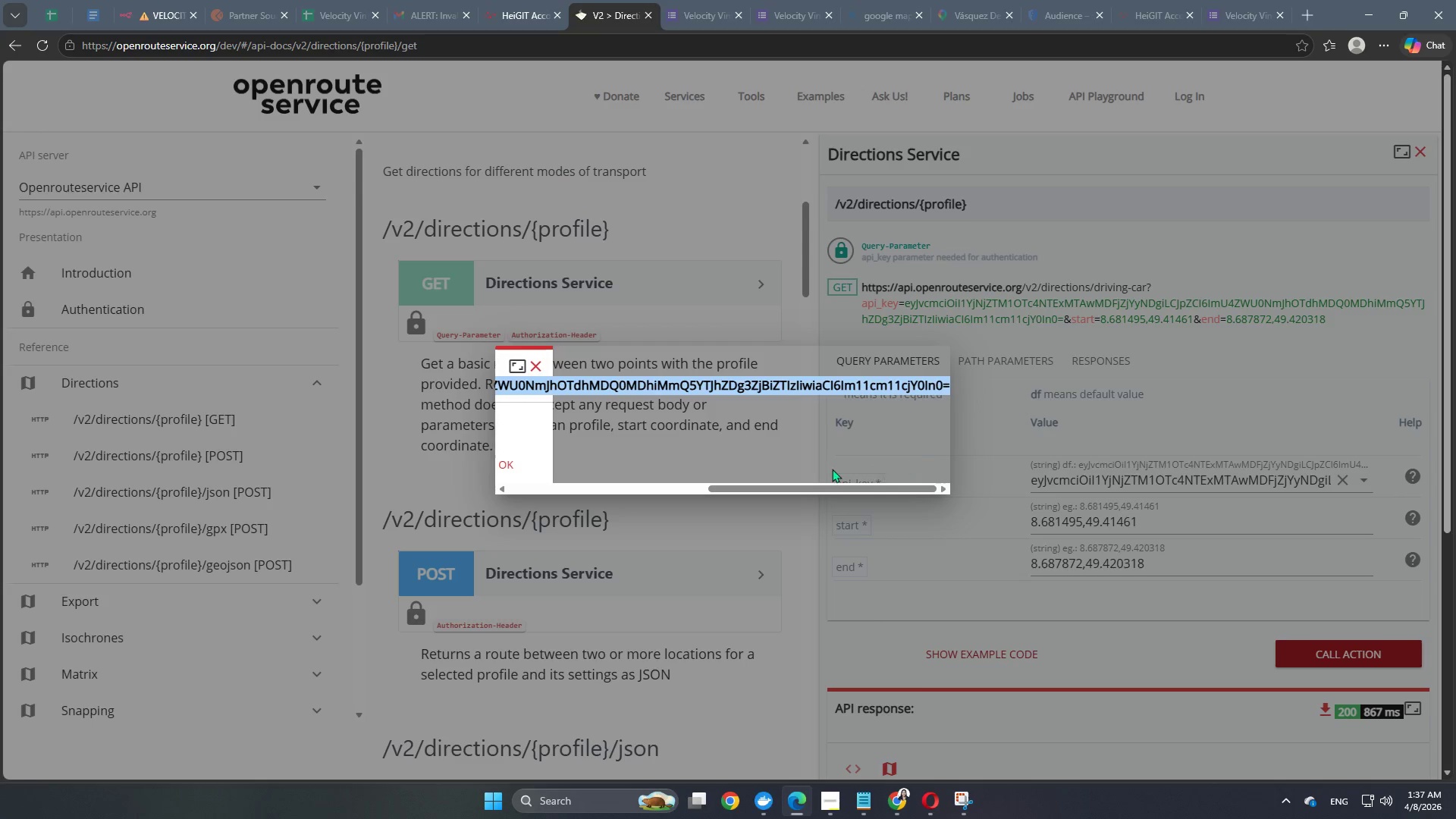 
key(Control+C)
 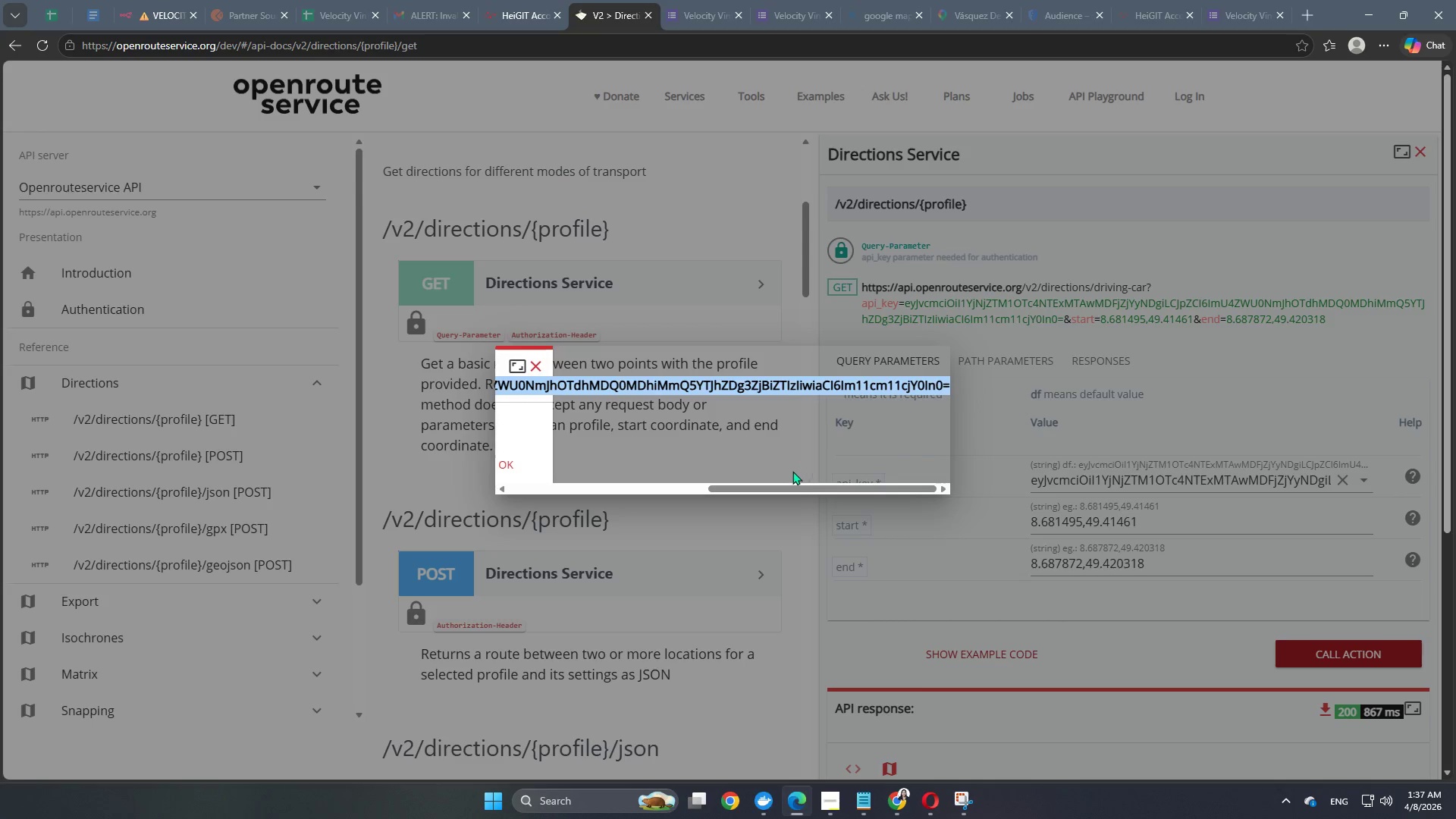 
key(Control+ControlLeft)
 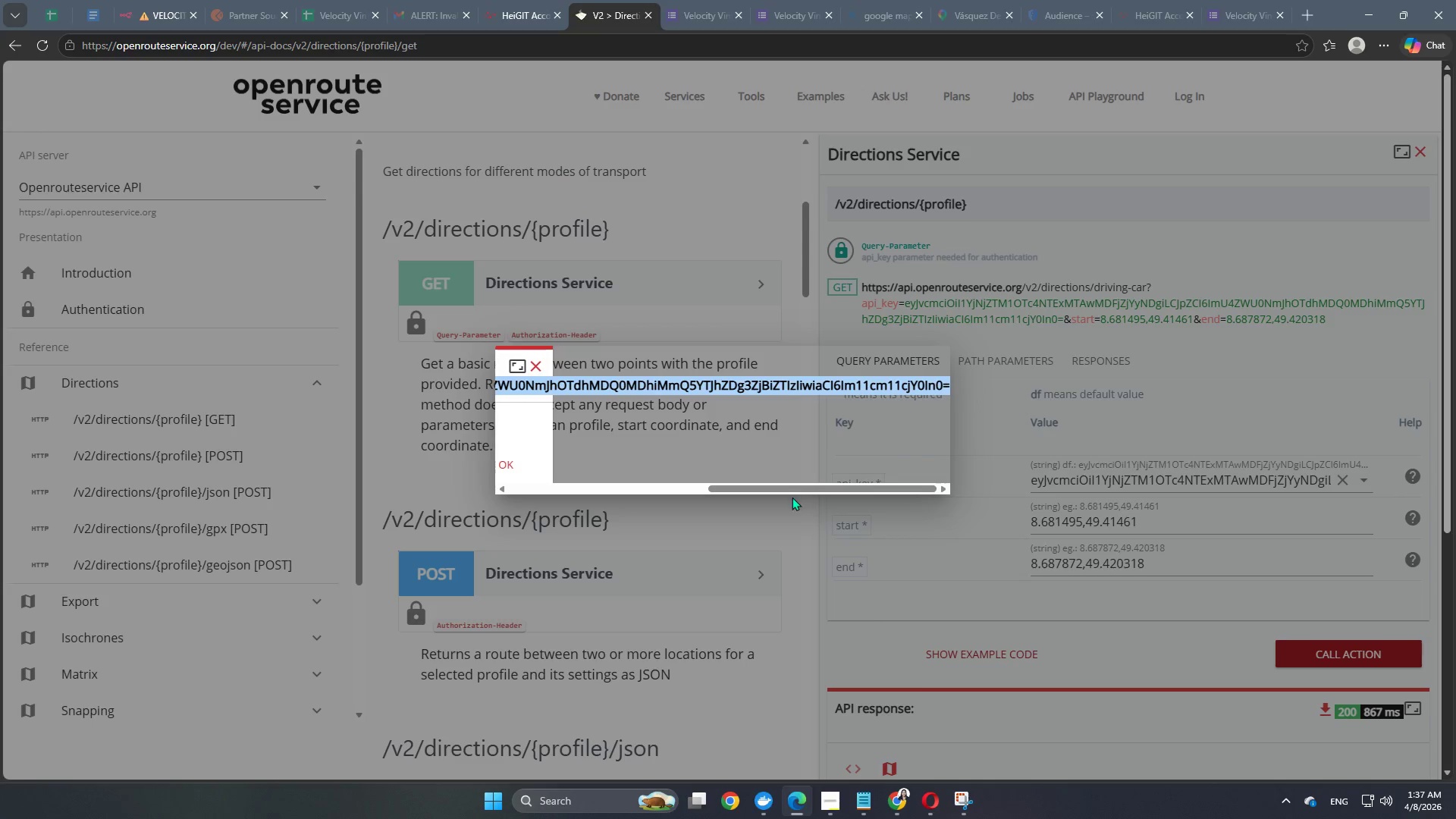 
key(Control+C)
 